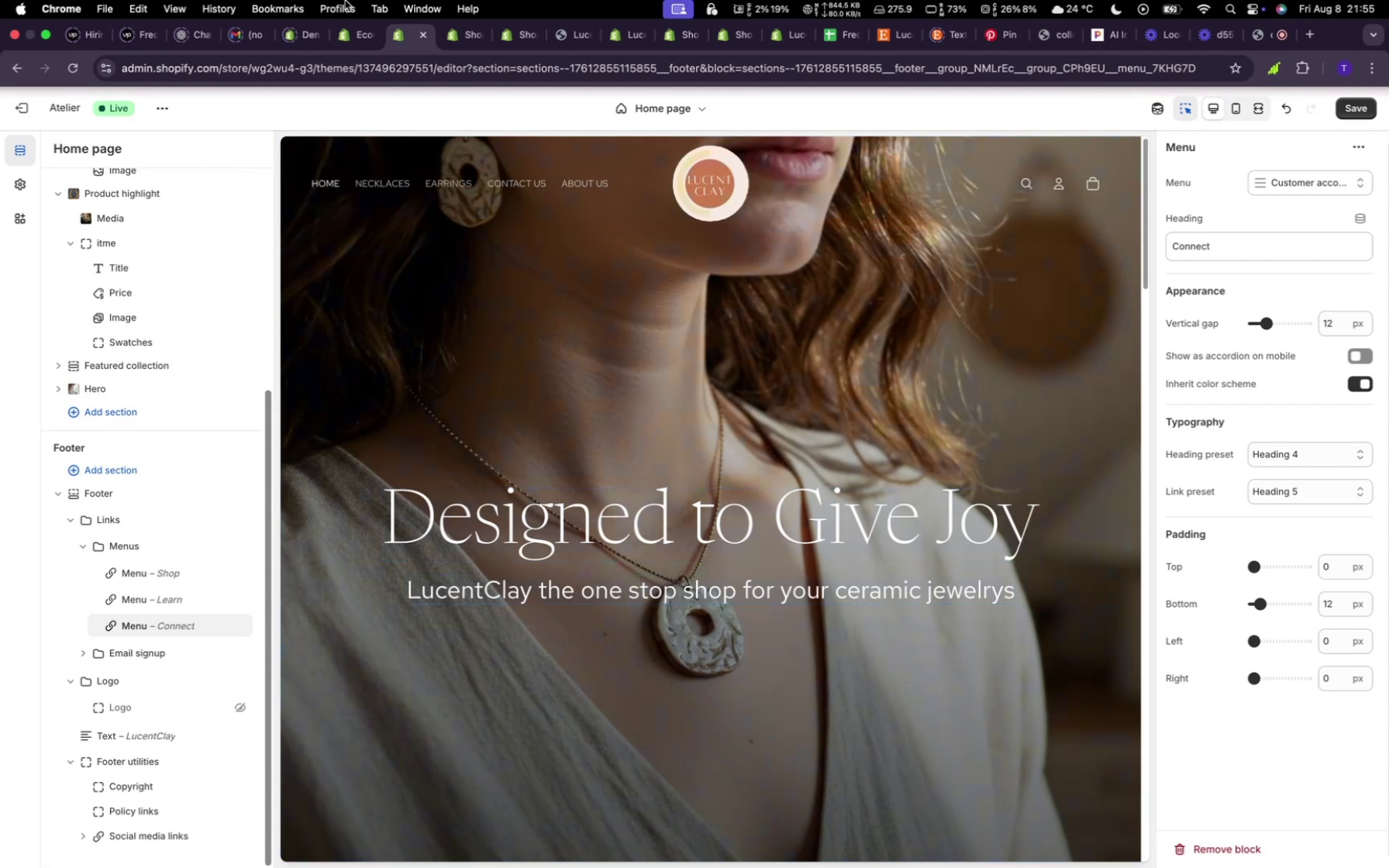 
wait(6.28)
 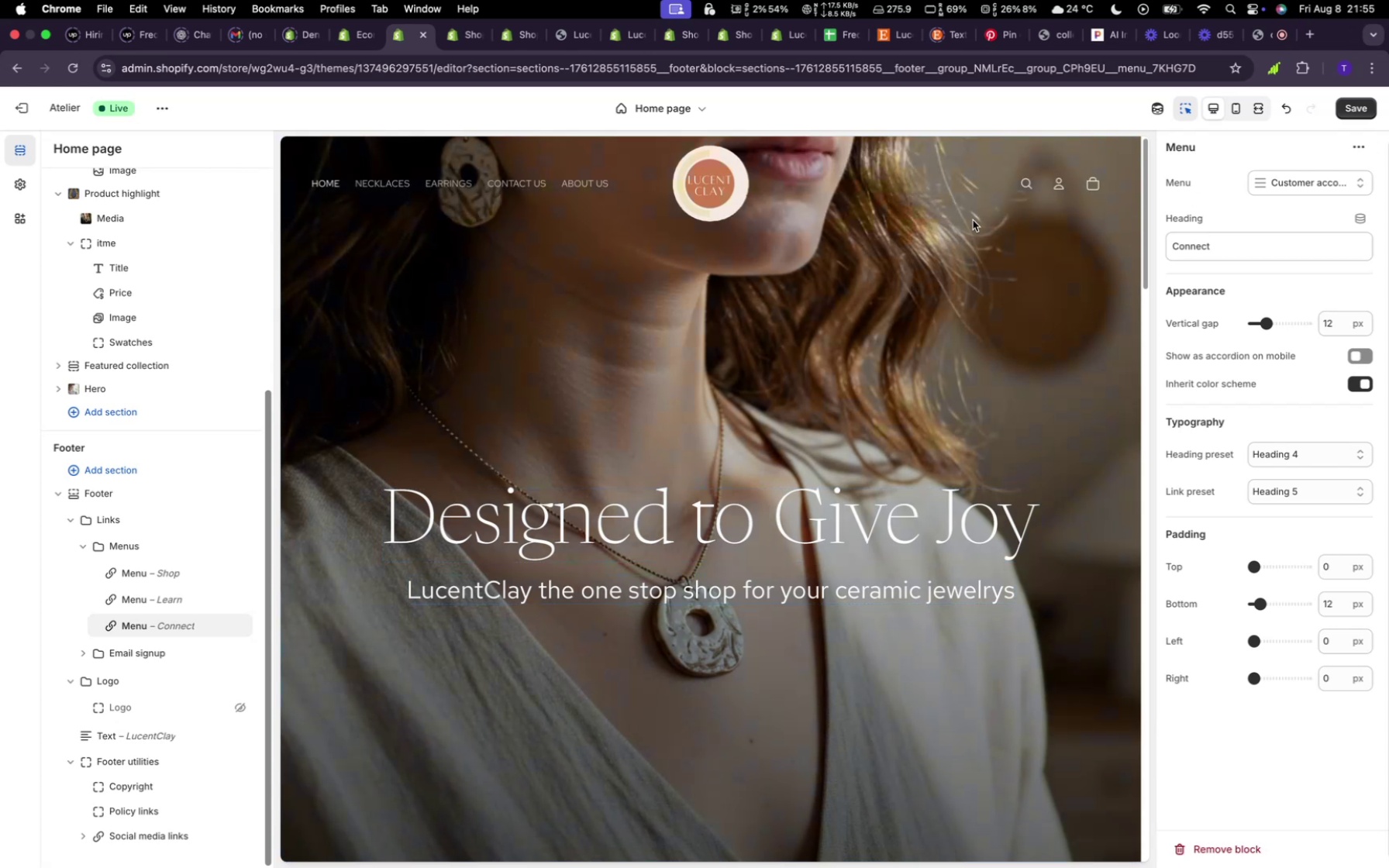 
left_click([460, 43])
 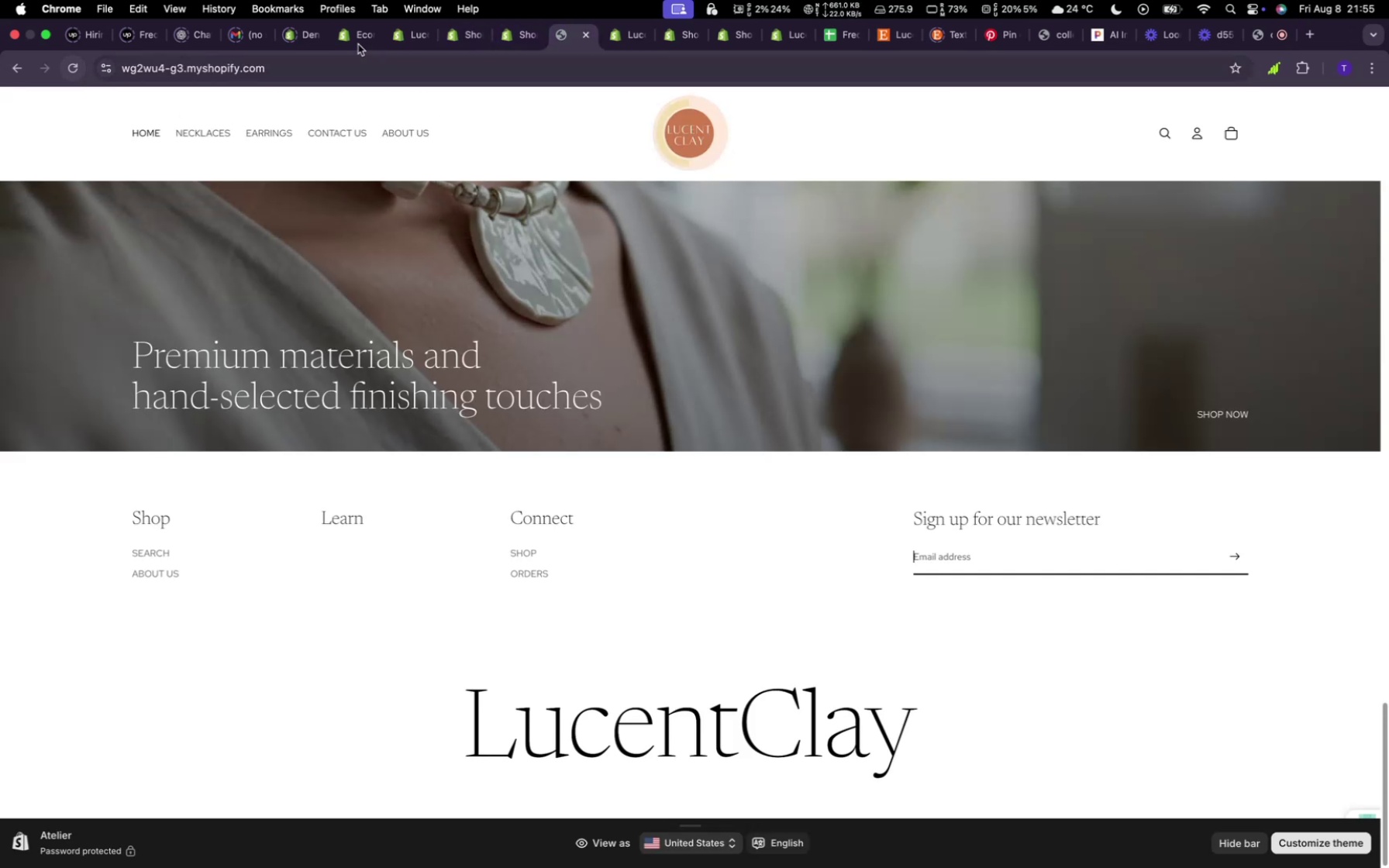 
left_click([460, 38])
 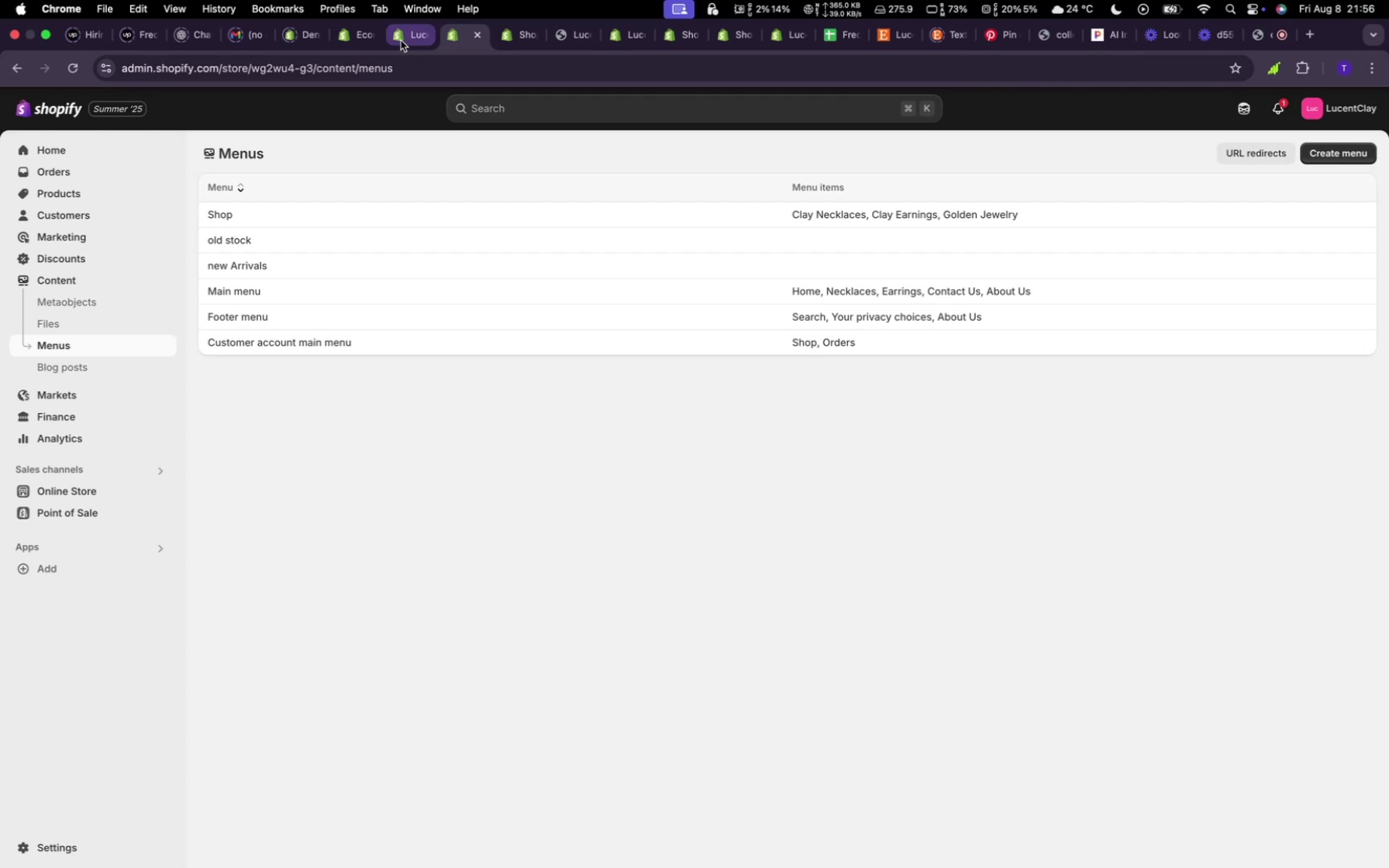 
left_click([401, 40])
 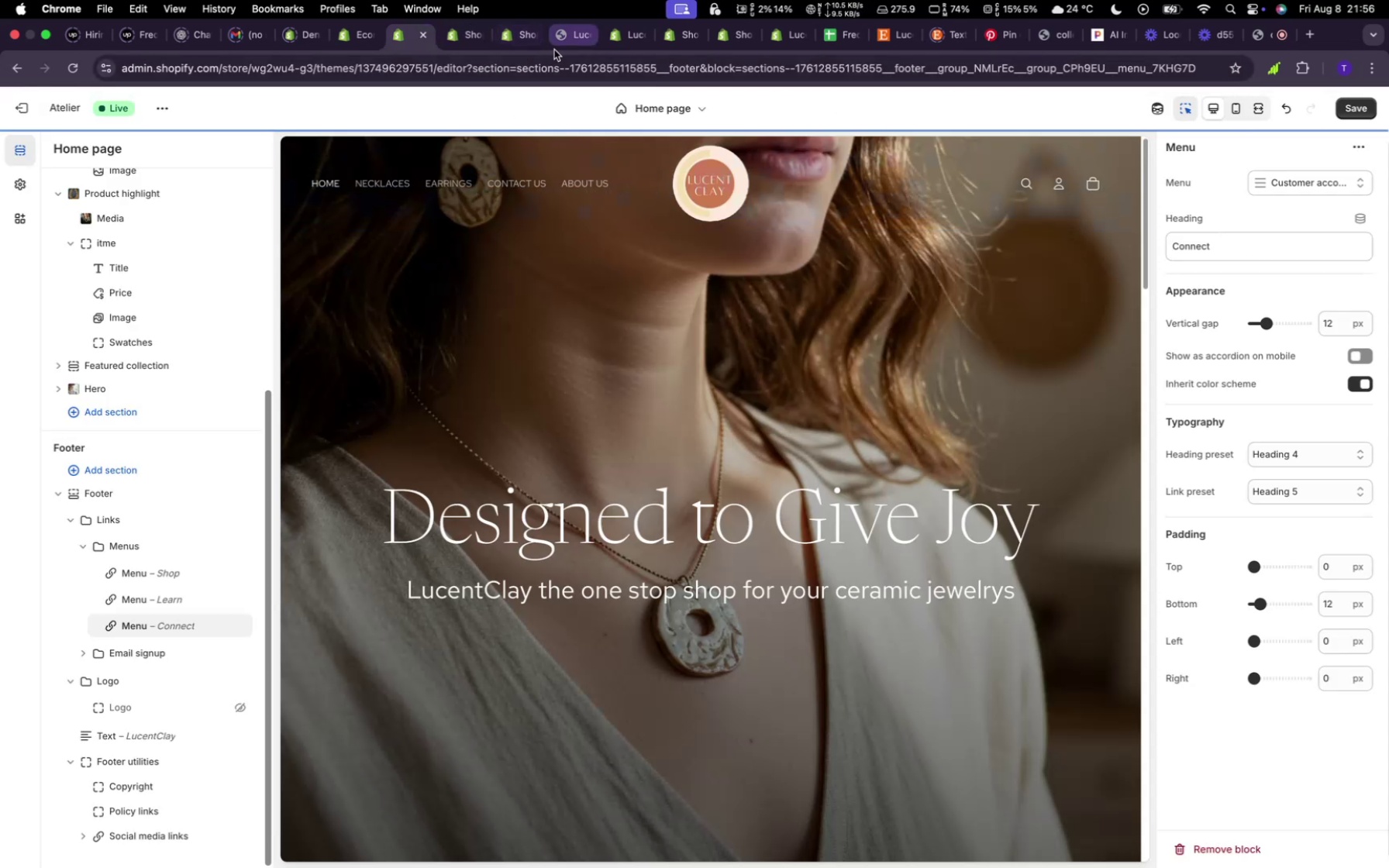 
left_click([575, 42])
 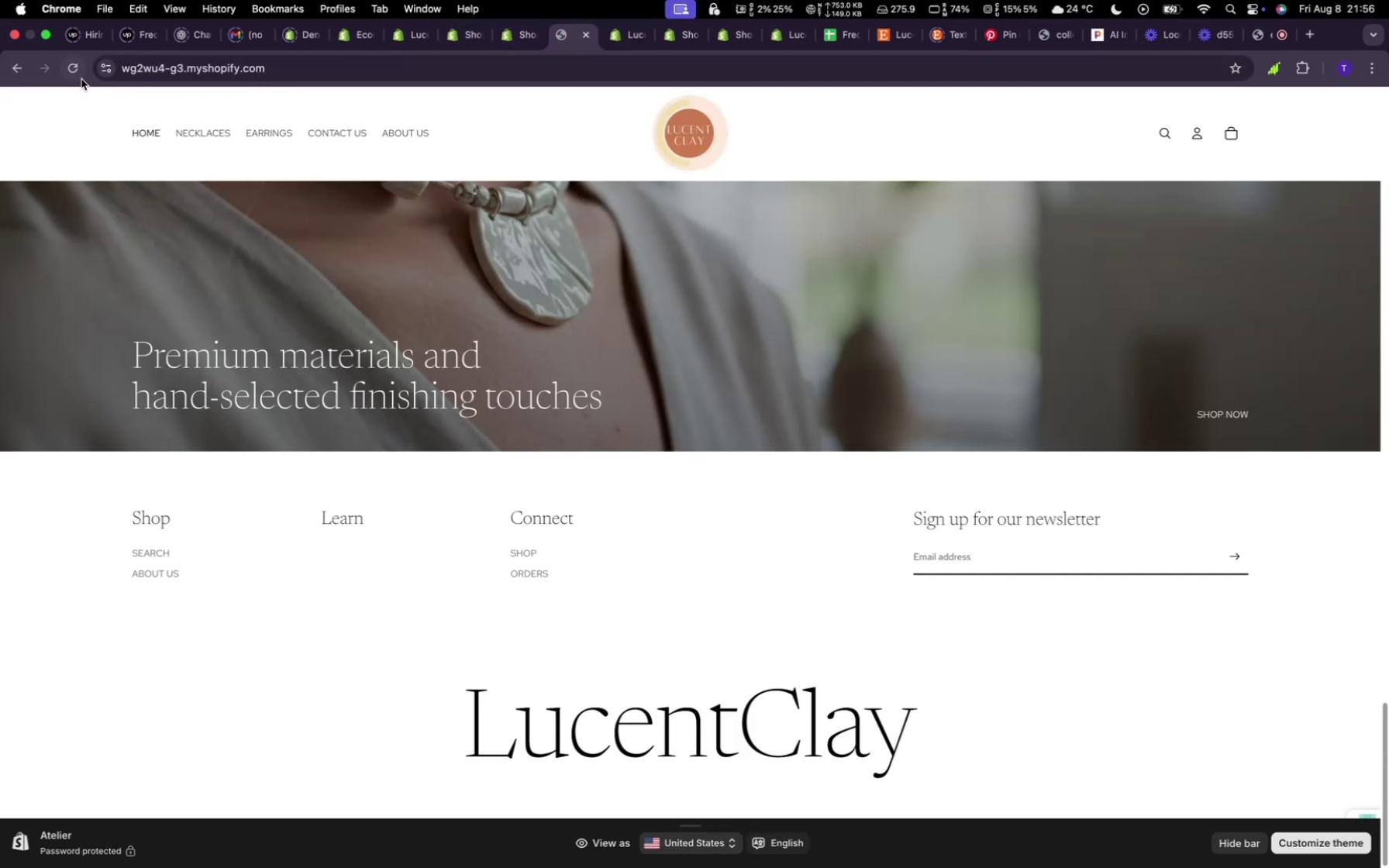 
left_click([79, 74])
 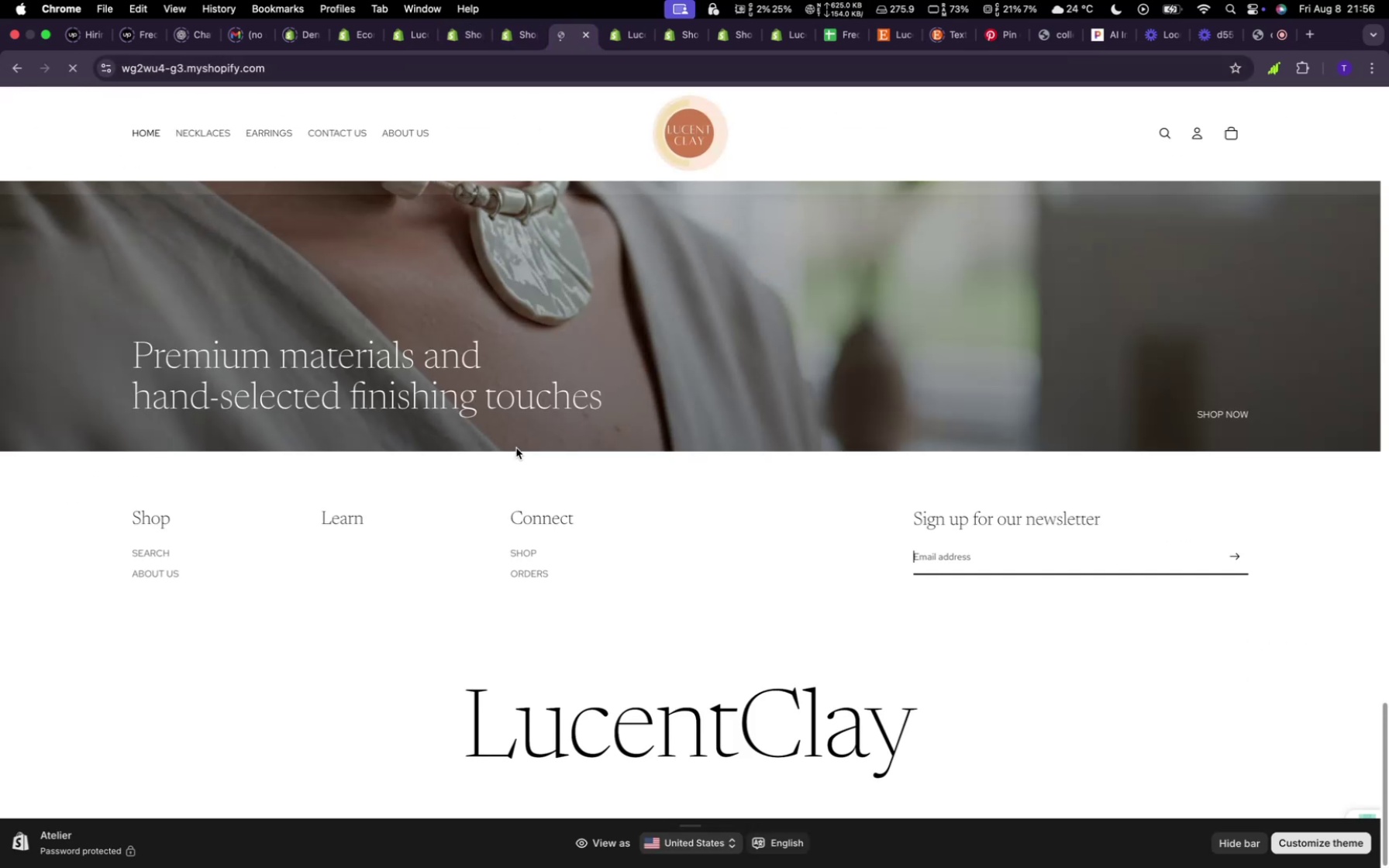 
scroll: coordinate [517, 446], scroll_direction: down, amount: 4.0
 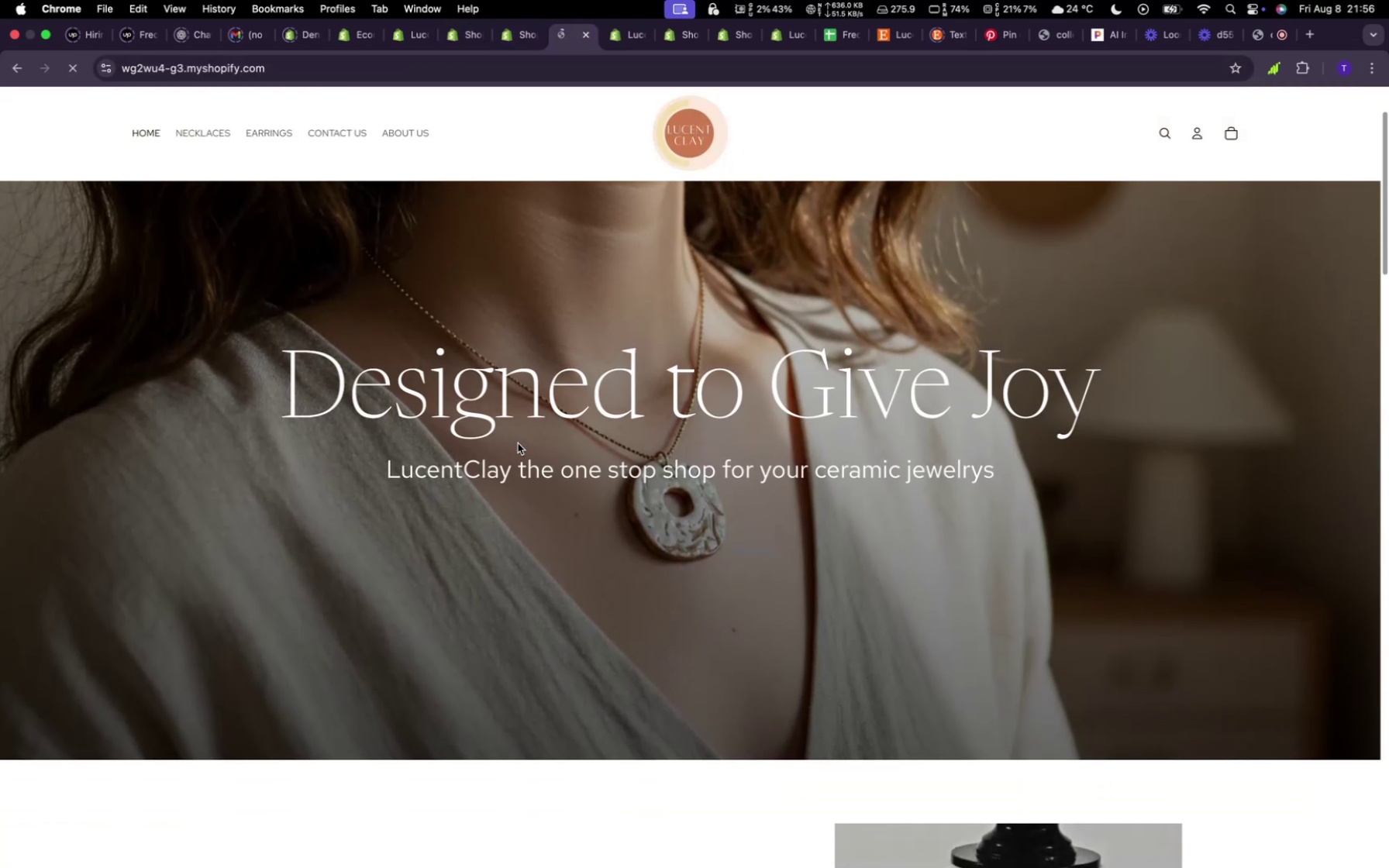 
scroll: coordinate [518, 443], scroll_direction: up, amount: 8.0
 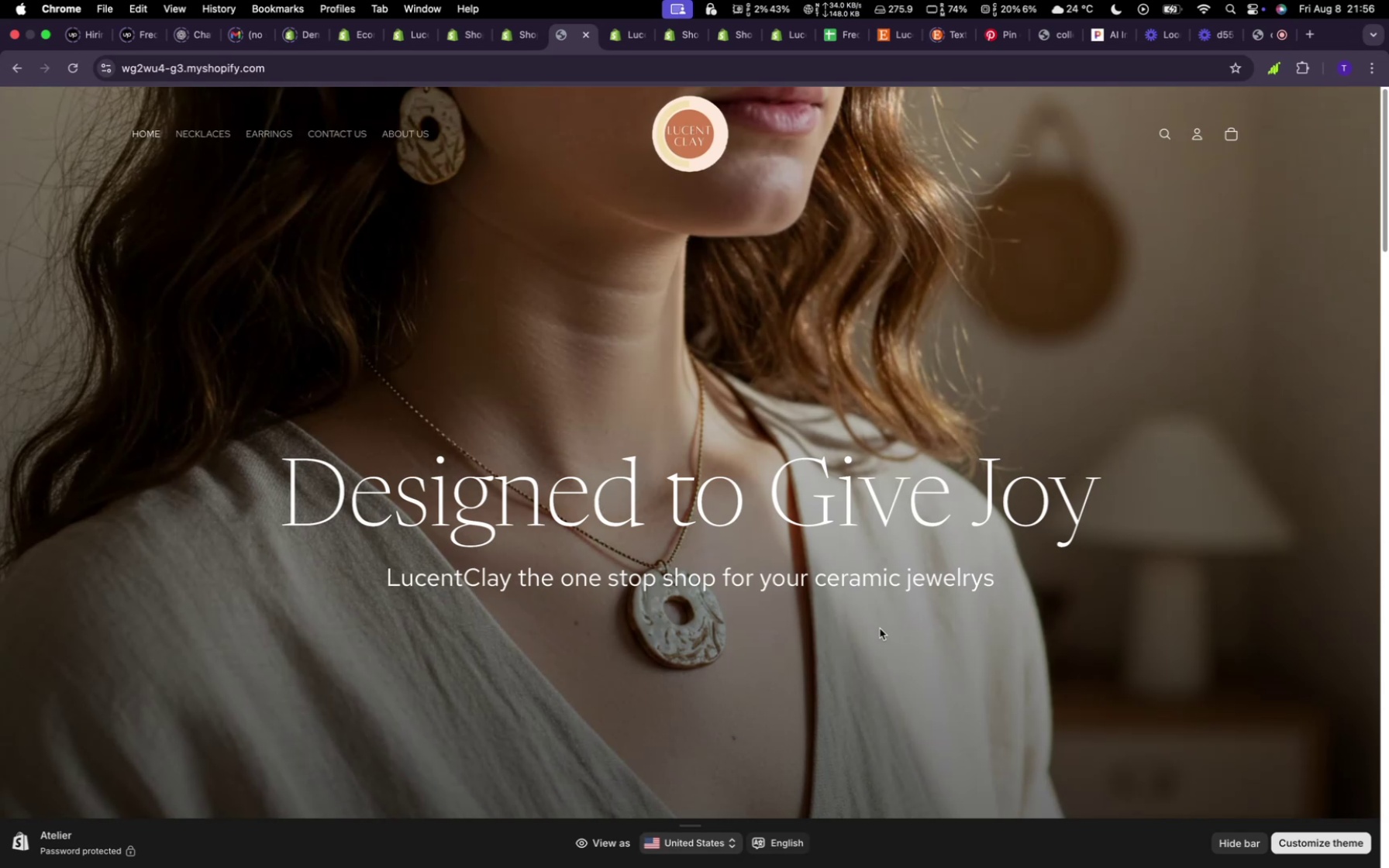 
scroll: coordinate [497, 384], scroll_direction: down, amount: 112.0
 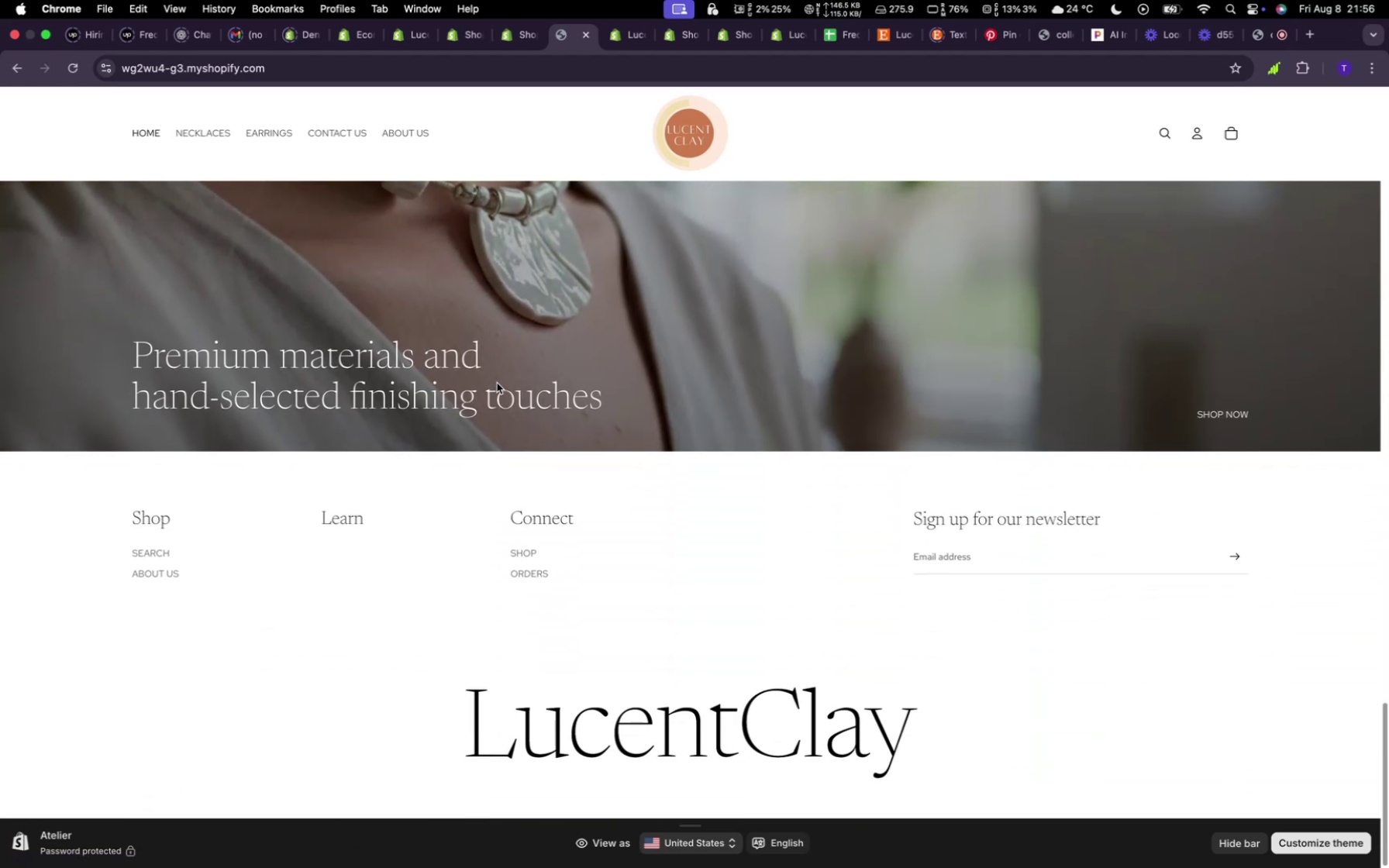 
scroll: coordinate [497, 383], scroll_direction: down, amount: 3.0
 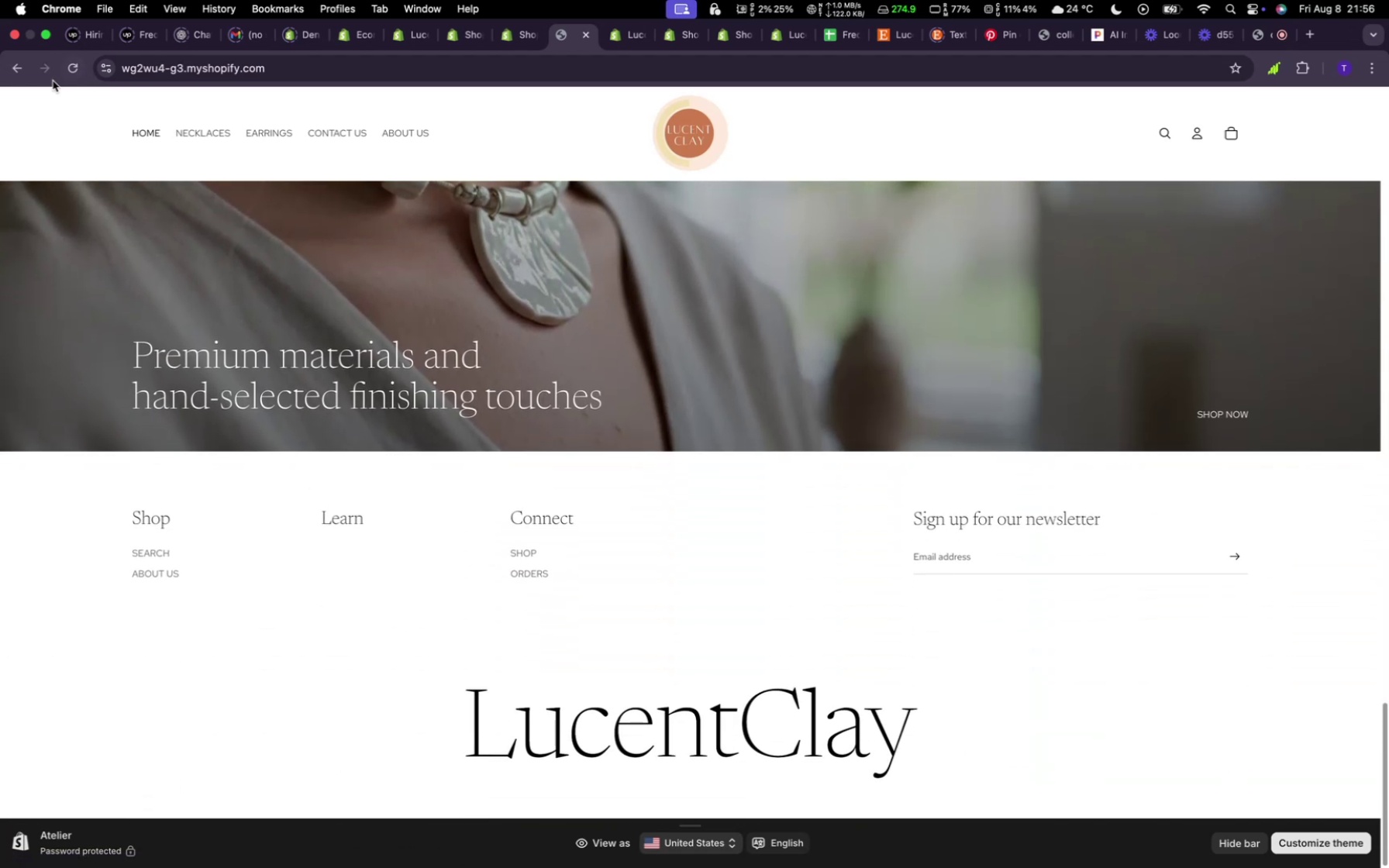 
left_click([68, 74])
 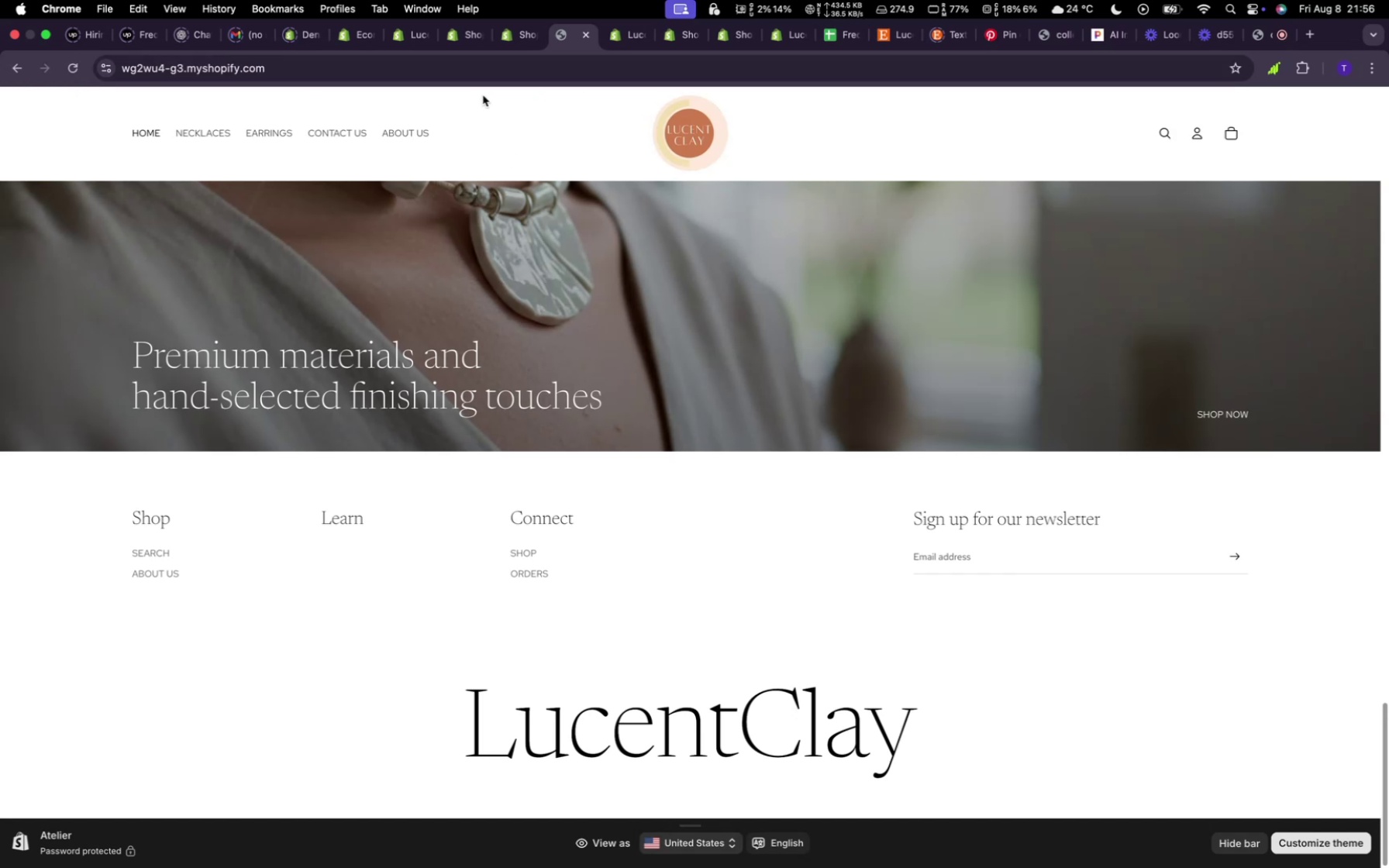 
left_click([456, 27])
 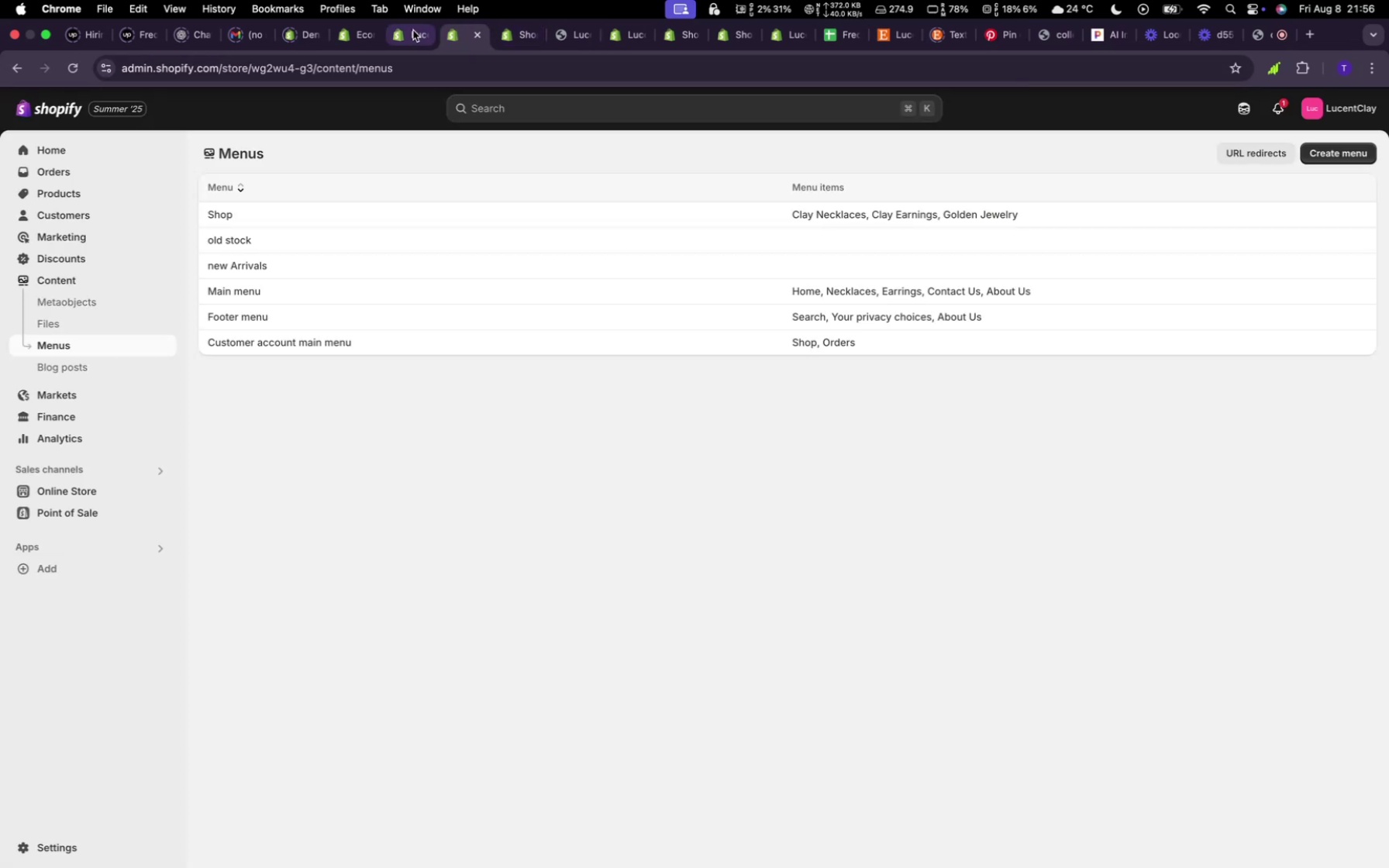 
left_click([411, 31])
 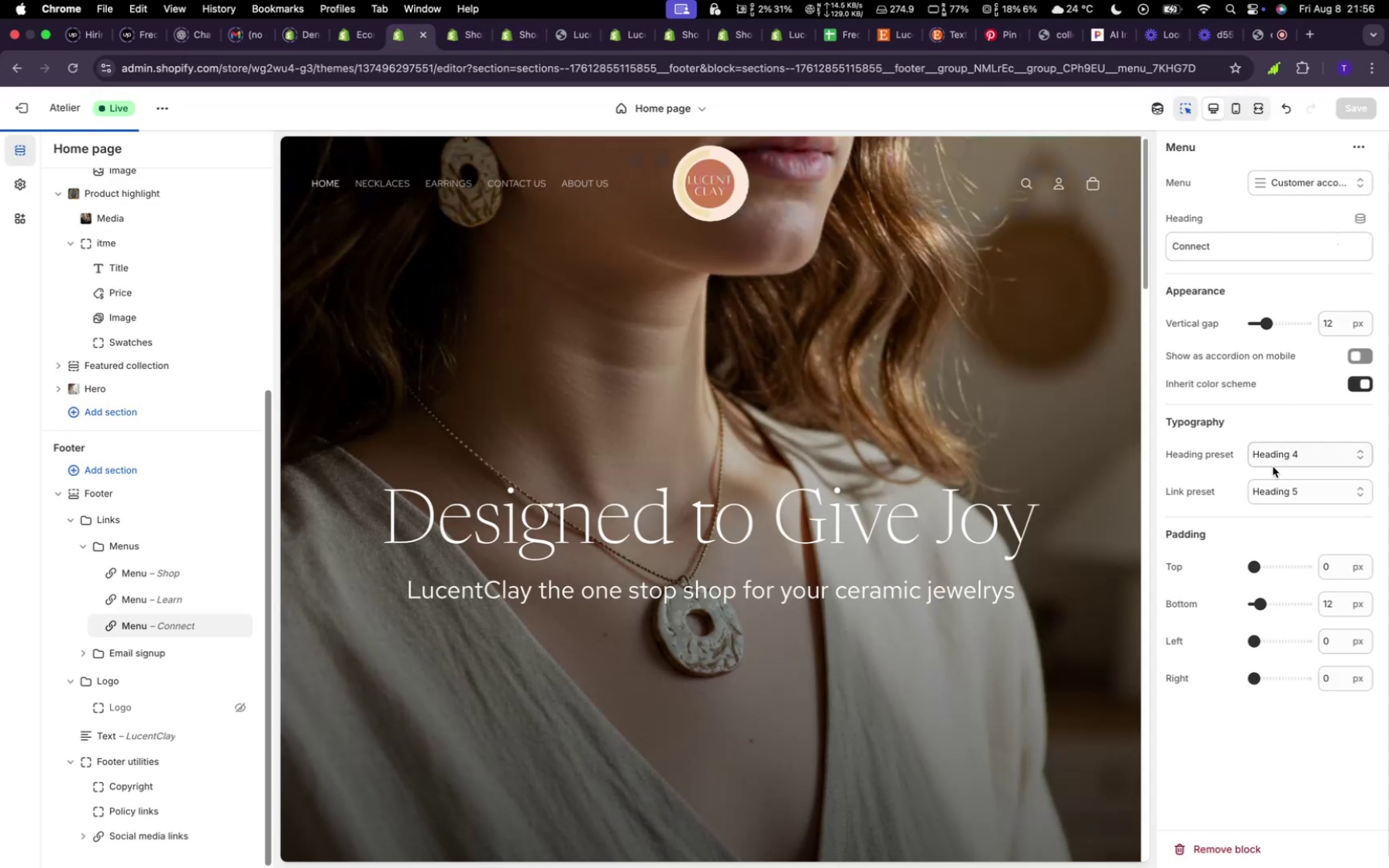 
scroll: coordinate [1055, 475], scroll_direction: up, amount: 4.0
 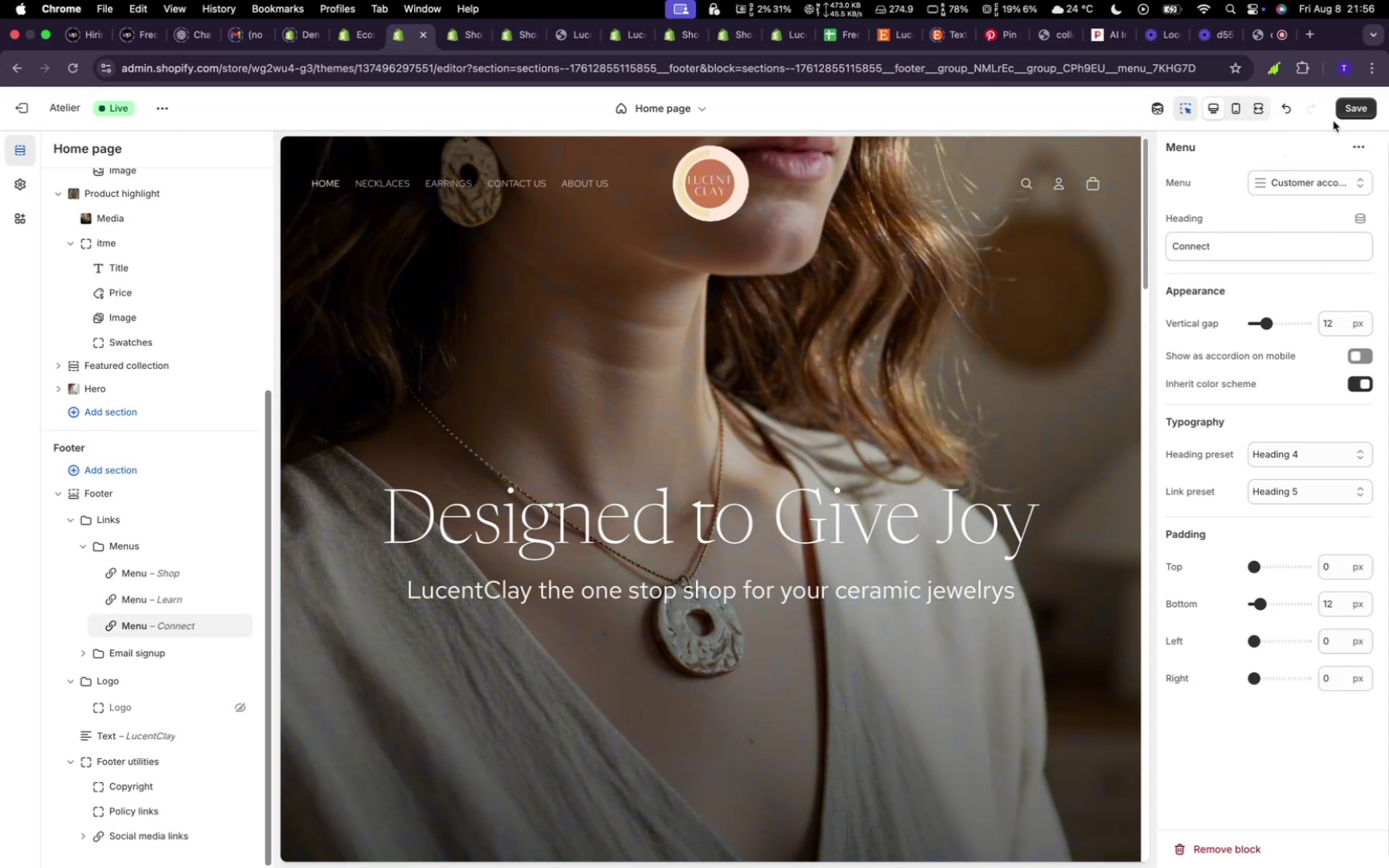 
left_click([1347, 115])
 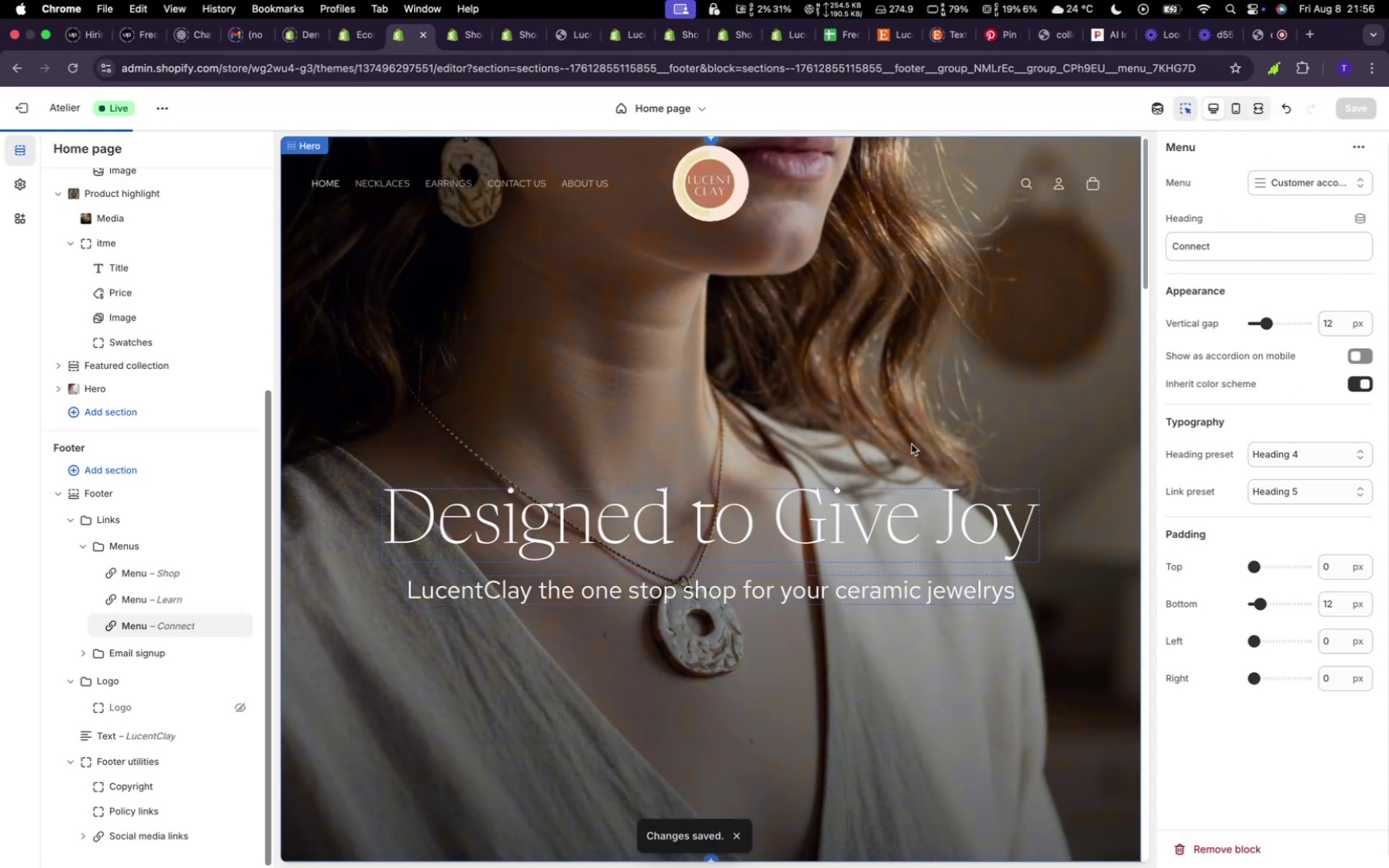 
scroll: coordinate [779, 452], scroll_direction: down, amount: 102.0
 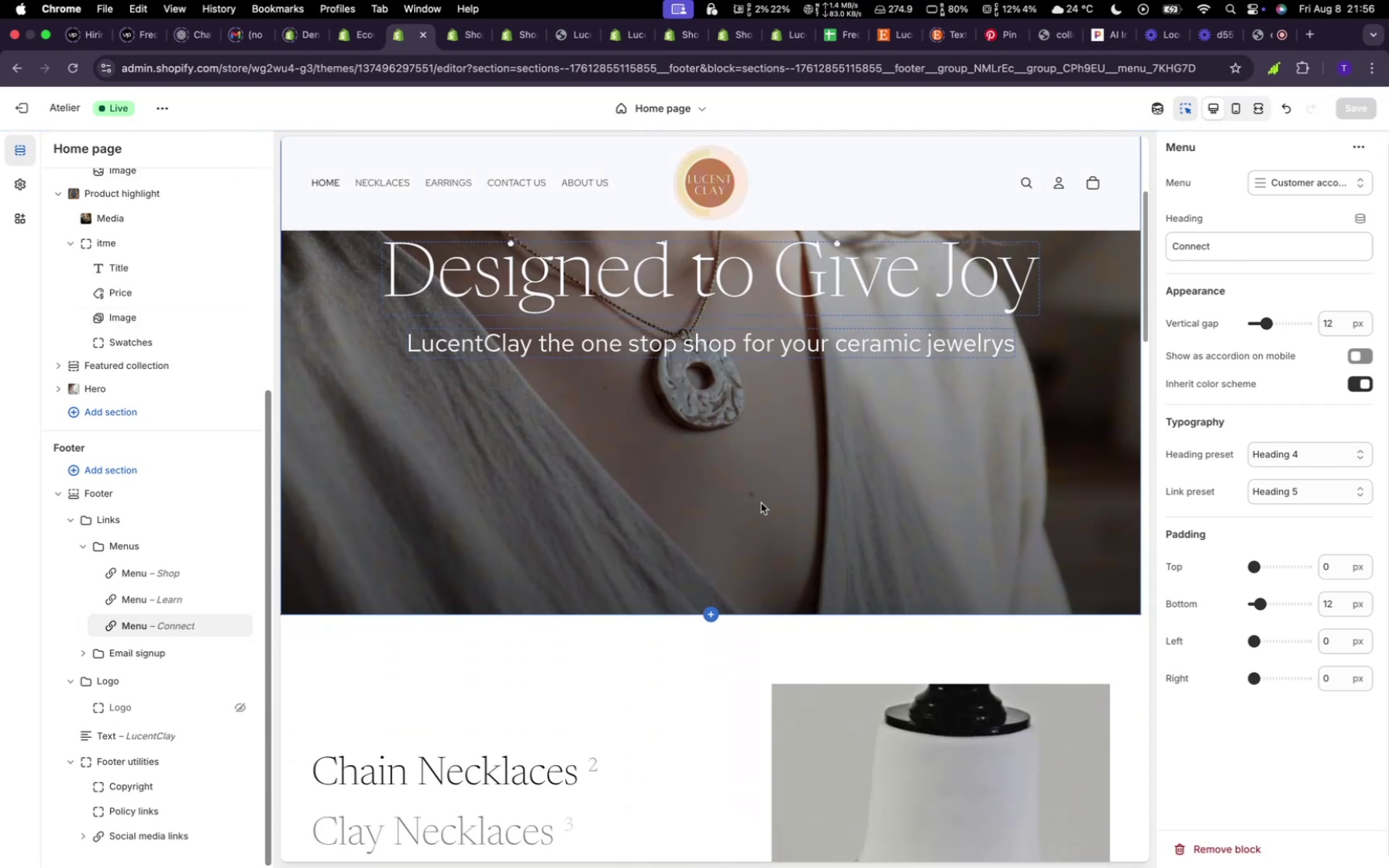 
wait(5.5)
 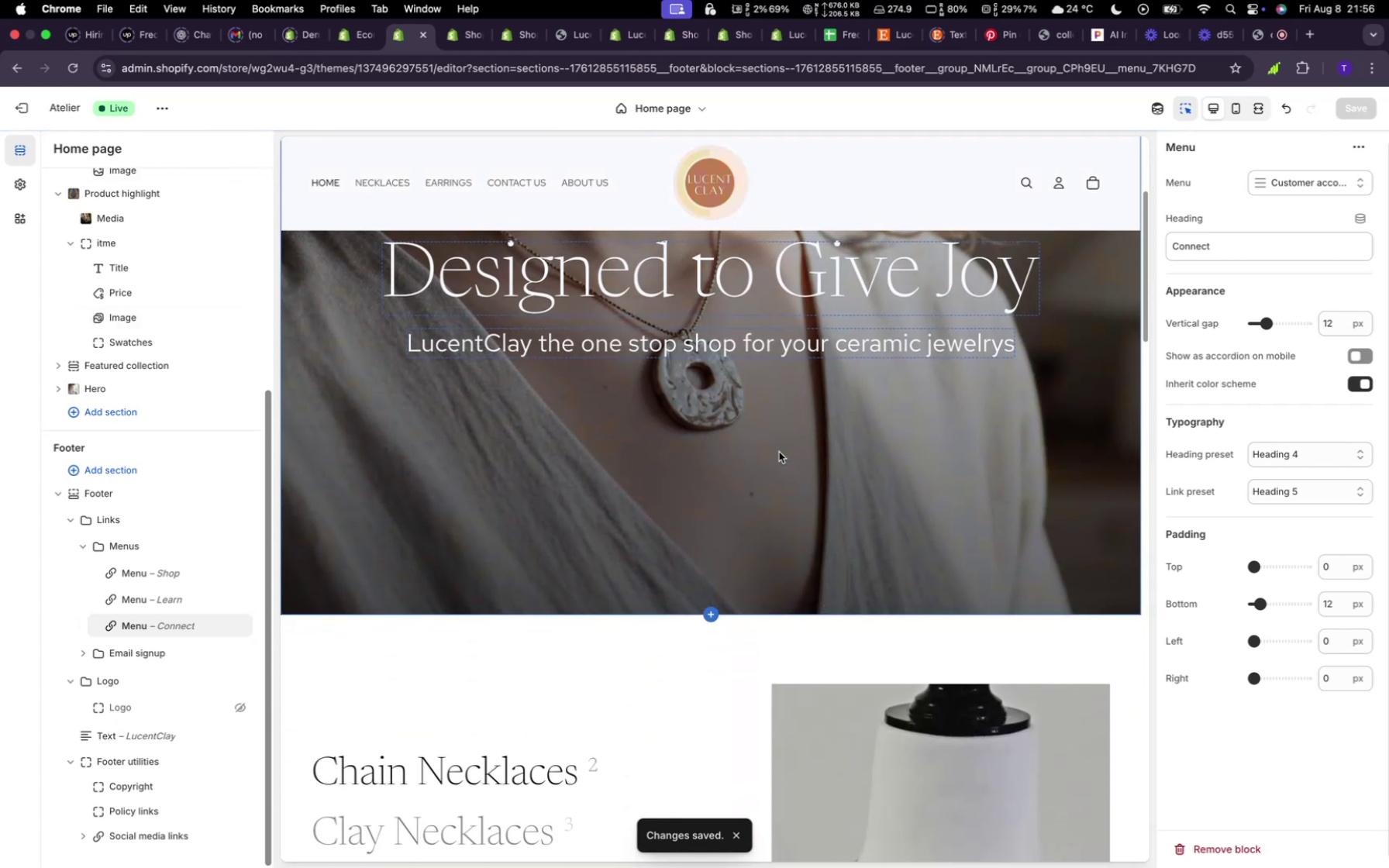 
scroll: coordinate [759, 524], scroll_direction: up, amount: 10.0
 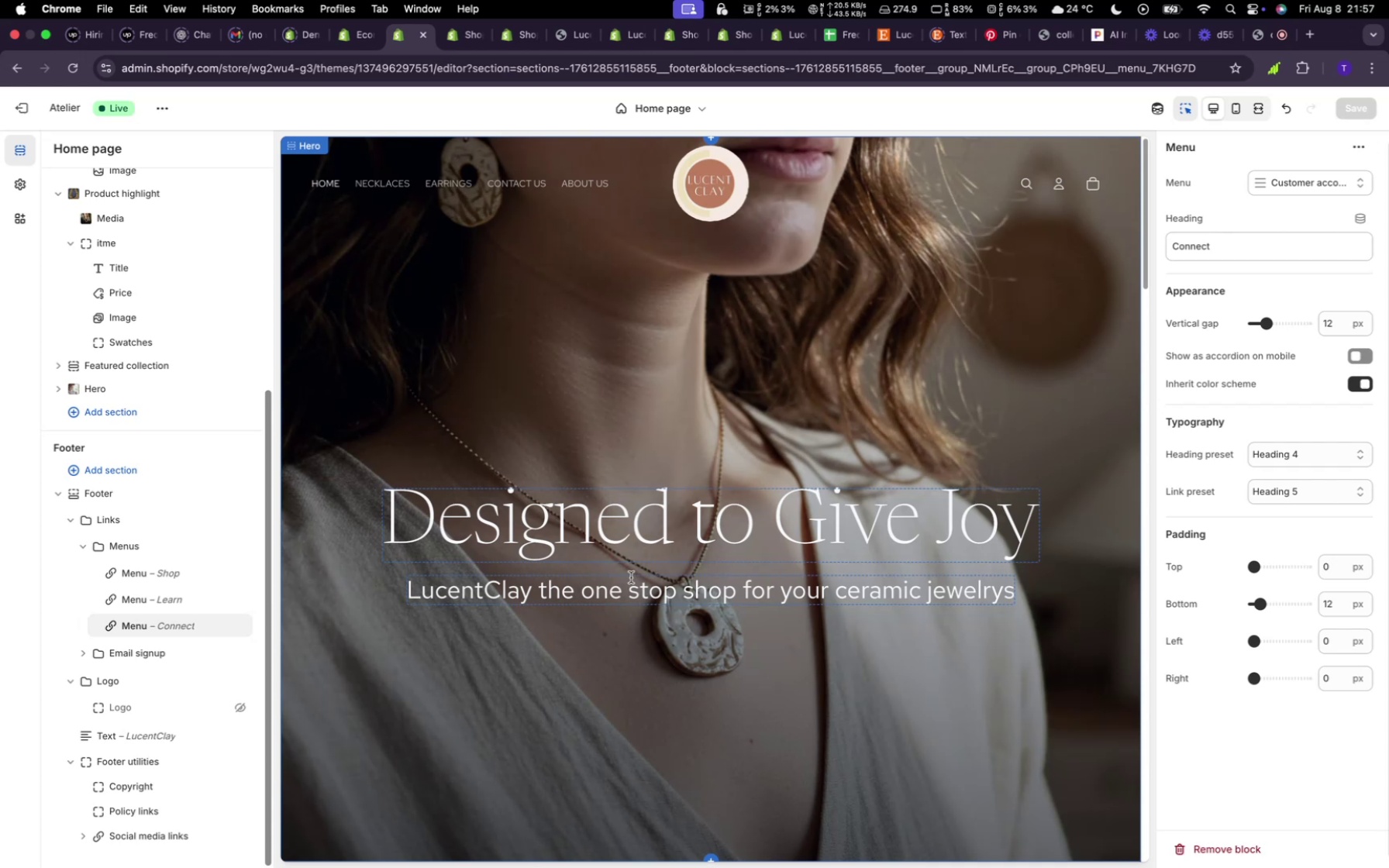 
wait(16.63)
 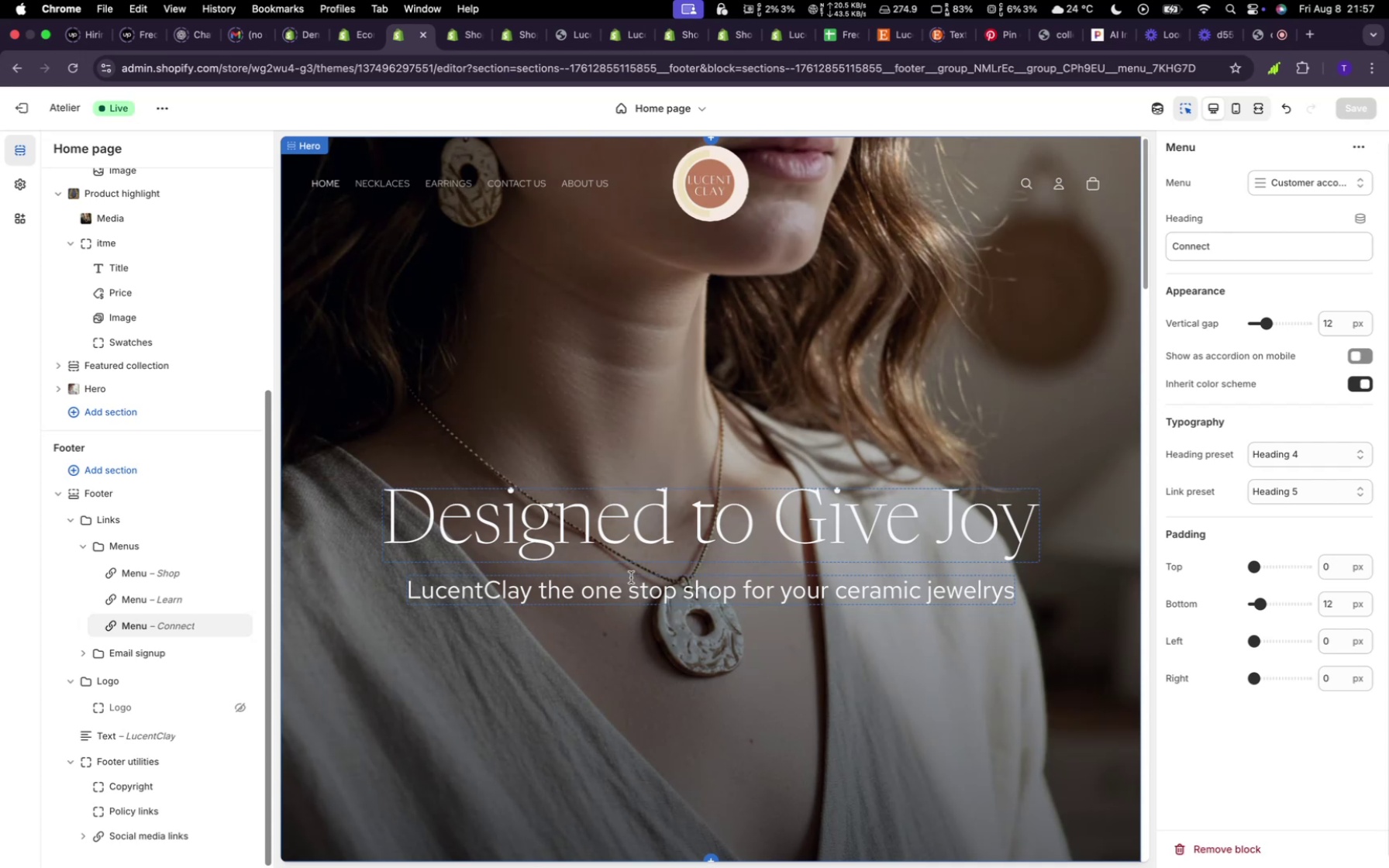 
left_click([1078, 248])
 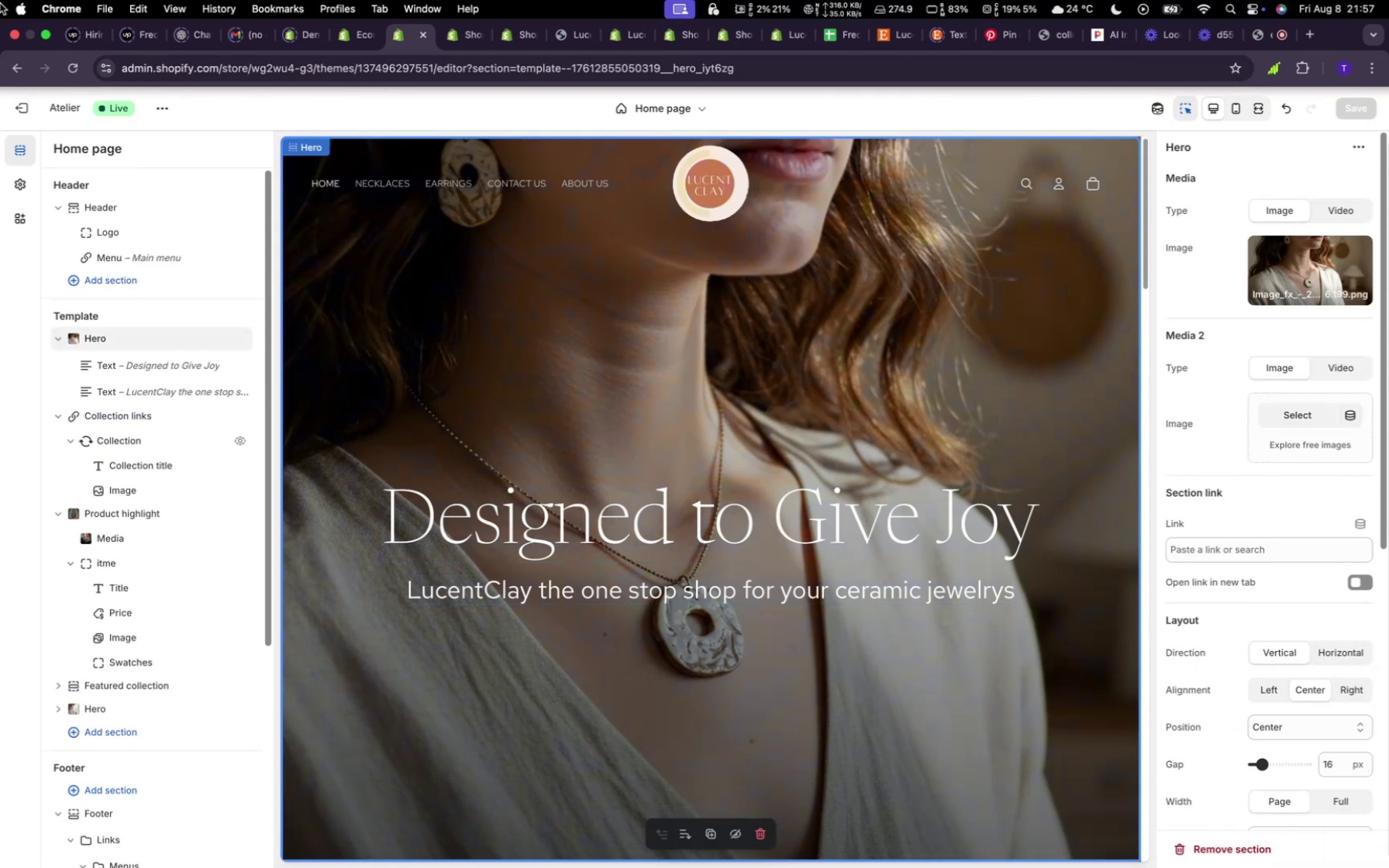 
wait(8.56)
 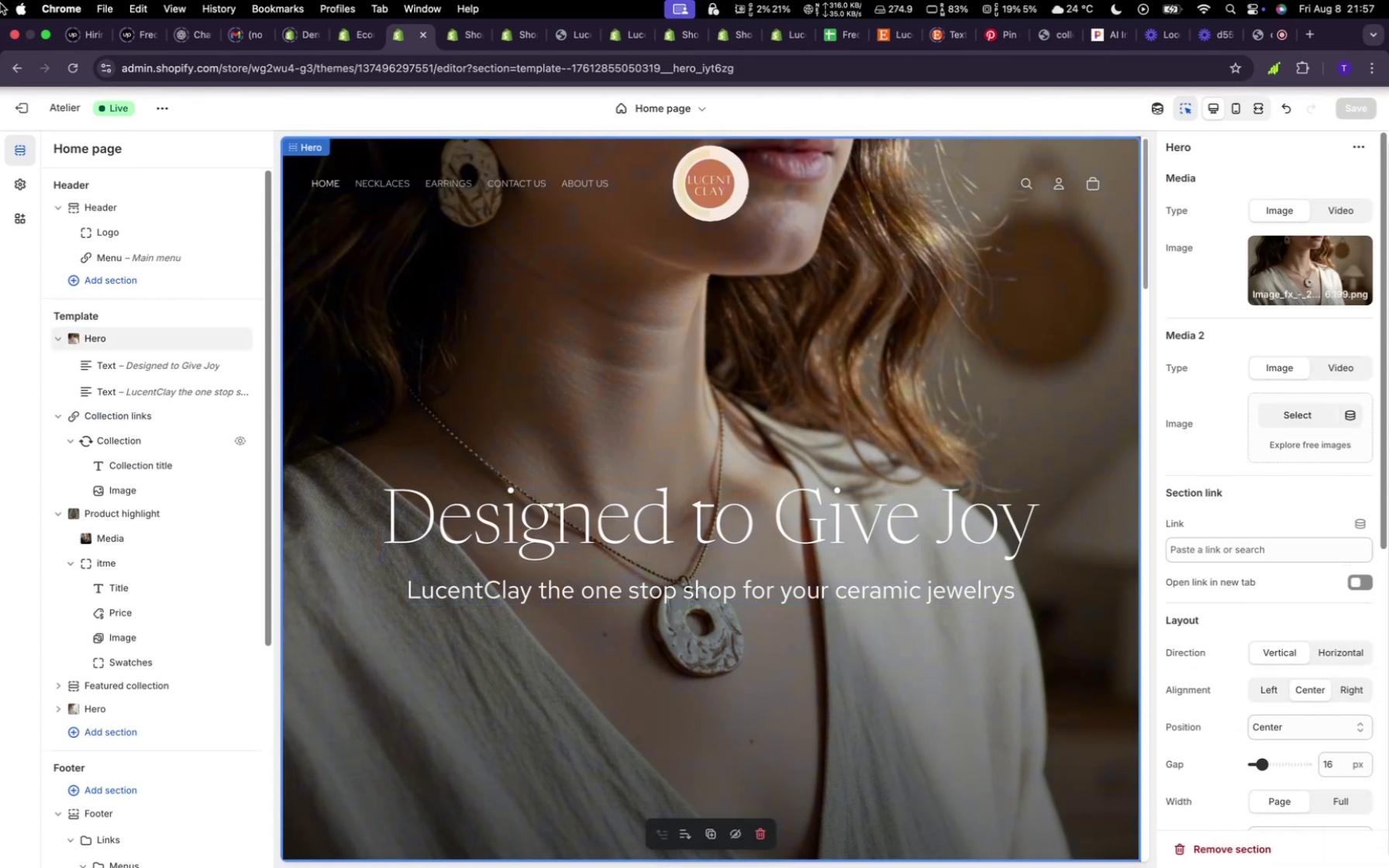 
scroll: coordinate [497, 598], scroll_direction: down, amount: 92.0
 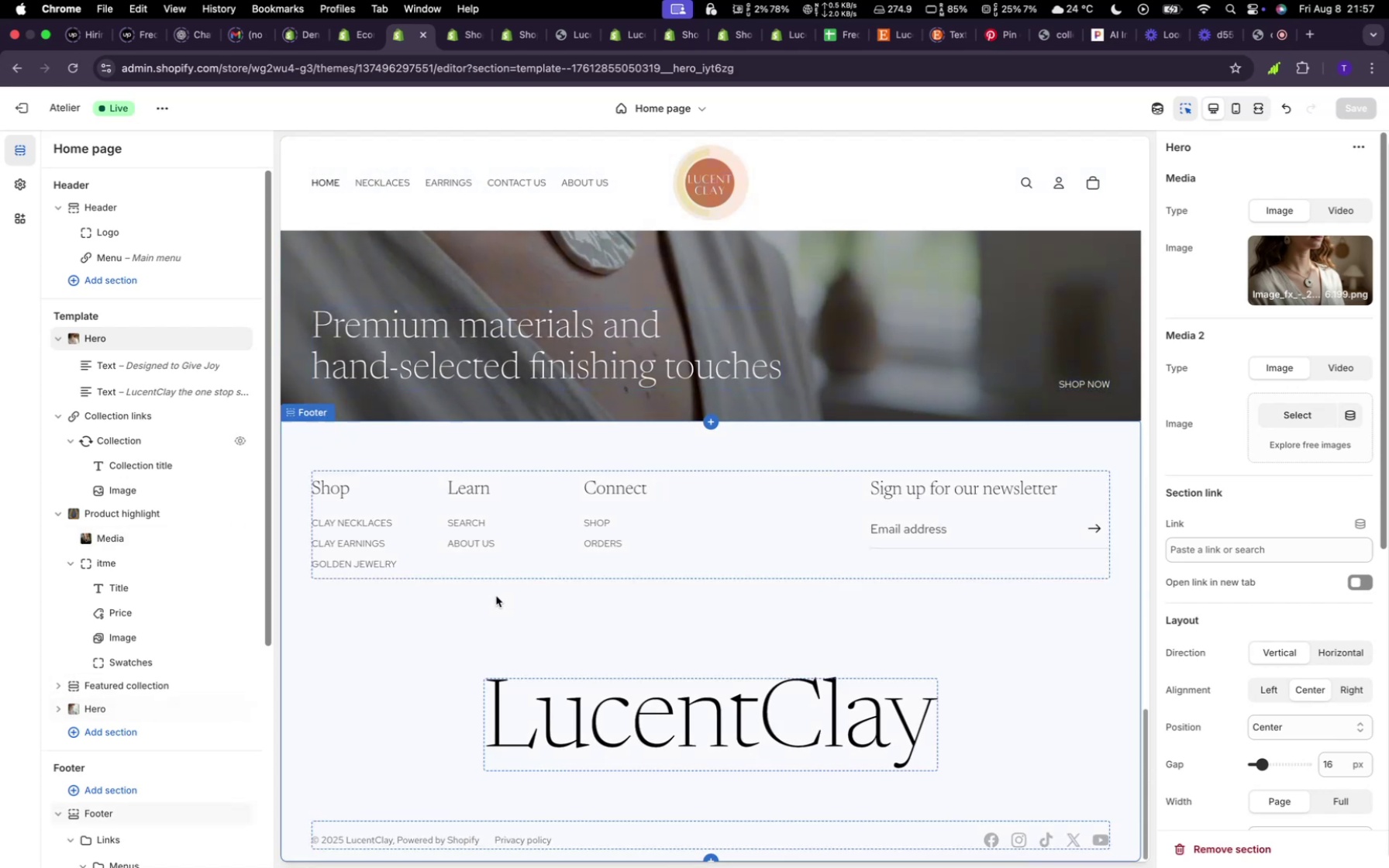 
scroll: coordinate [484, 360], scroll_direction: up, amount: 115.0
 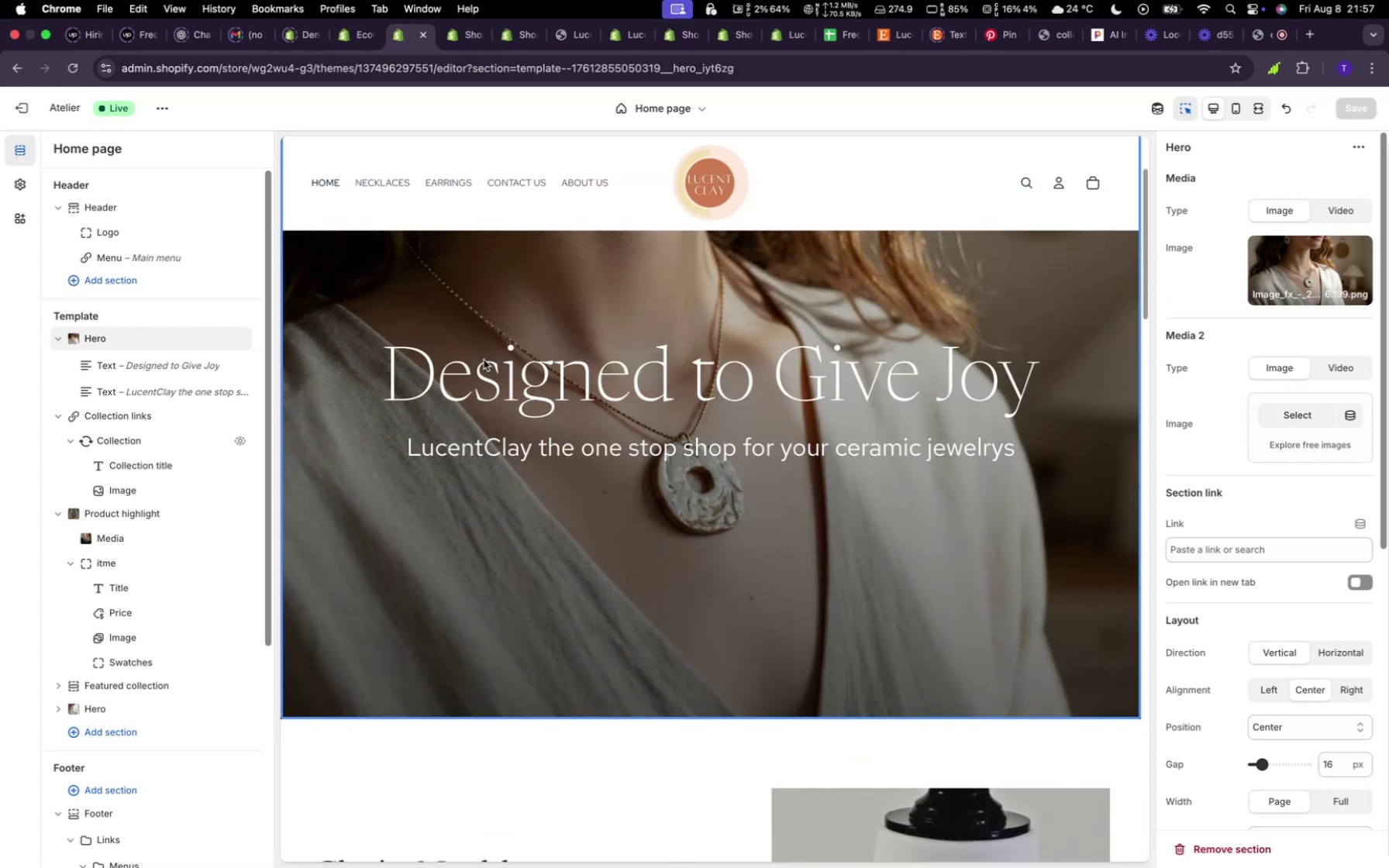 
scroll: coordinate [484, 360], scroll_direction: down, amount: 25.0
 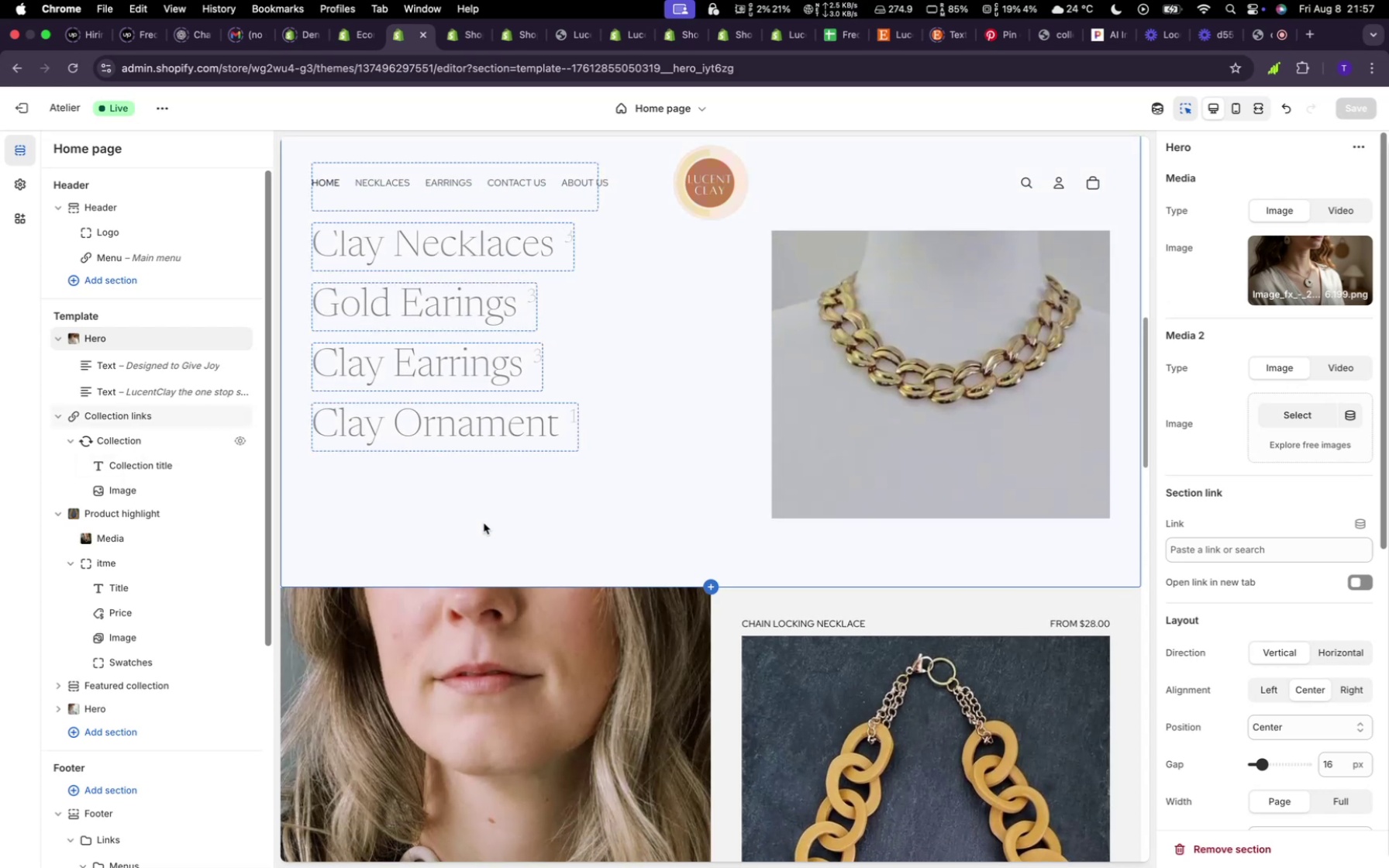 
left_click([484, 522])
 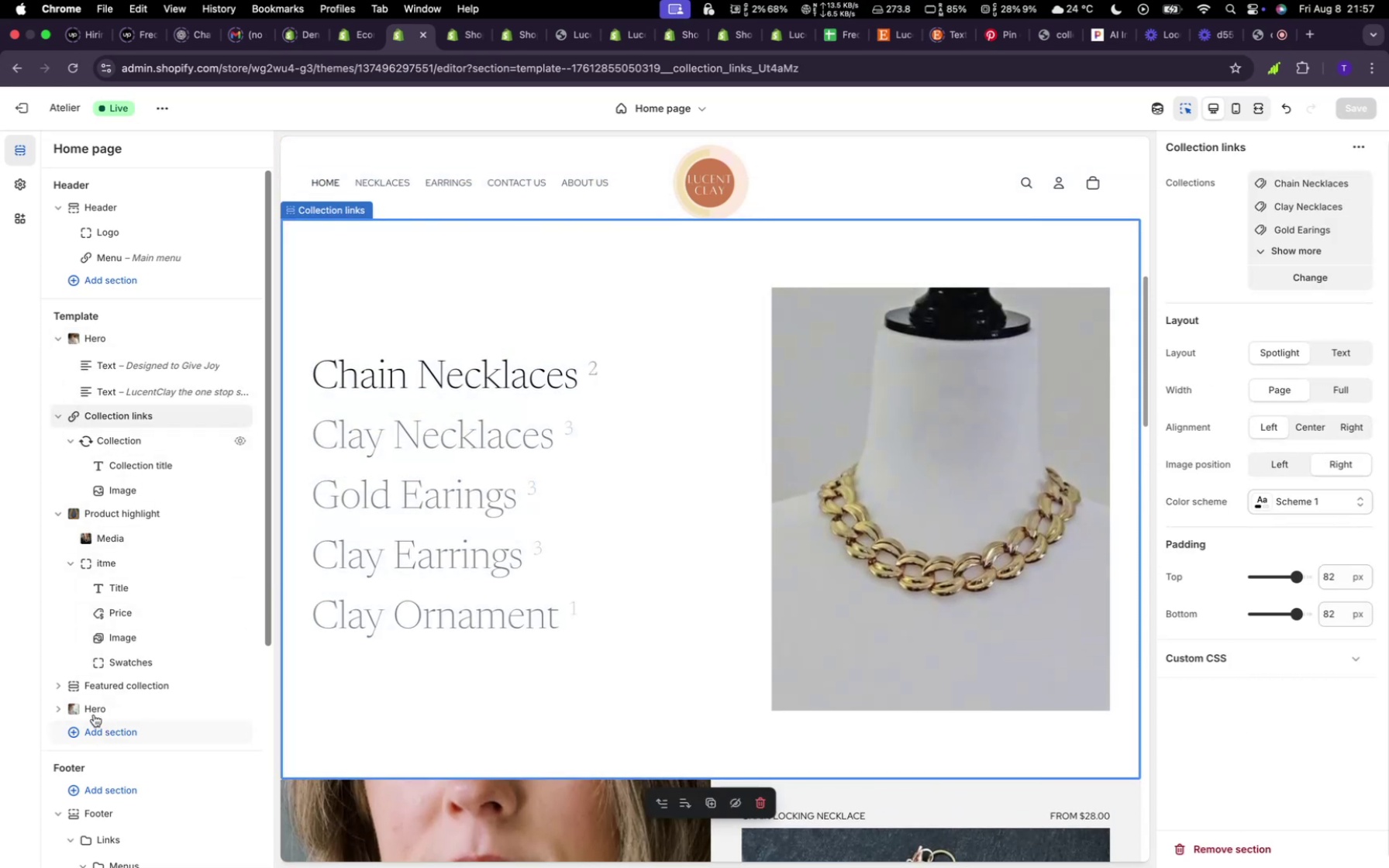 
wait(6.77)
 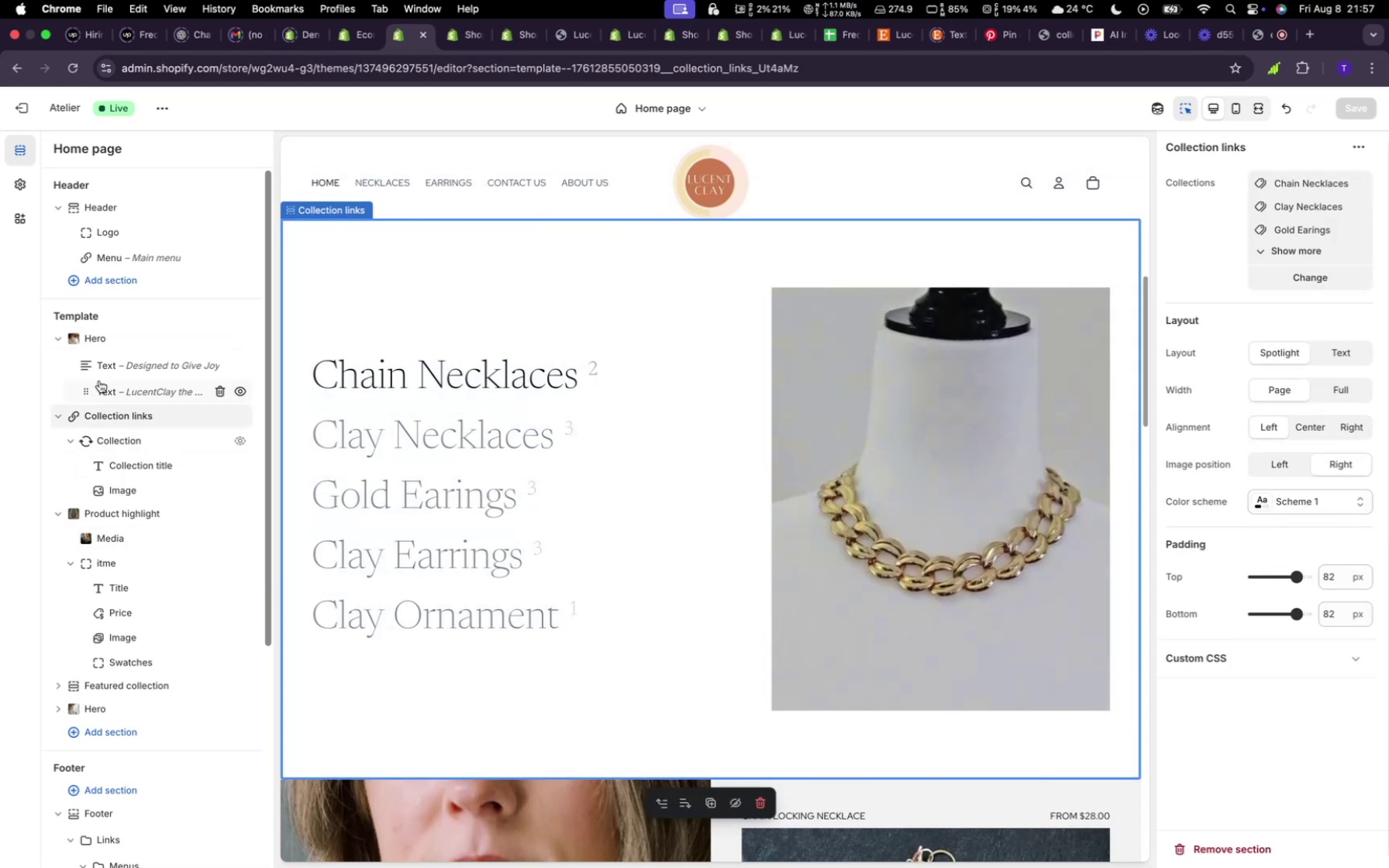 
left_click([61, 513])
 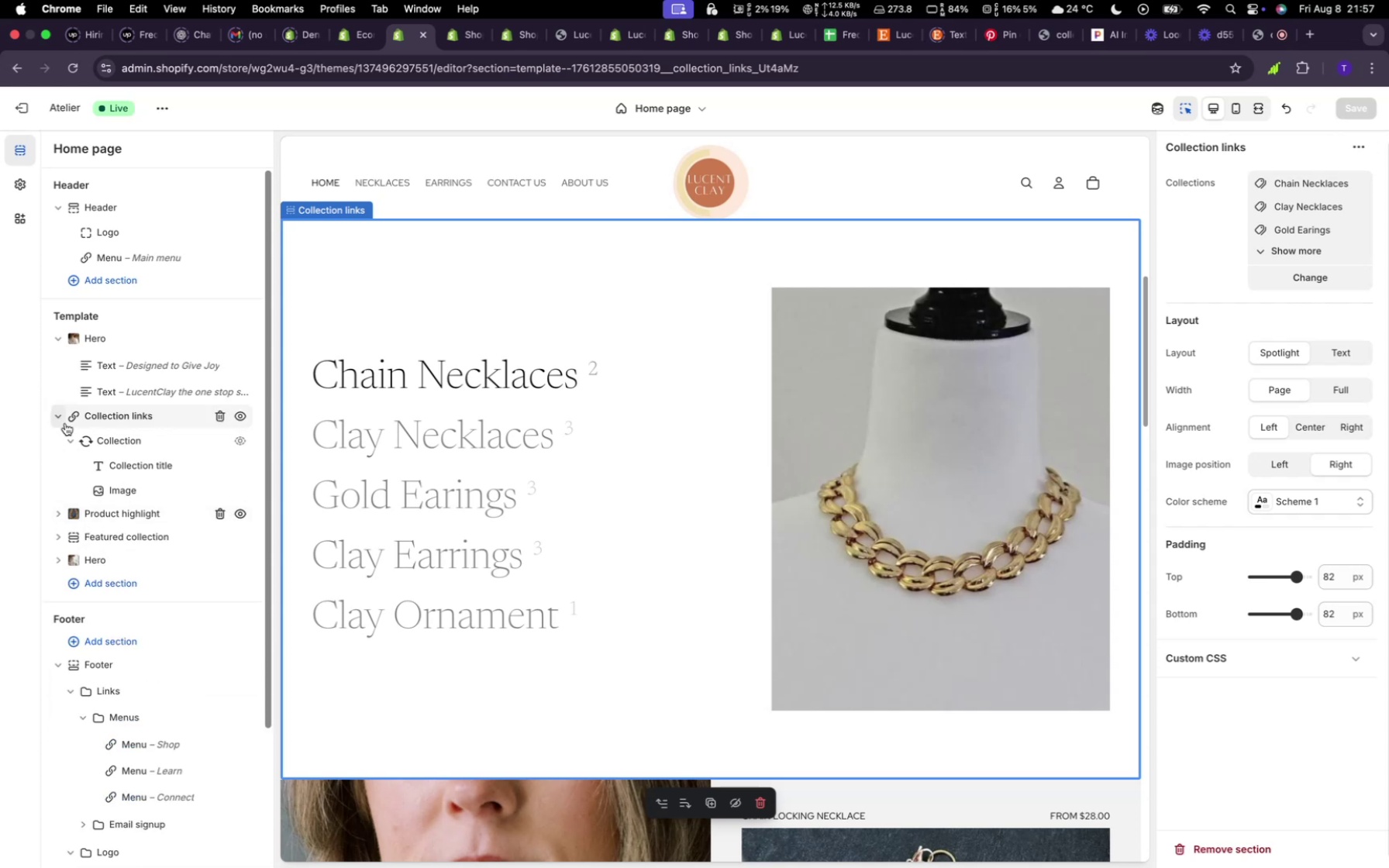 
left_click([60, 421])
 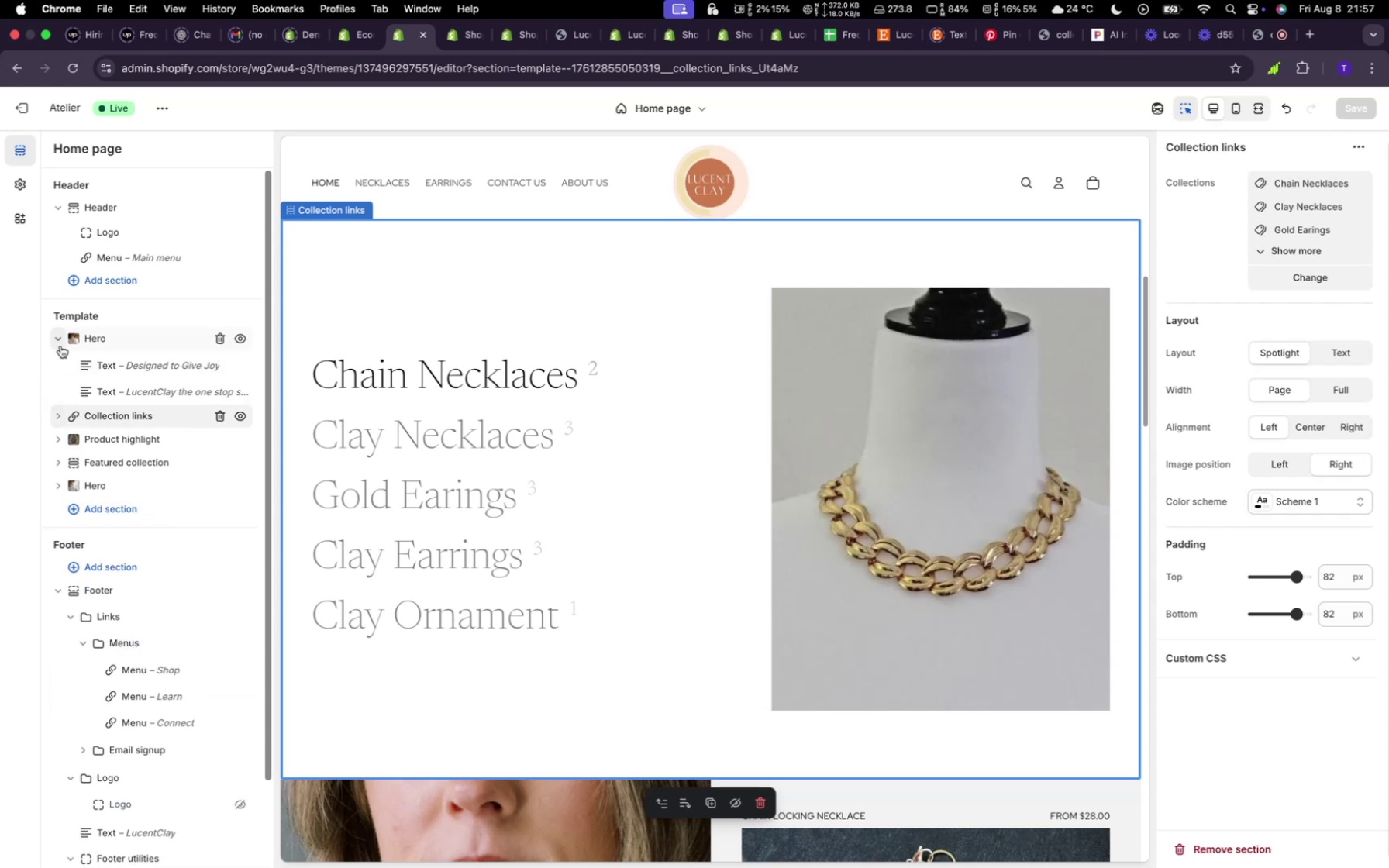 
left_click([60, 344])
 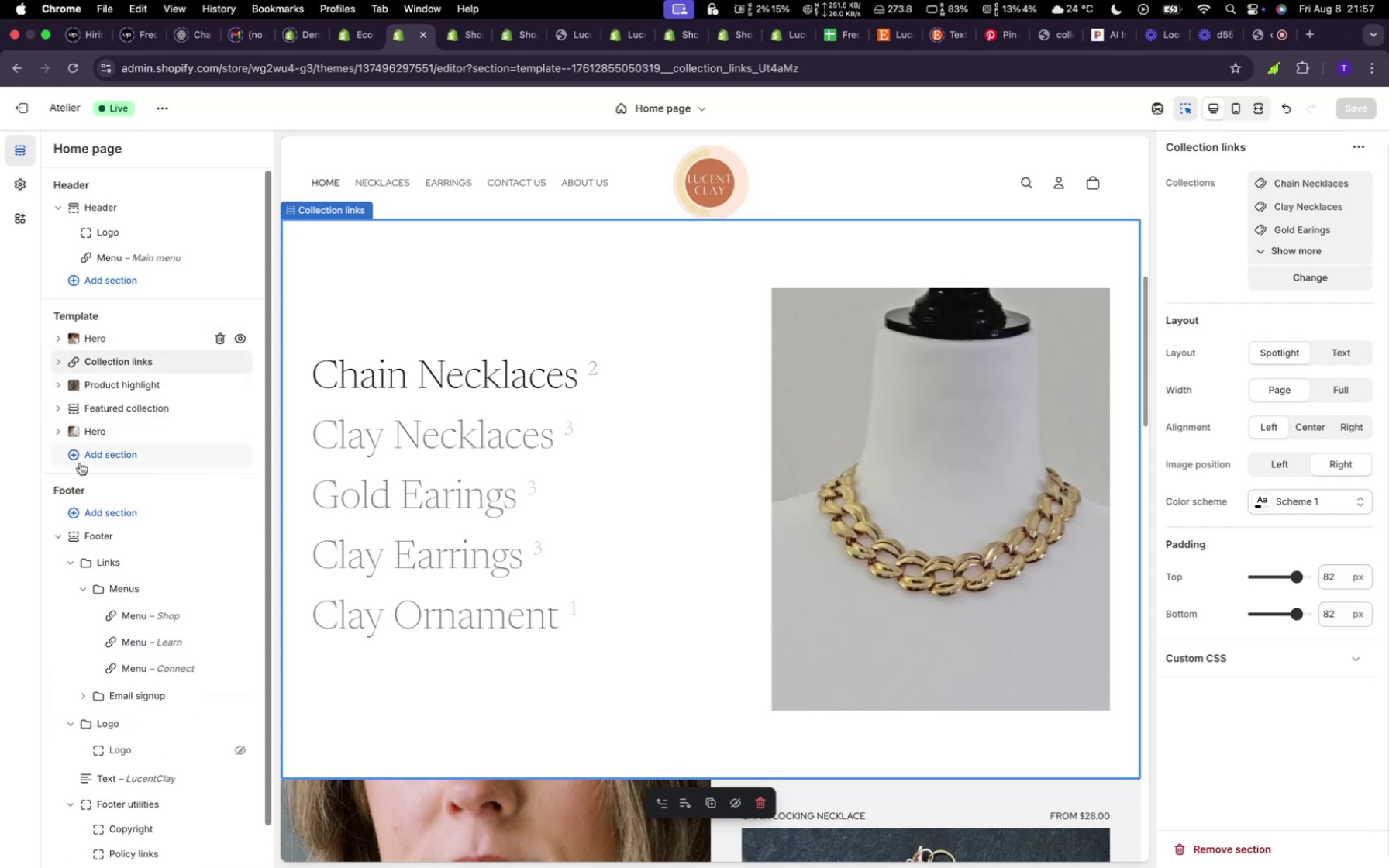 
left_click([81, 462])
 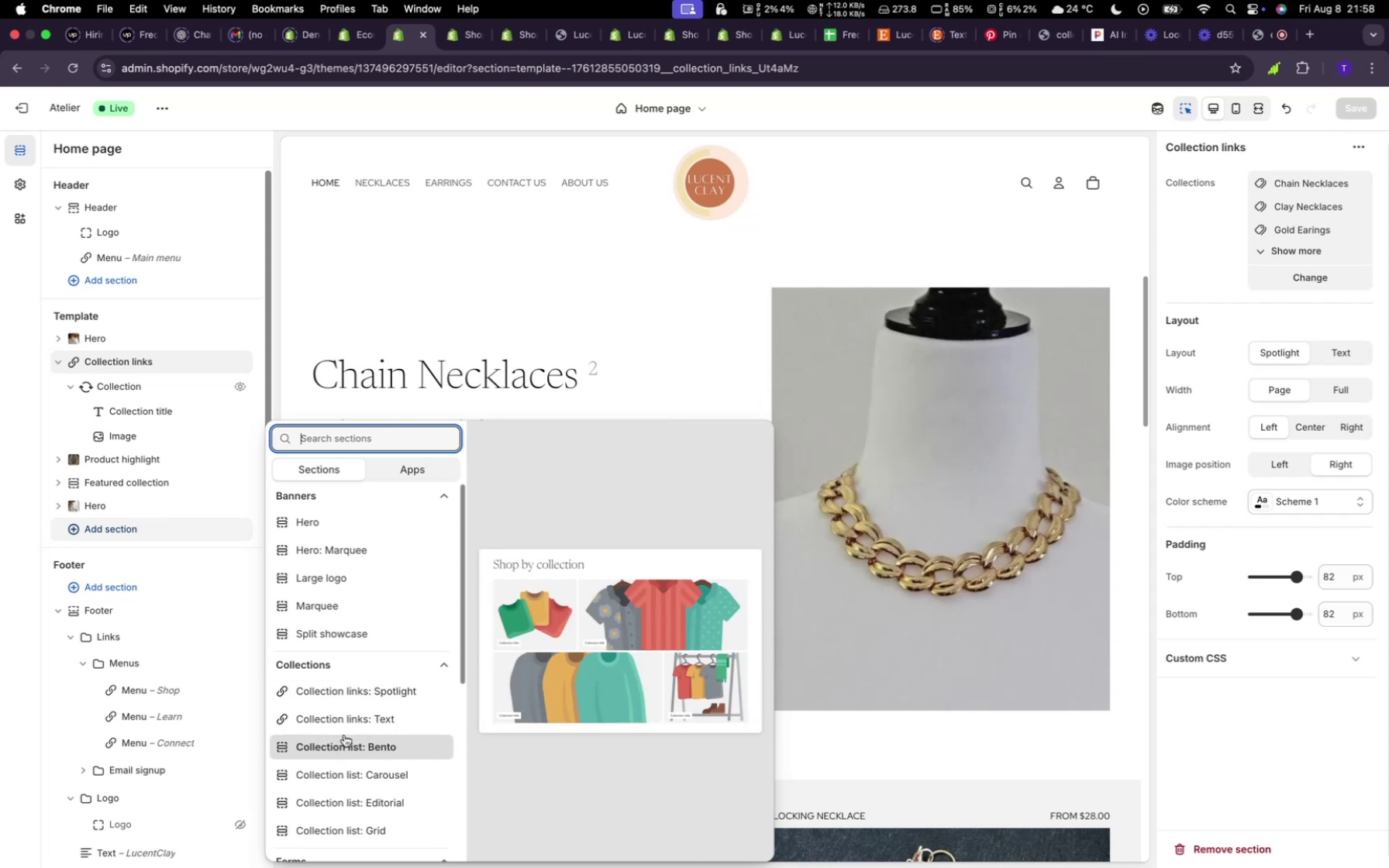 
wait(21.49)
 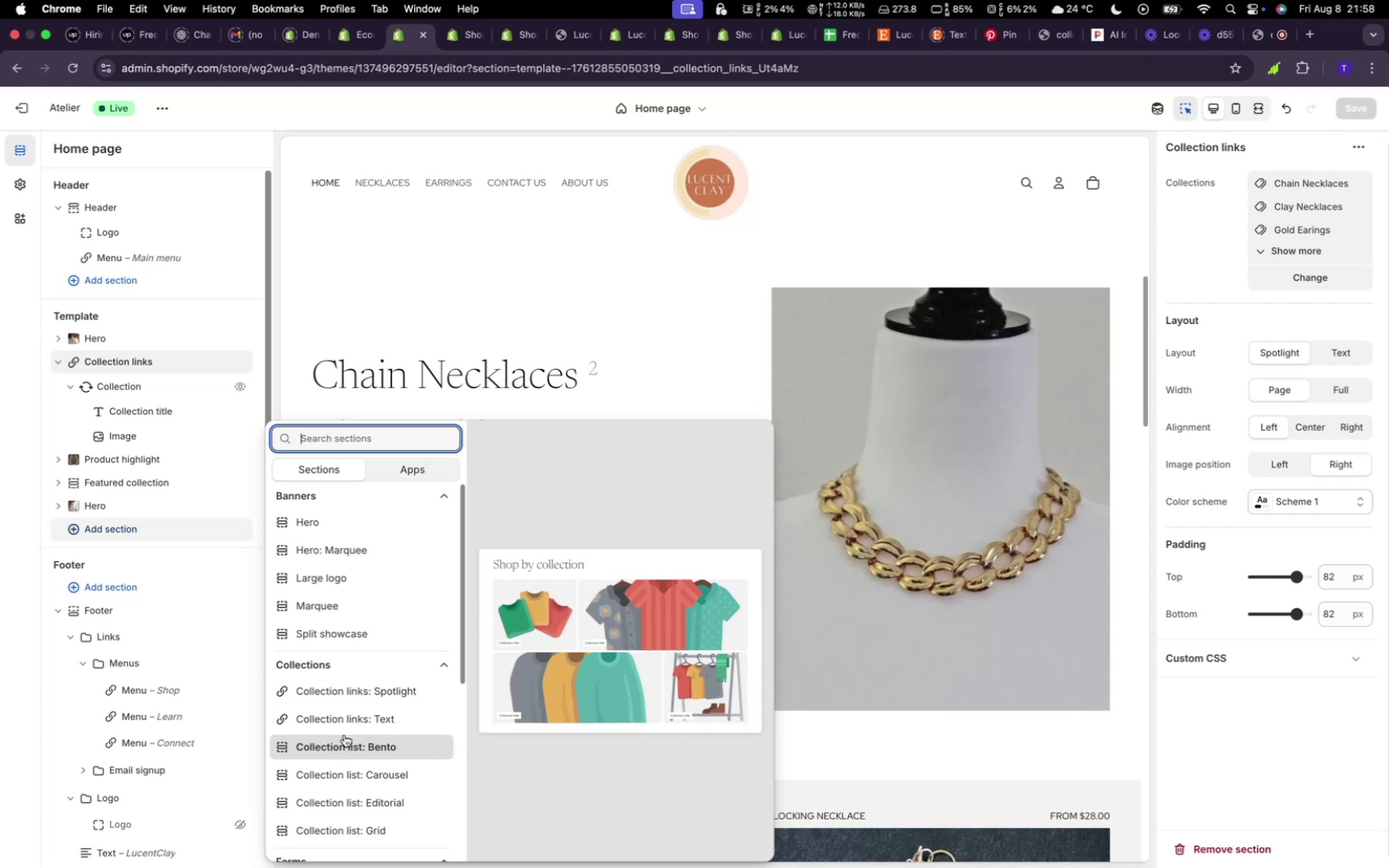 
scroll: coordinate [346, 733], scroll_direction: down, amount: 2.0
 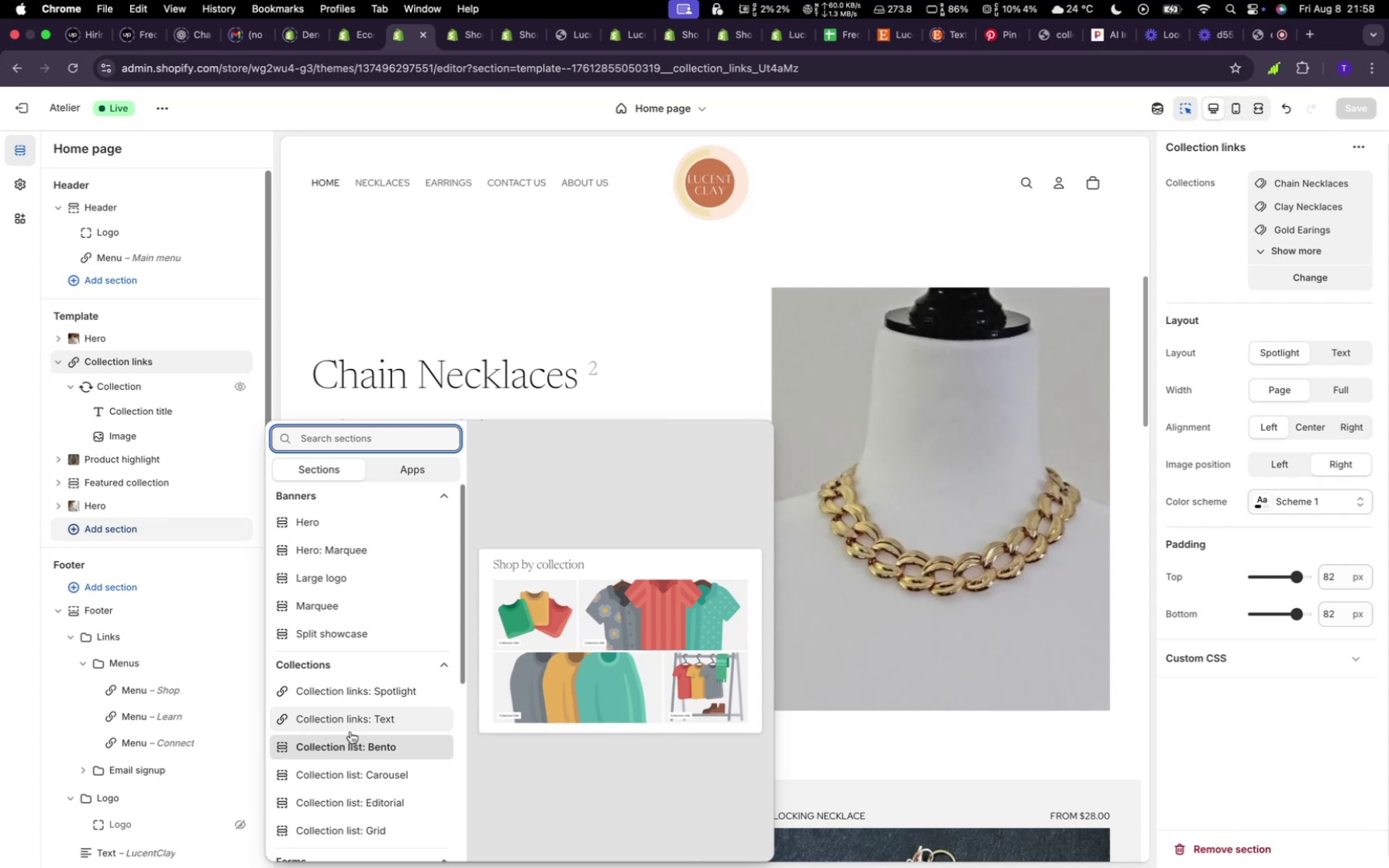 
scroll: coordinate [352, 731], scroll_direction: up, amount: 9.0
 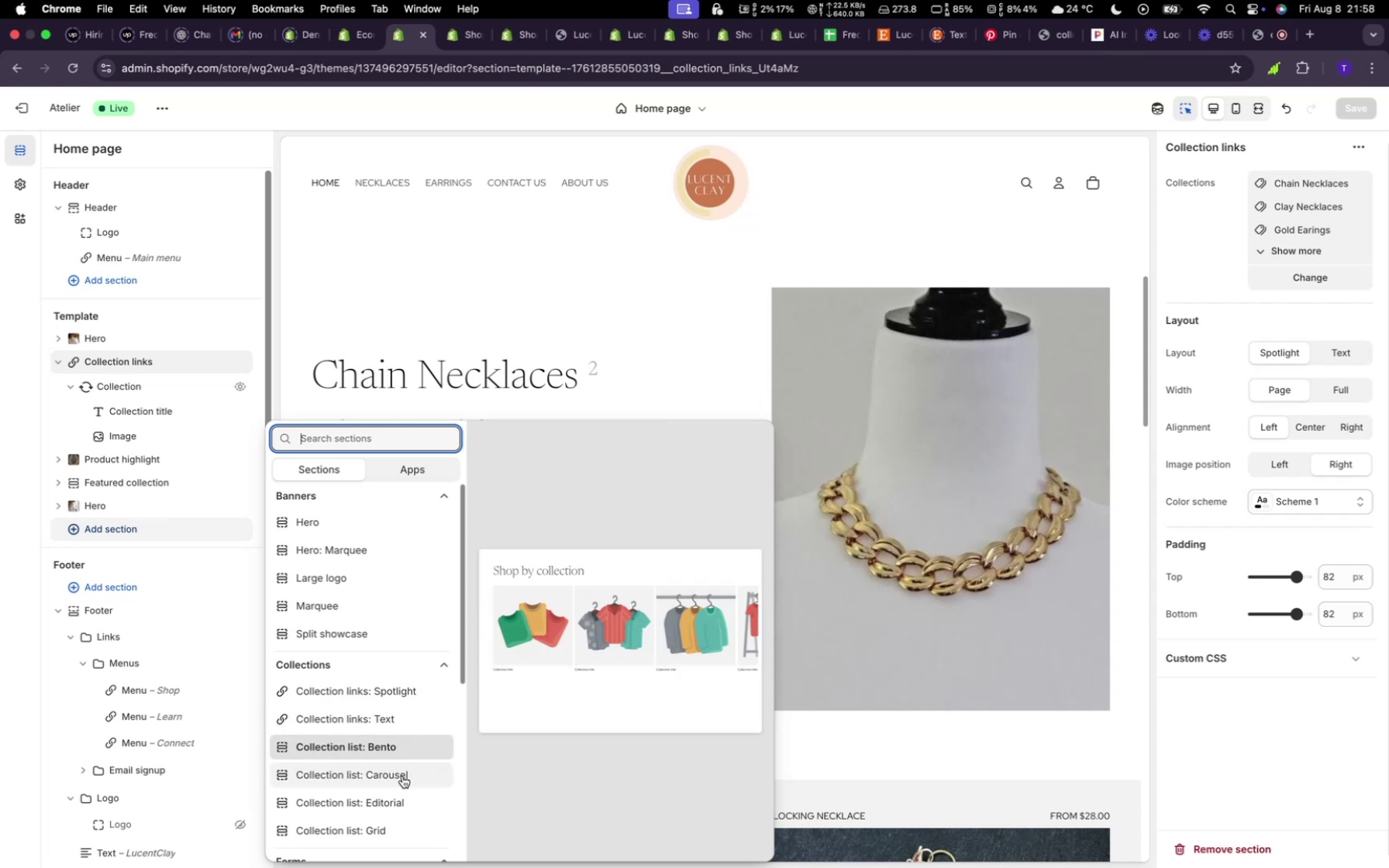 
scroll: coordinate [379, 841], scroll_direction: down, amount: 19.0
 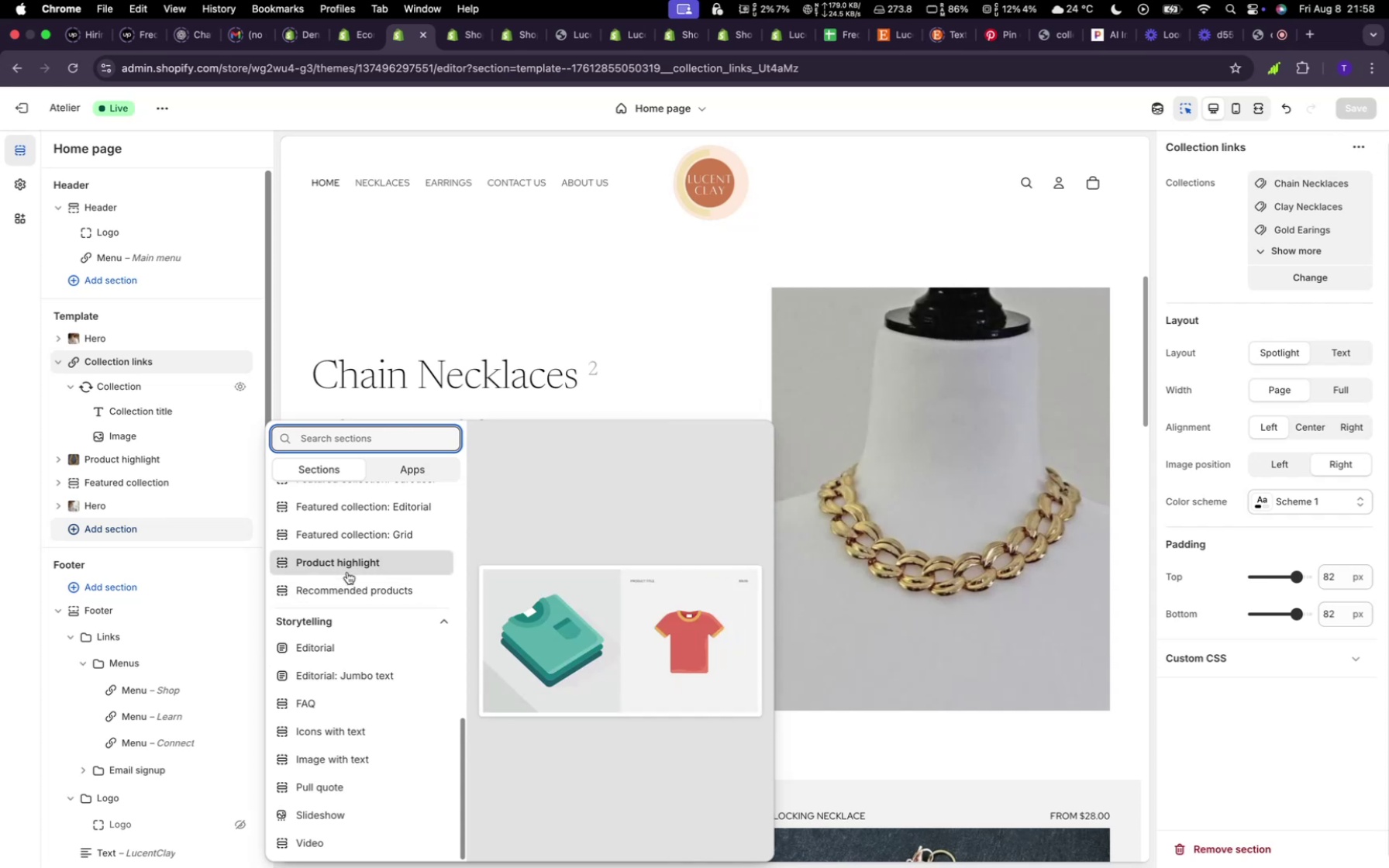 
wait(27.17)
 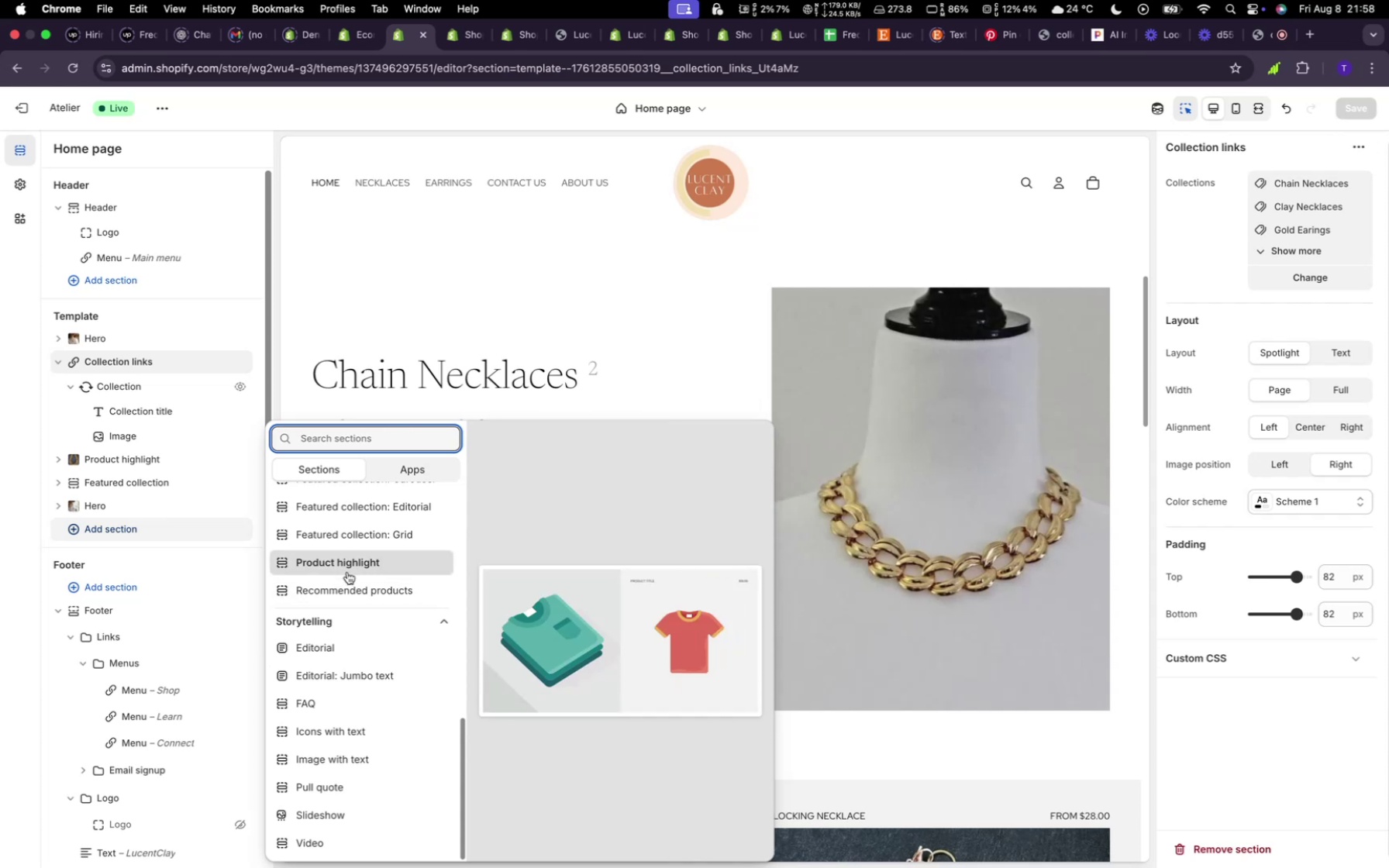 
scroll: coordinate [353, 526], scroll_direction: down, amount: 2.0
 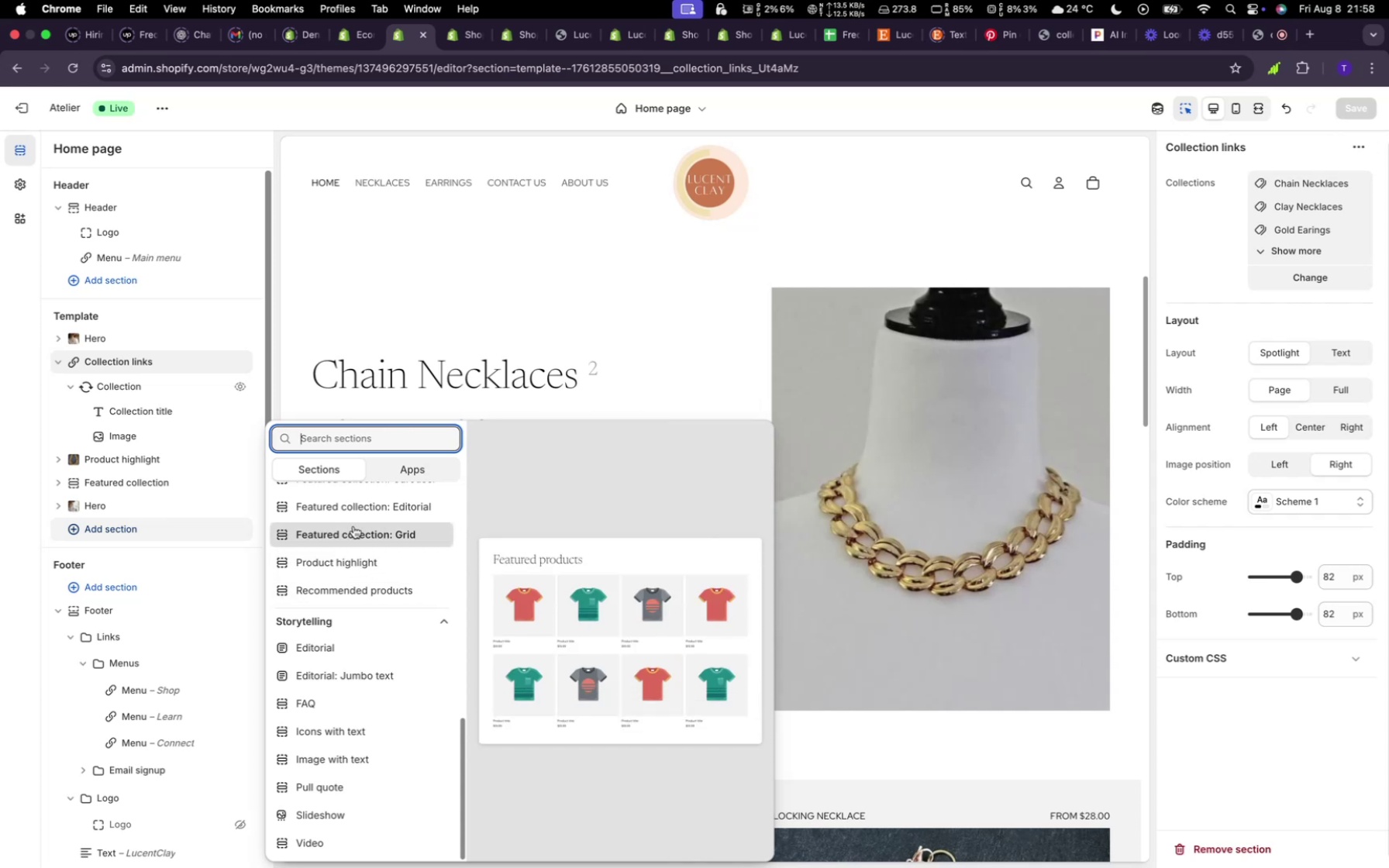 
scroll: coordinate [336, 550], scroll_direction: up, amount: 20.0
 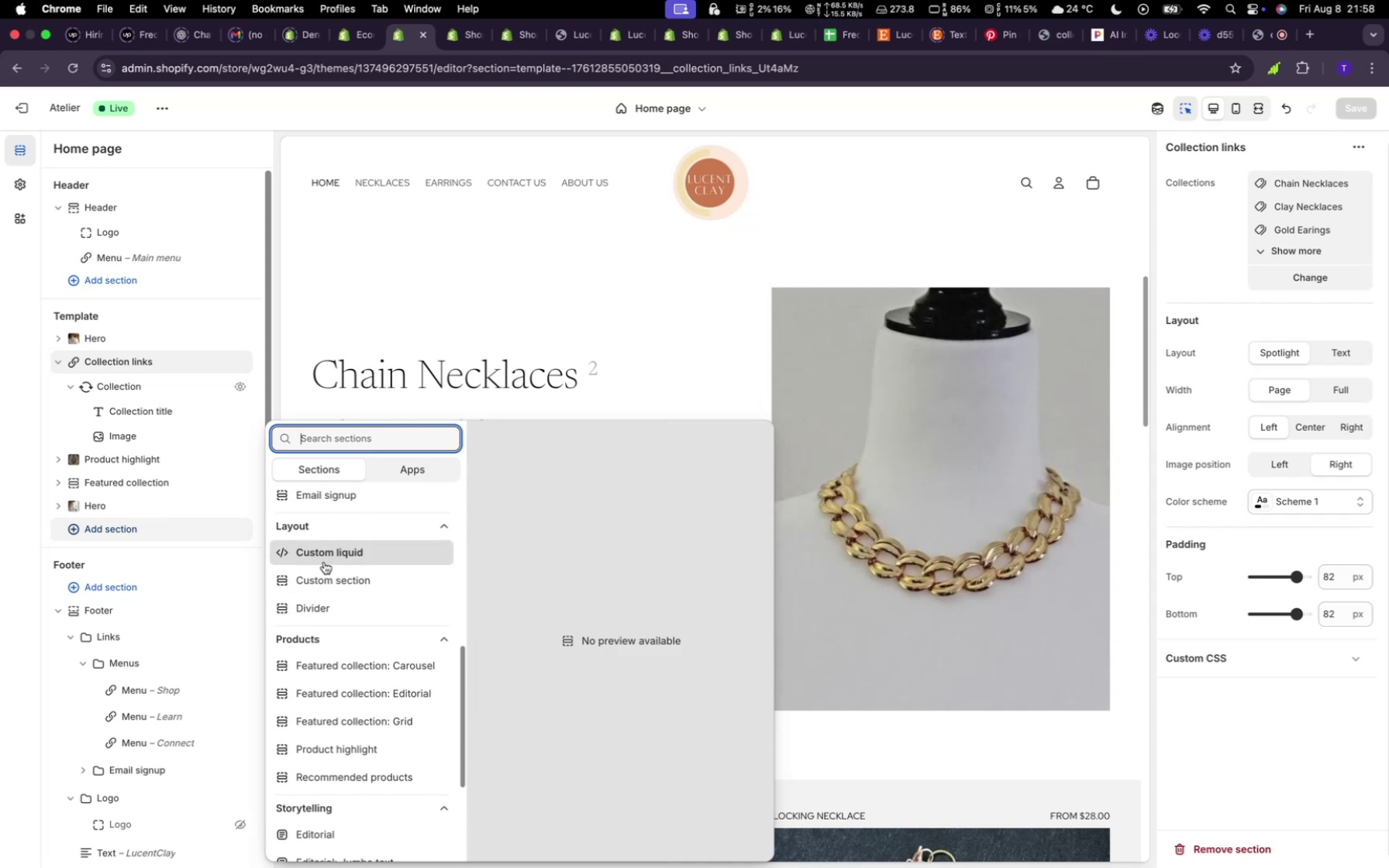 
scroll: coordinate [328, 570], scroll_direction: up, amount: 11.0
 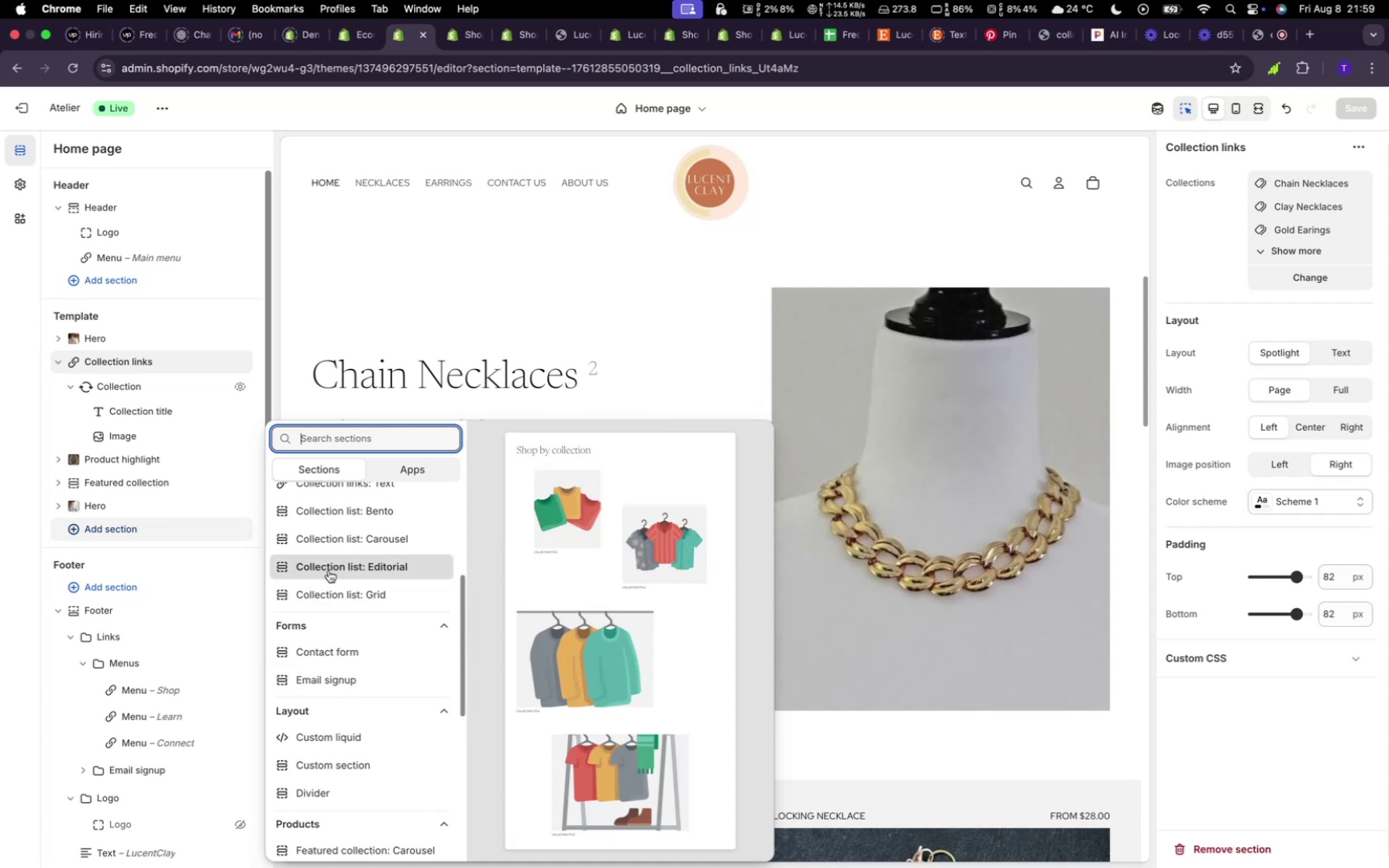 
wait(6.31)
 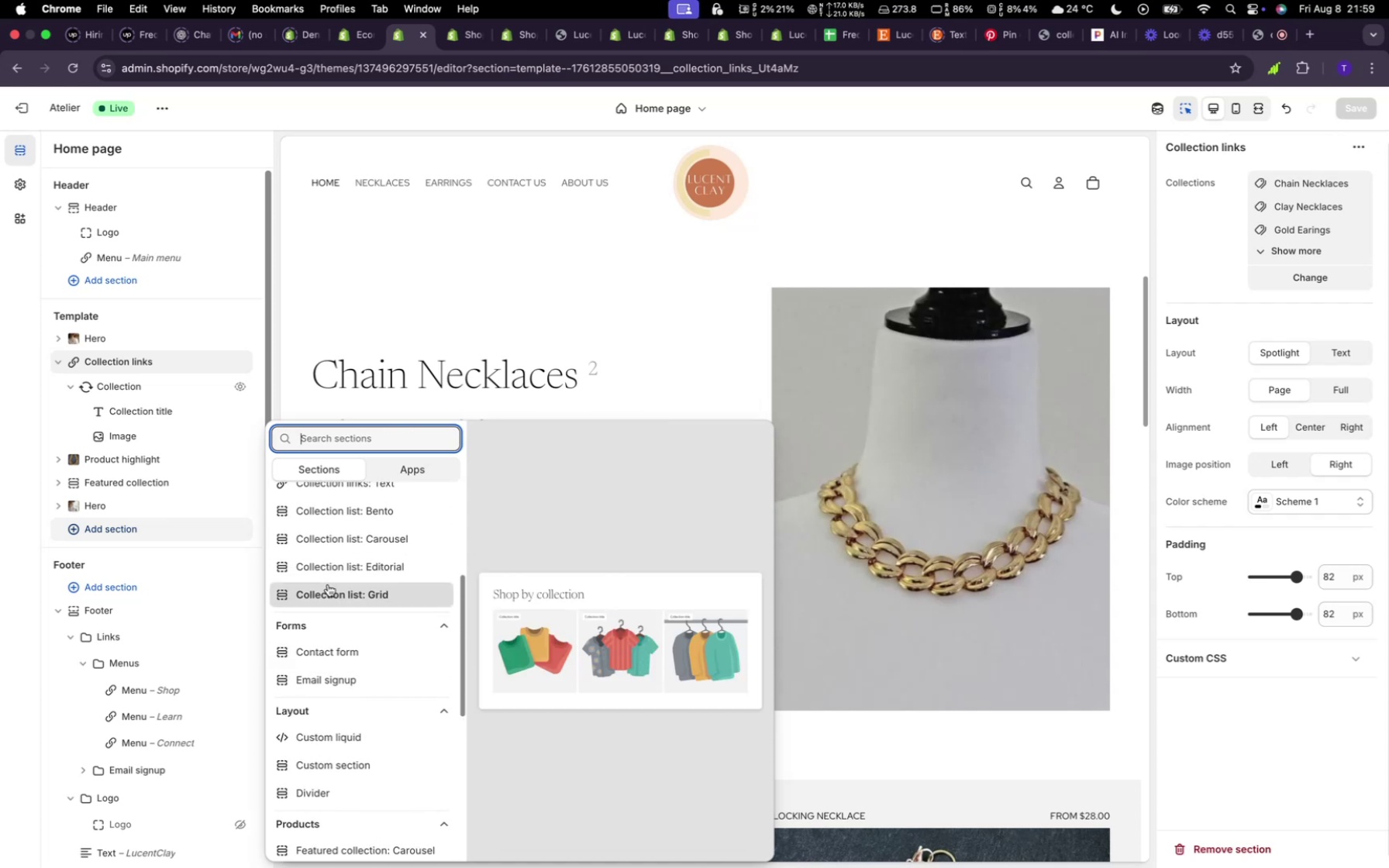 
scroll: coordinate [329, 570], scroll_direction: up, amount: 4.0
 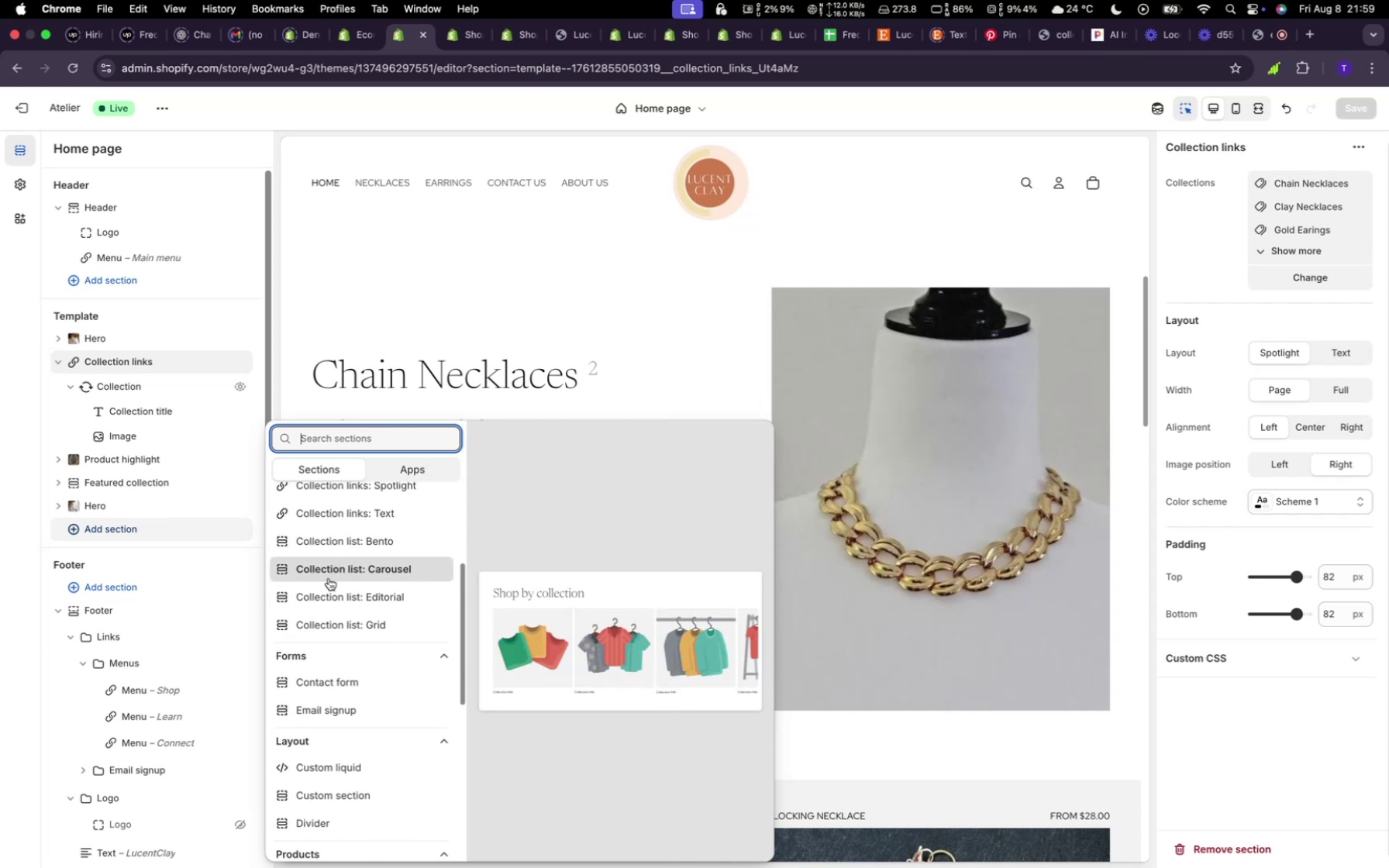 
wait(5.59)
 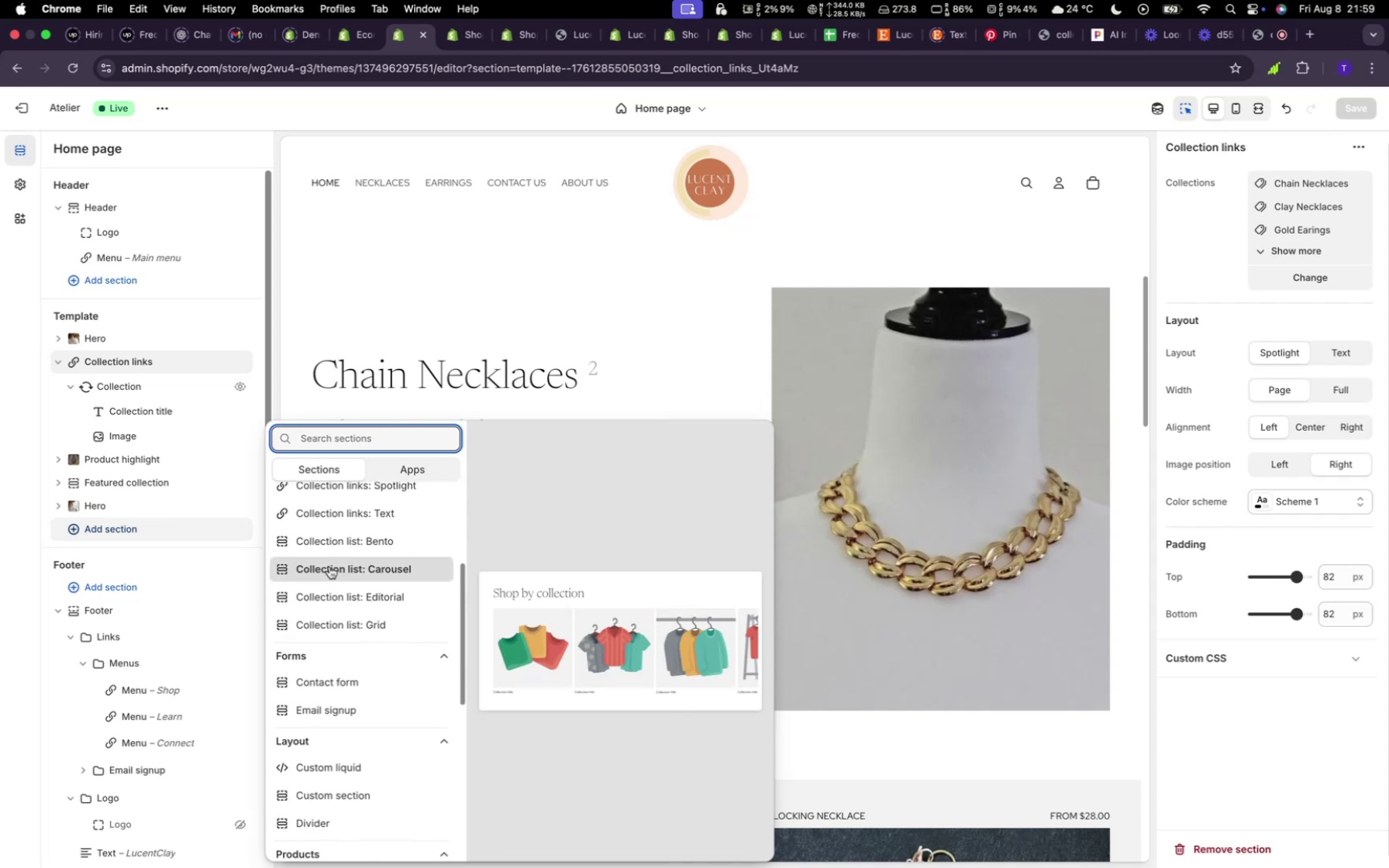 
left_click([329, 587])
 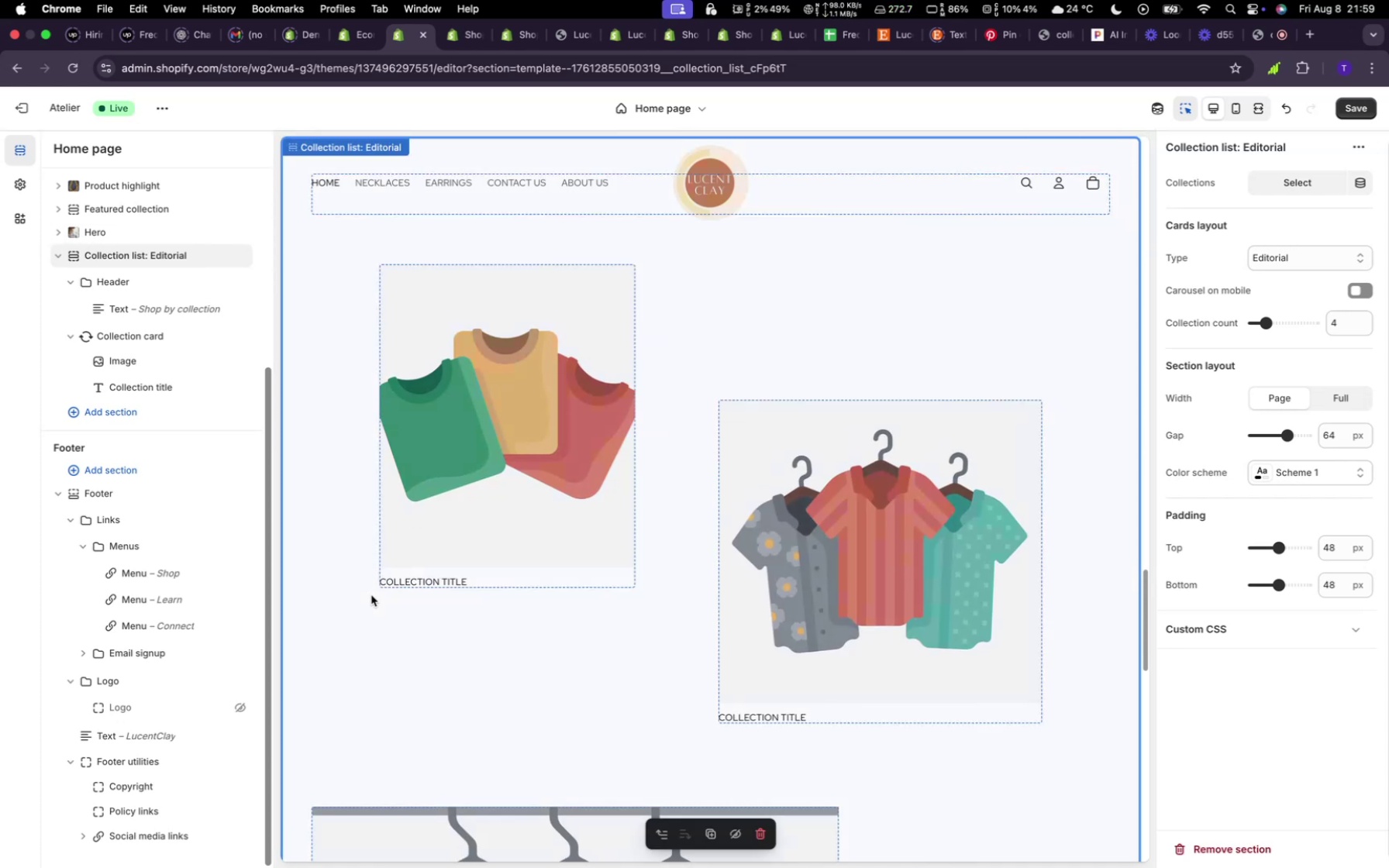 
scroll: coordinate [371, 594], scroll_direction: down, amount: 40.0
 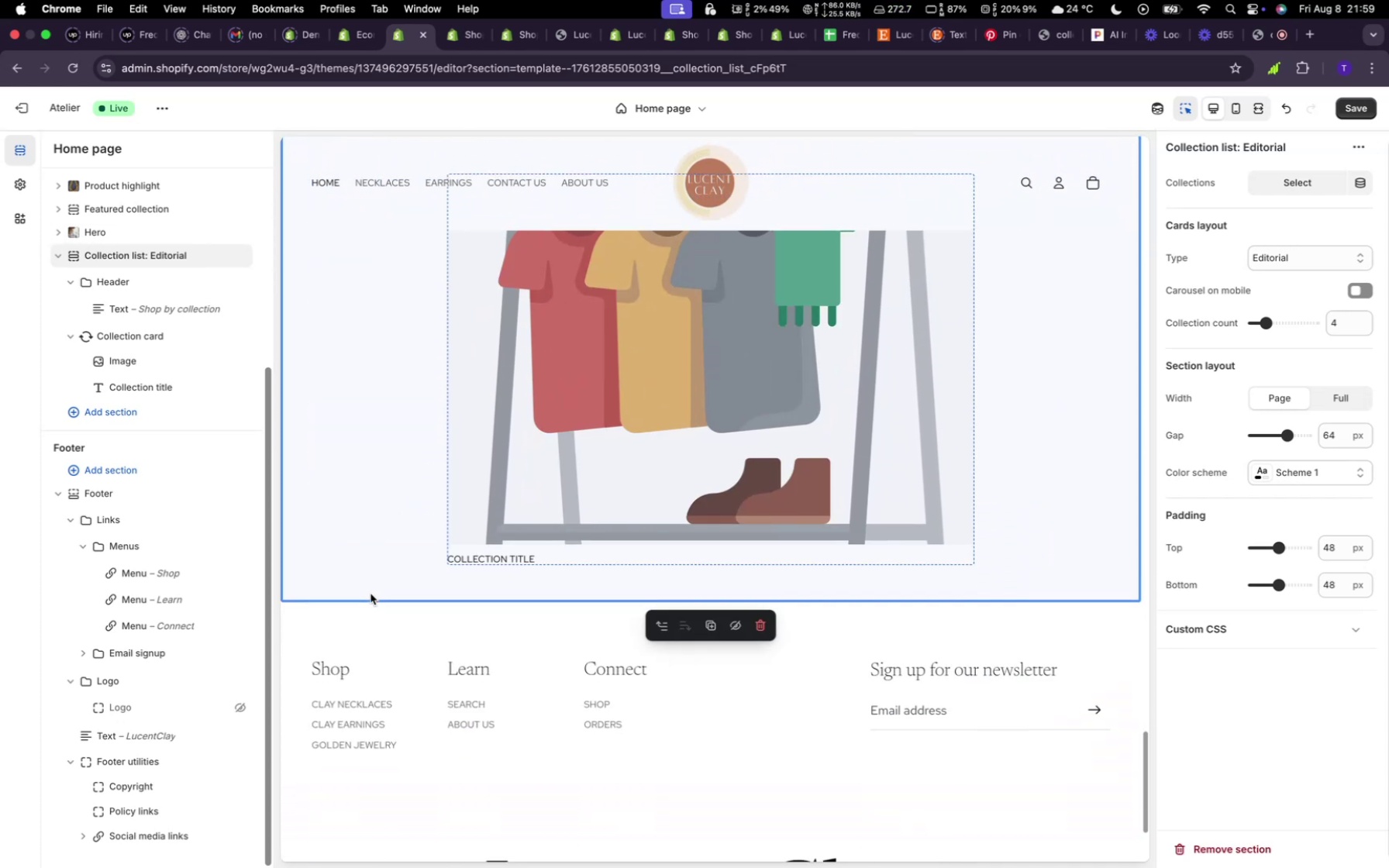 
scroll: coordinate [372, 591], scroll_direction: up, amount: 85.0
 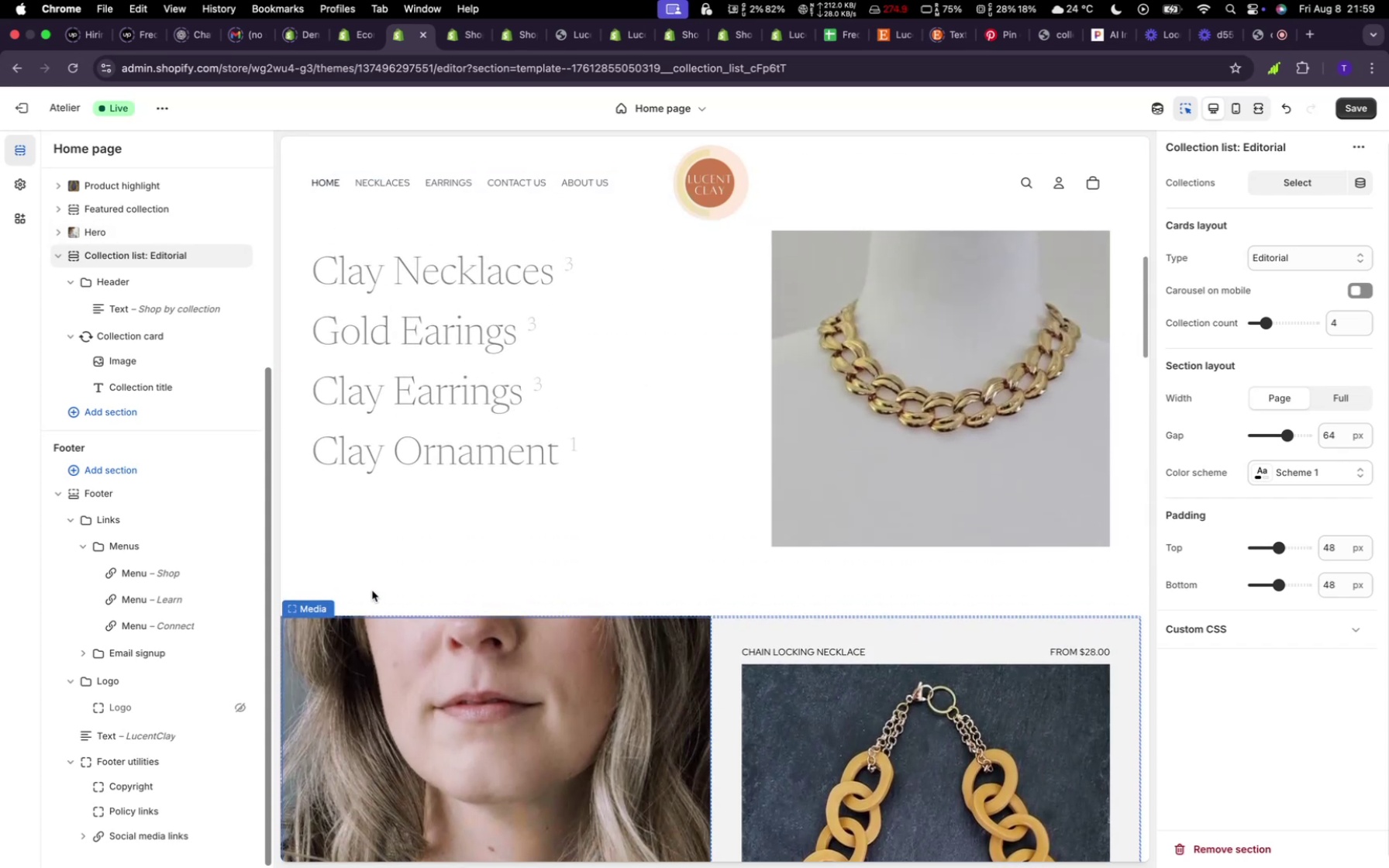 
scroll: coordinate [374, 590], scroll_direction: down, amount: 62.0
 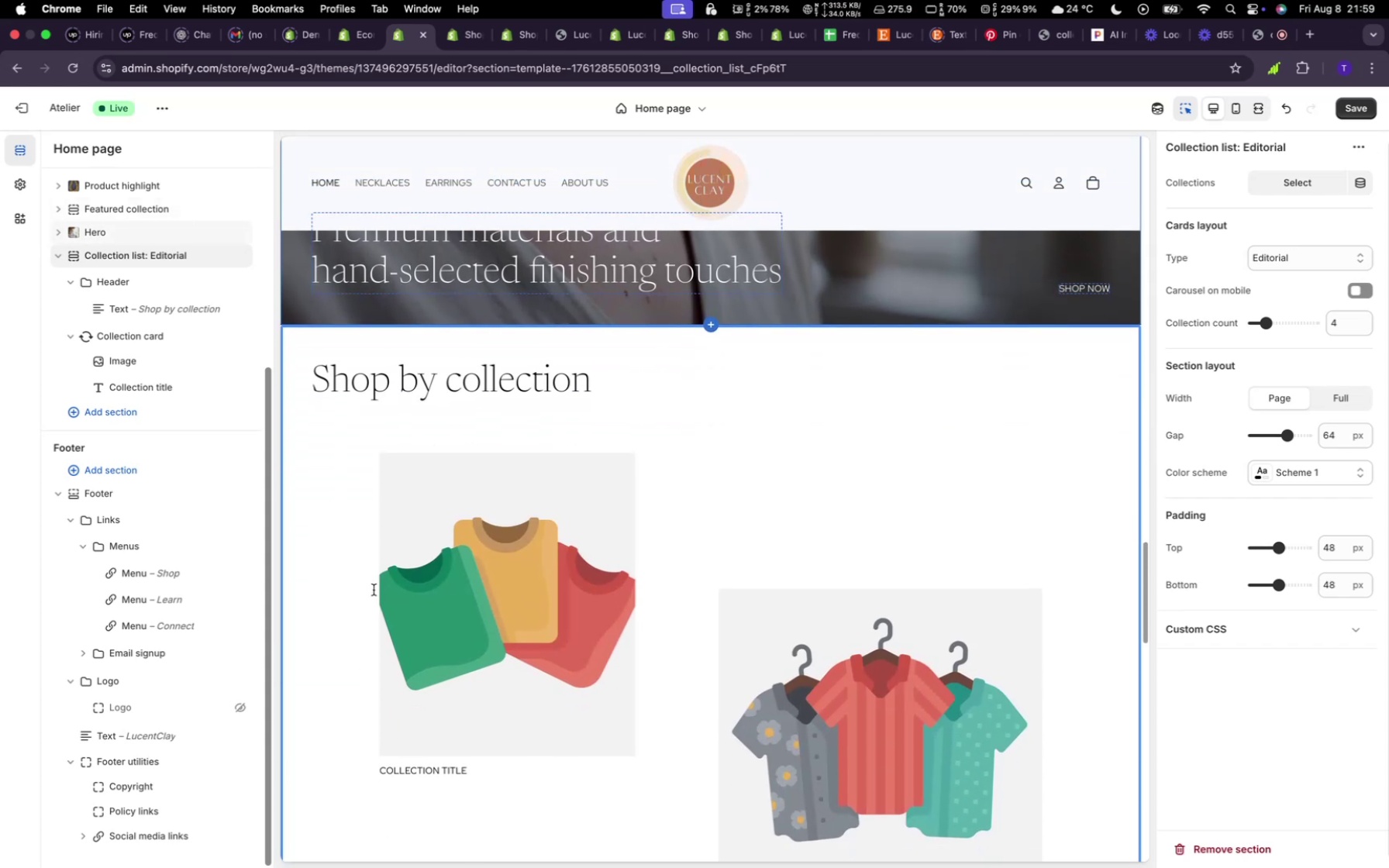 
scroll: coordinate [373, 588], scroll_direction: up, amount: 73.0
 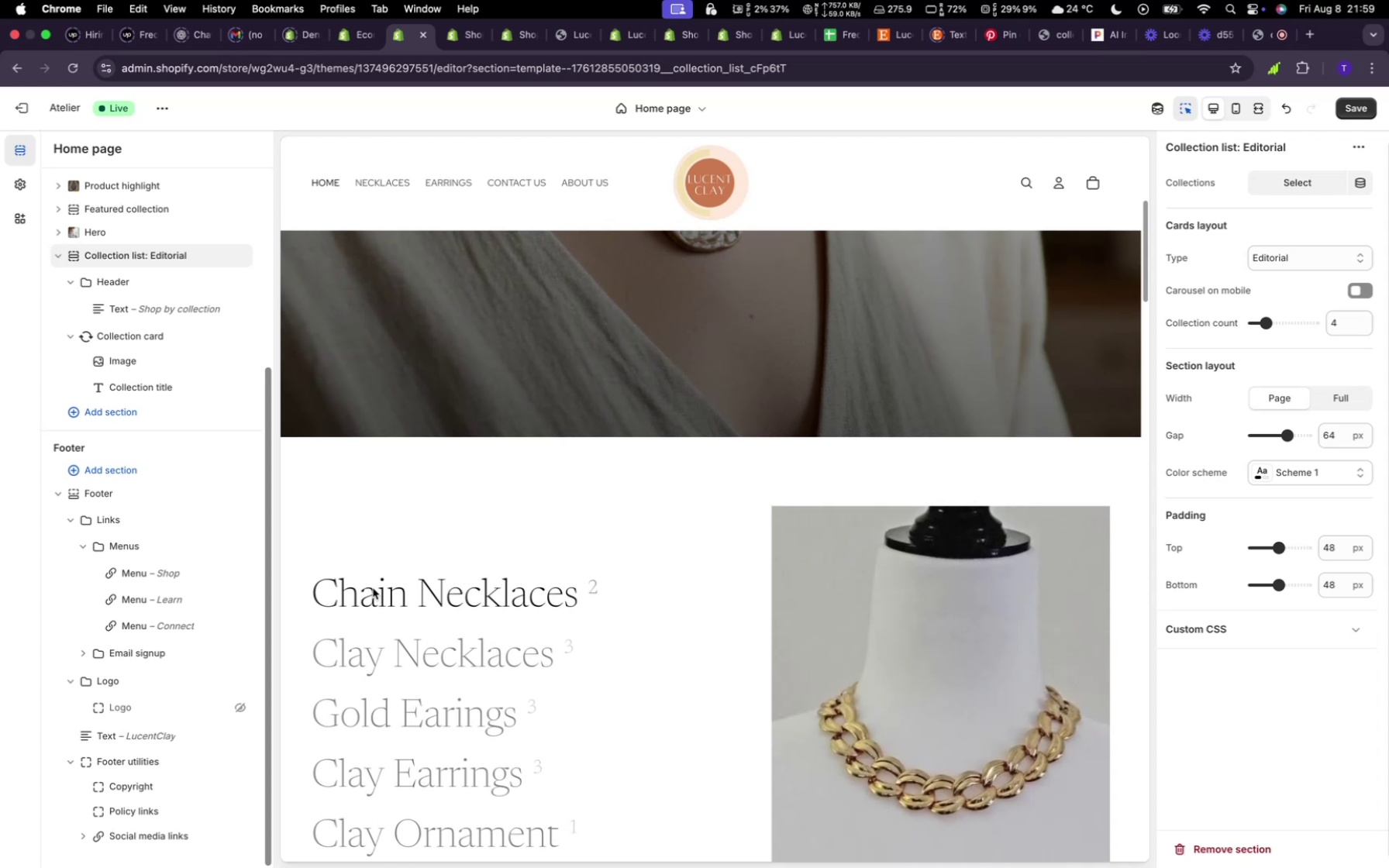 
scroll: coordinate [371, 586], scroll_direction: down, amount: 81.0
 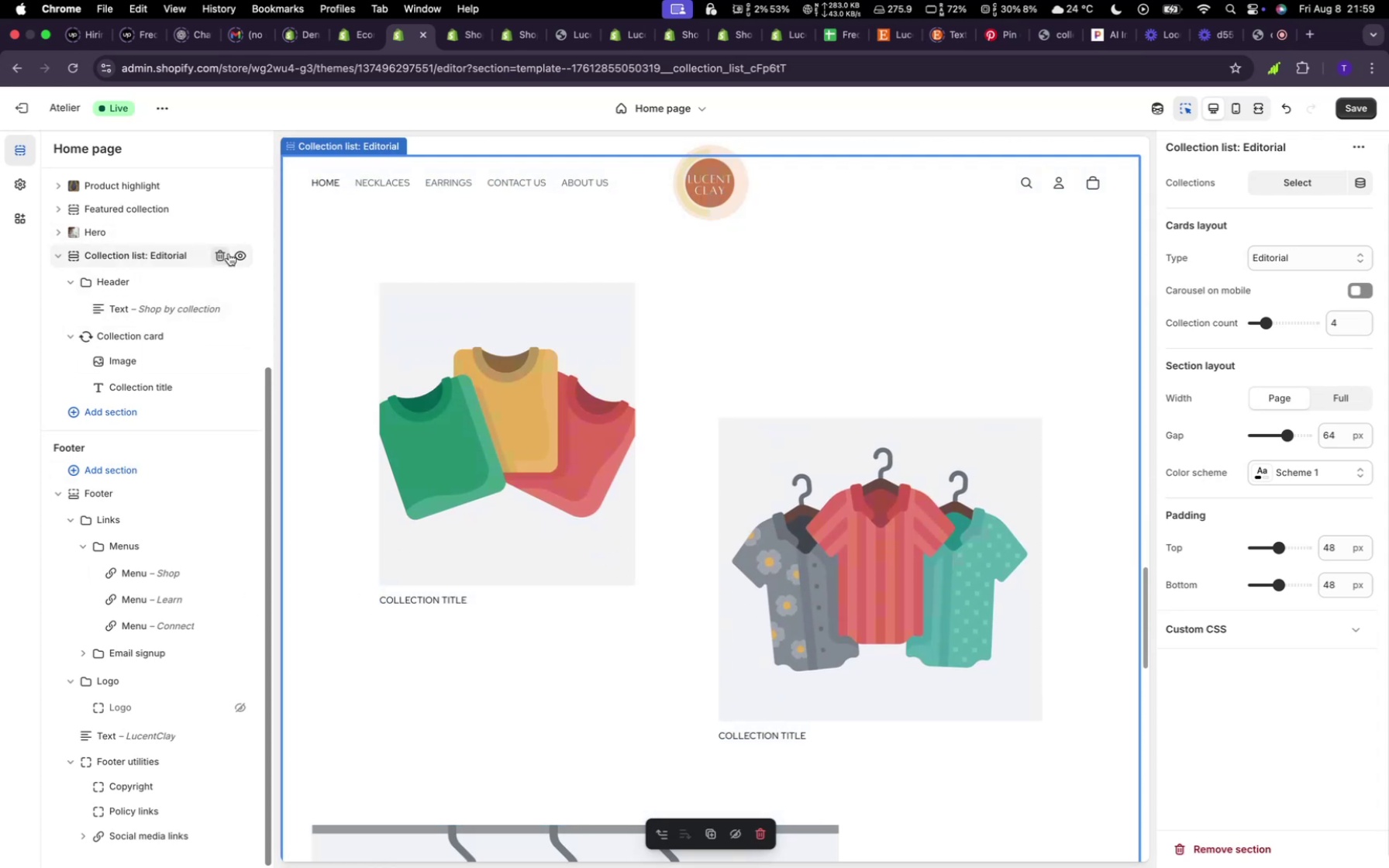 
wait(5.09)
 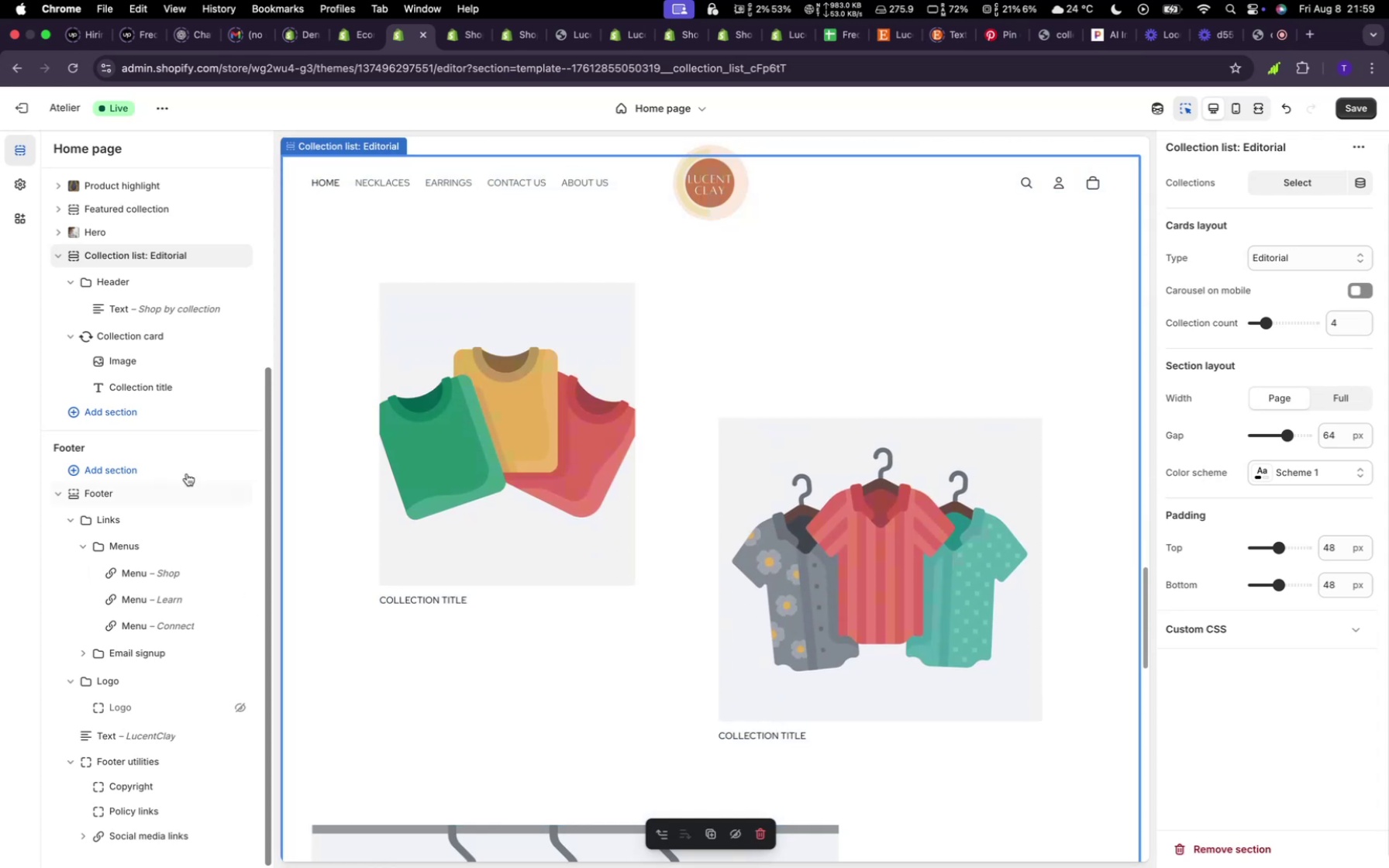 
left_click([226, 253])
 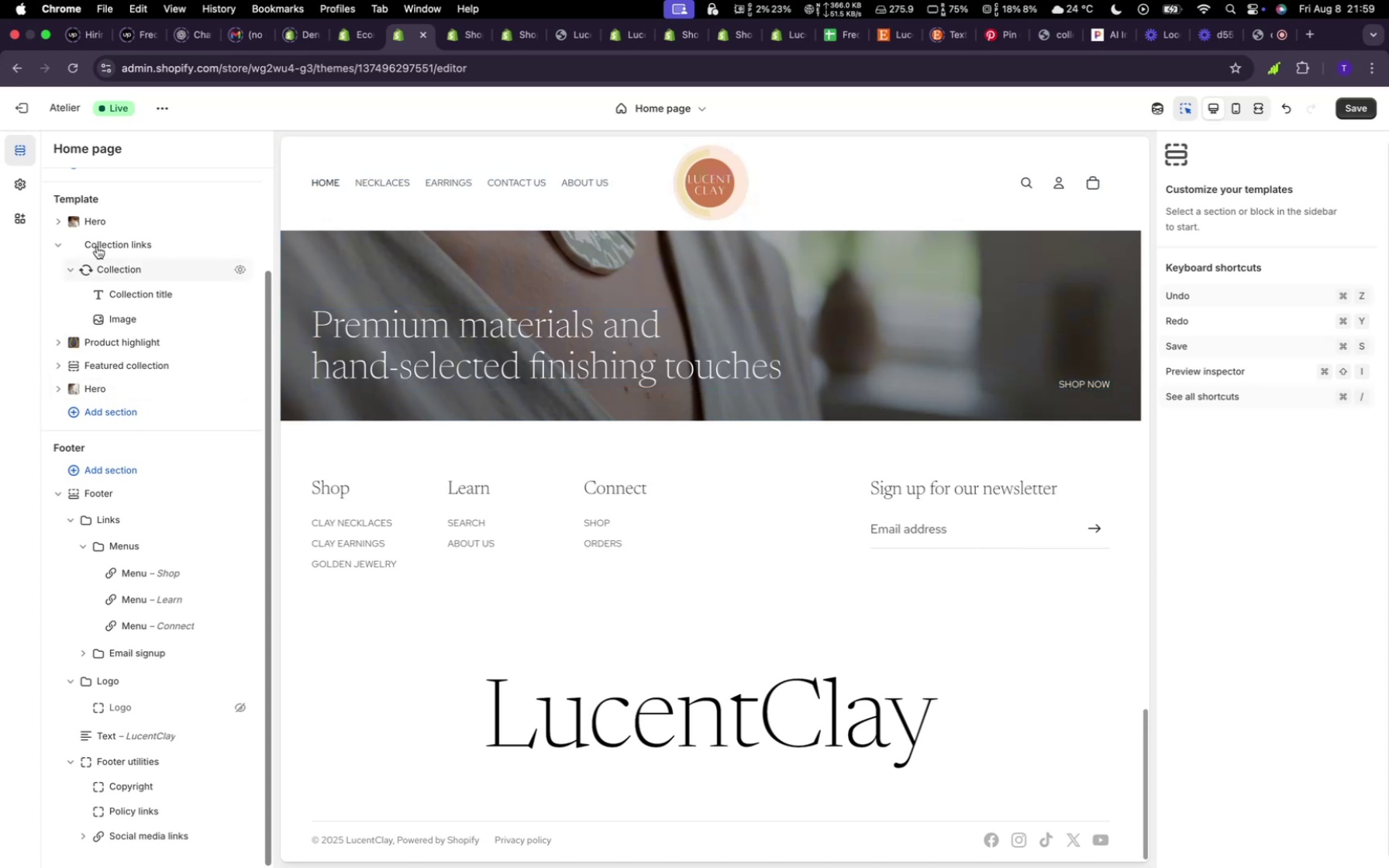 
wait(7.23)
 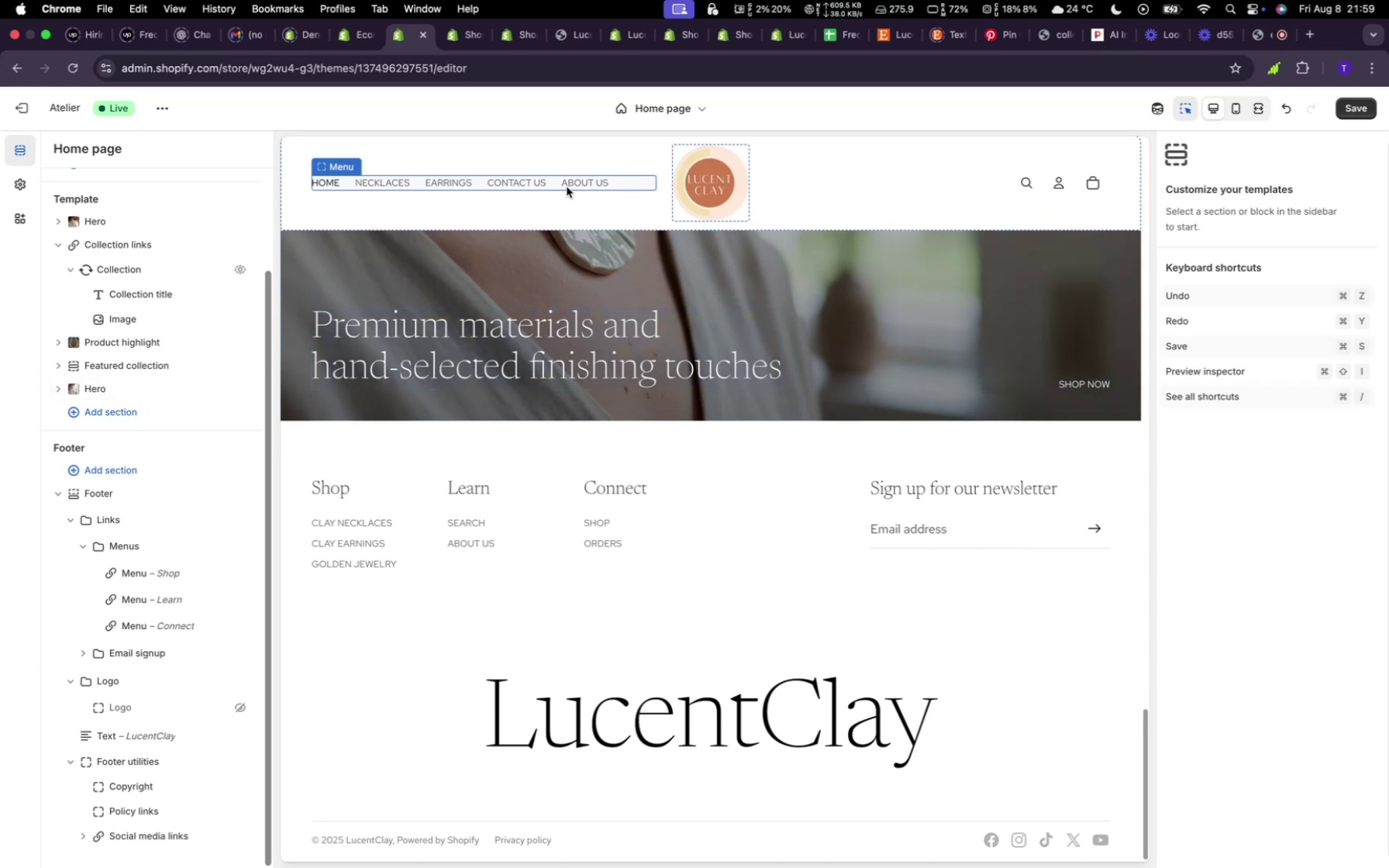 
left_click([339, 41])
 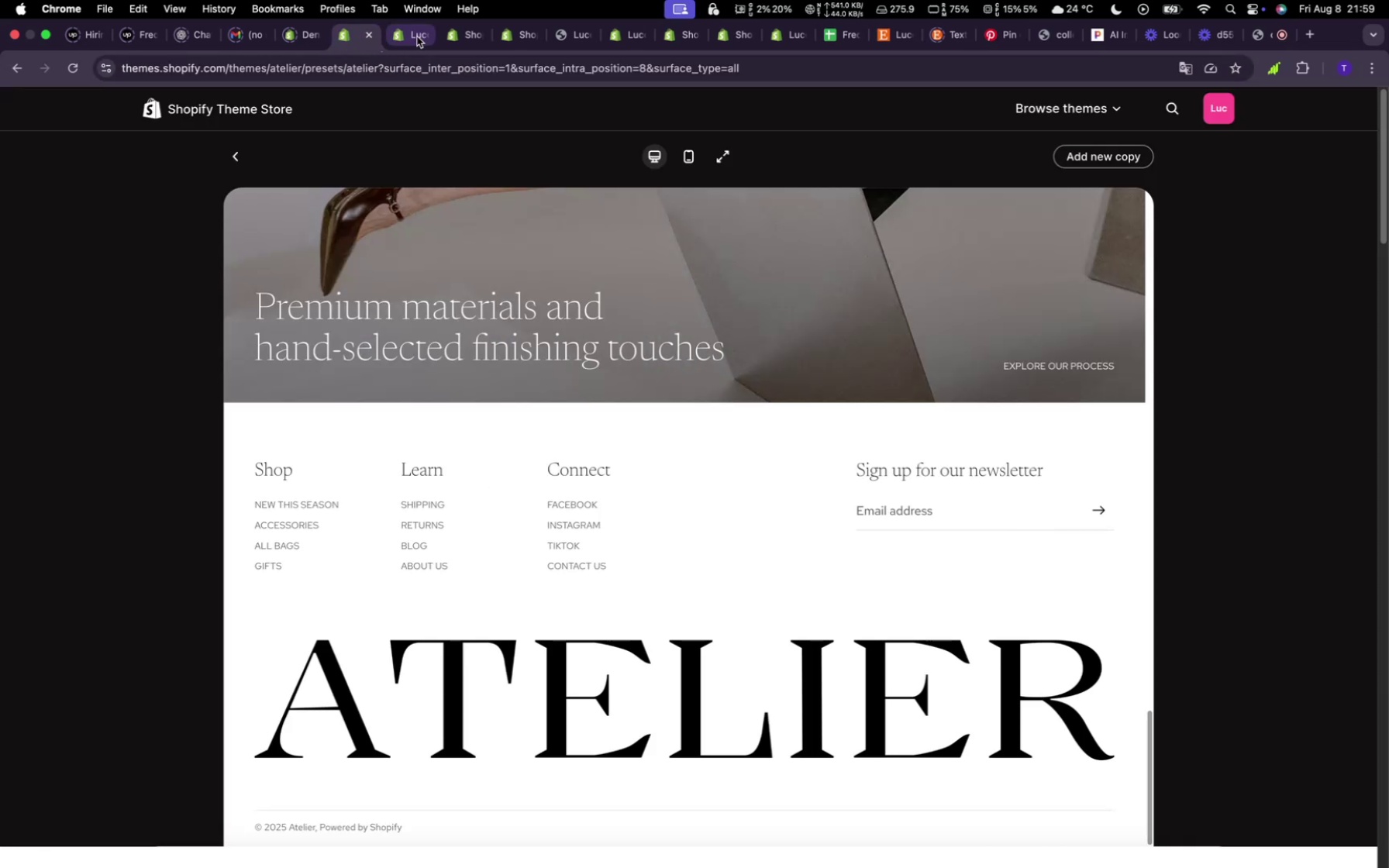 
left_click([422, 36])
 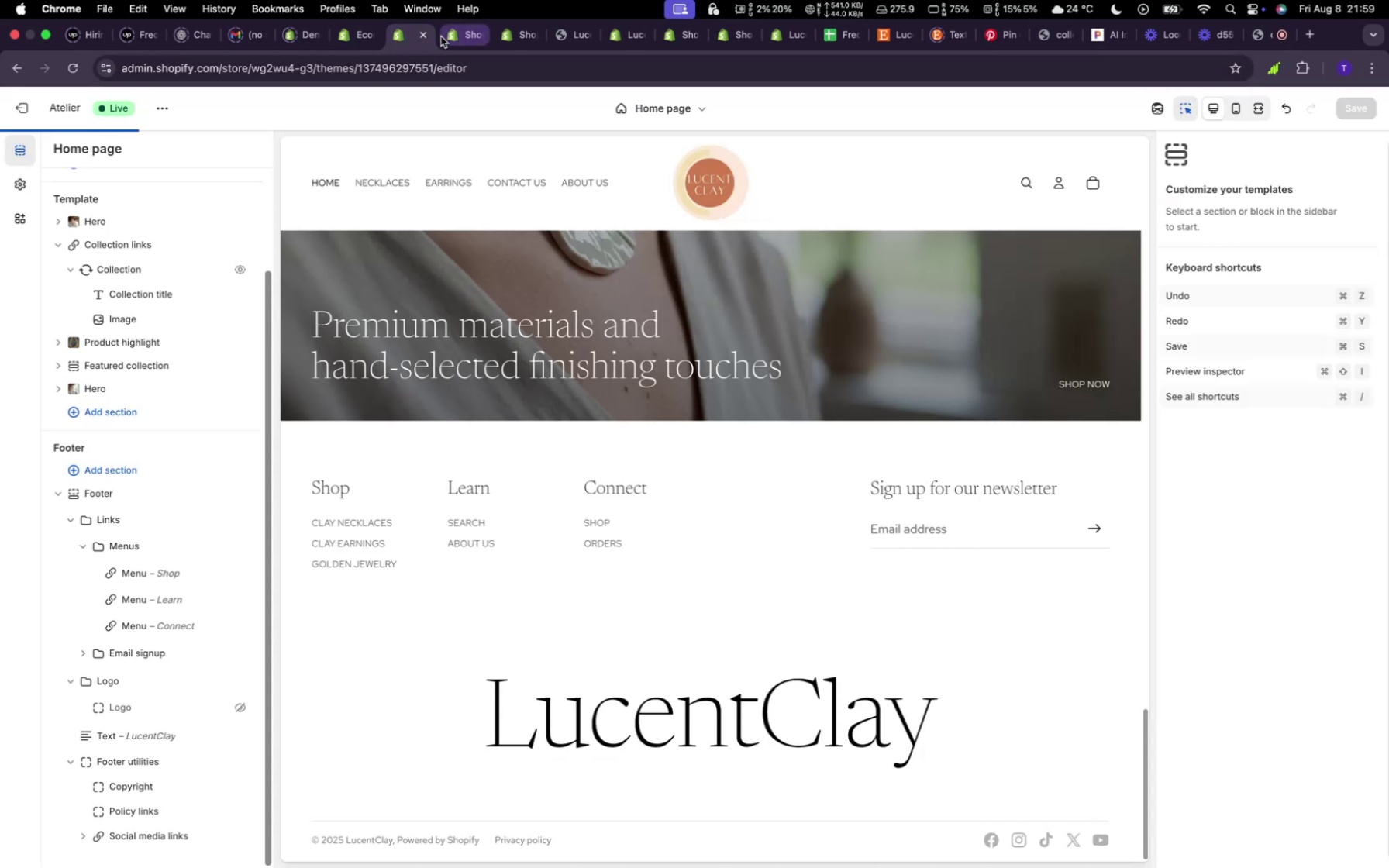 
left_click([444, 36])
 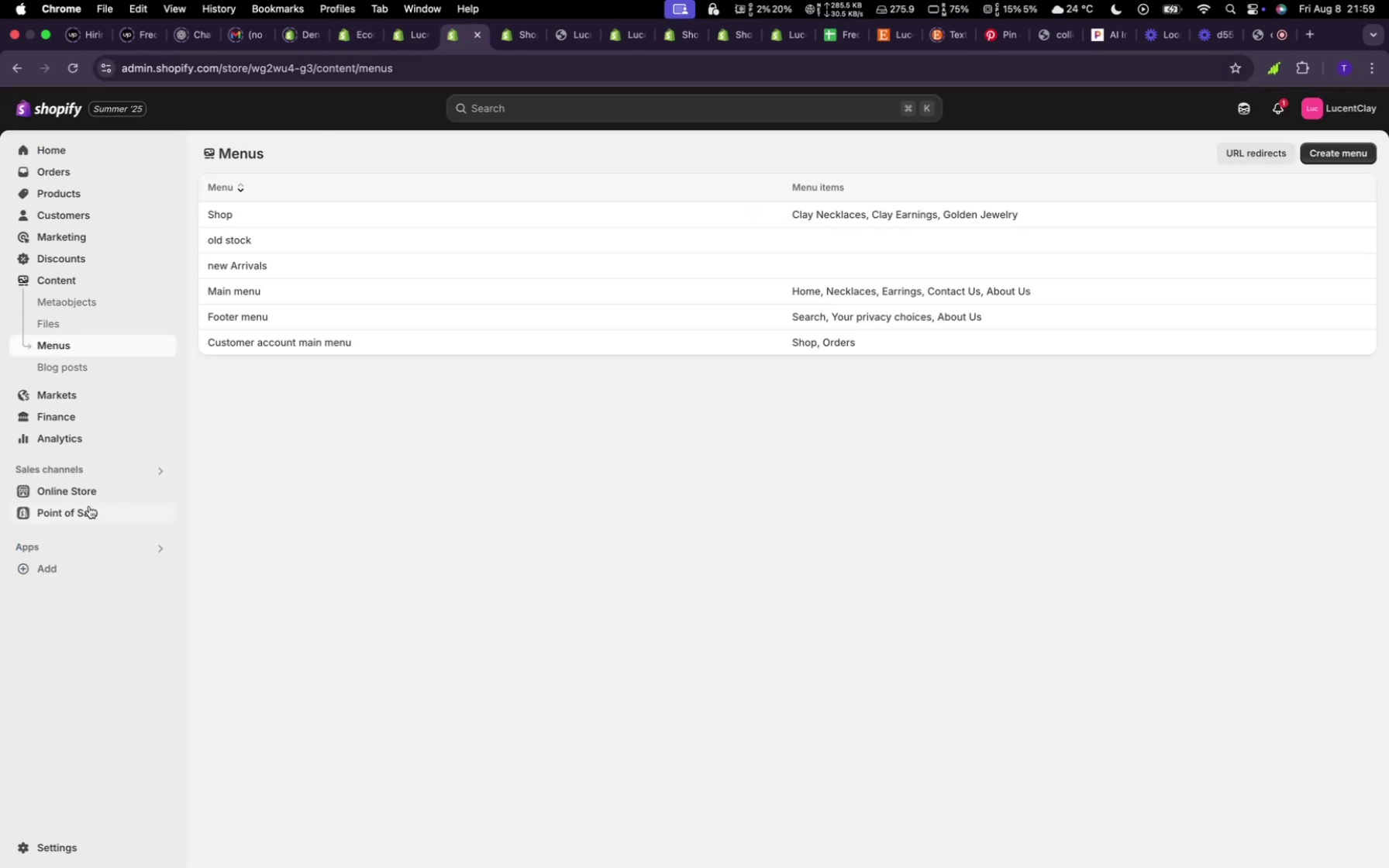 
left_click([89, 496])
 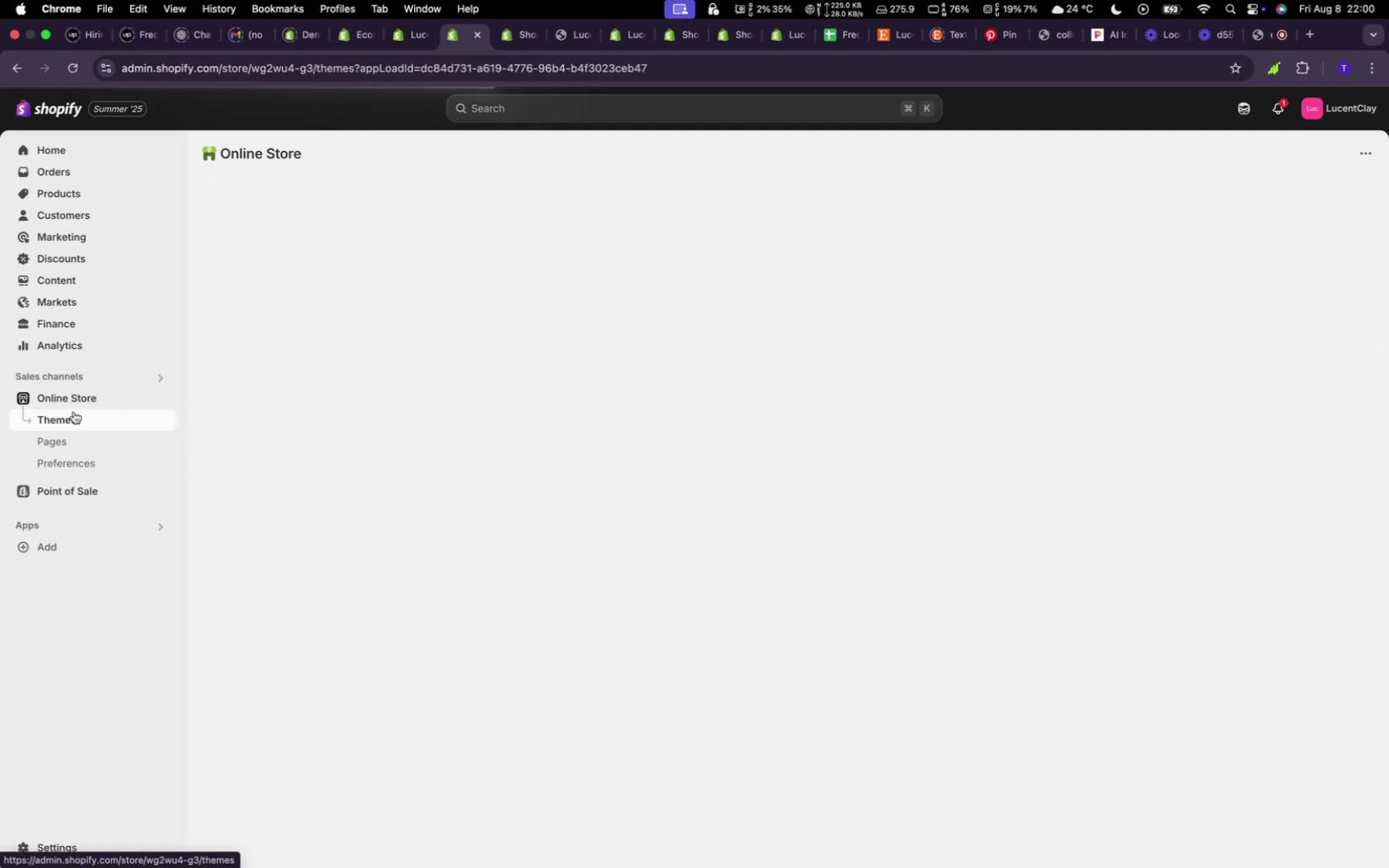 
left_click([67, 442])
 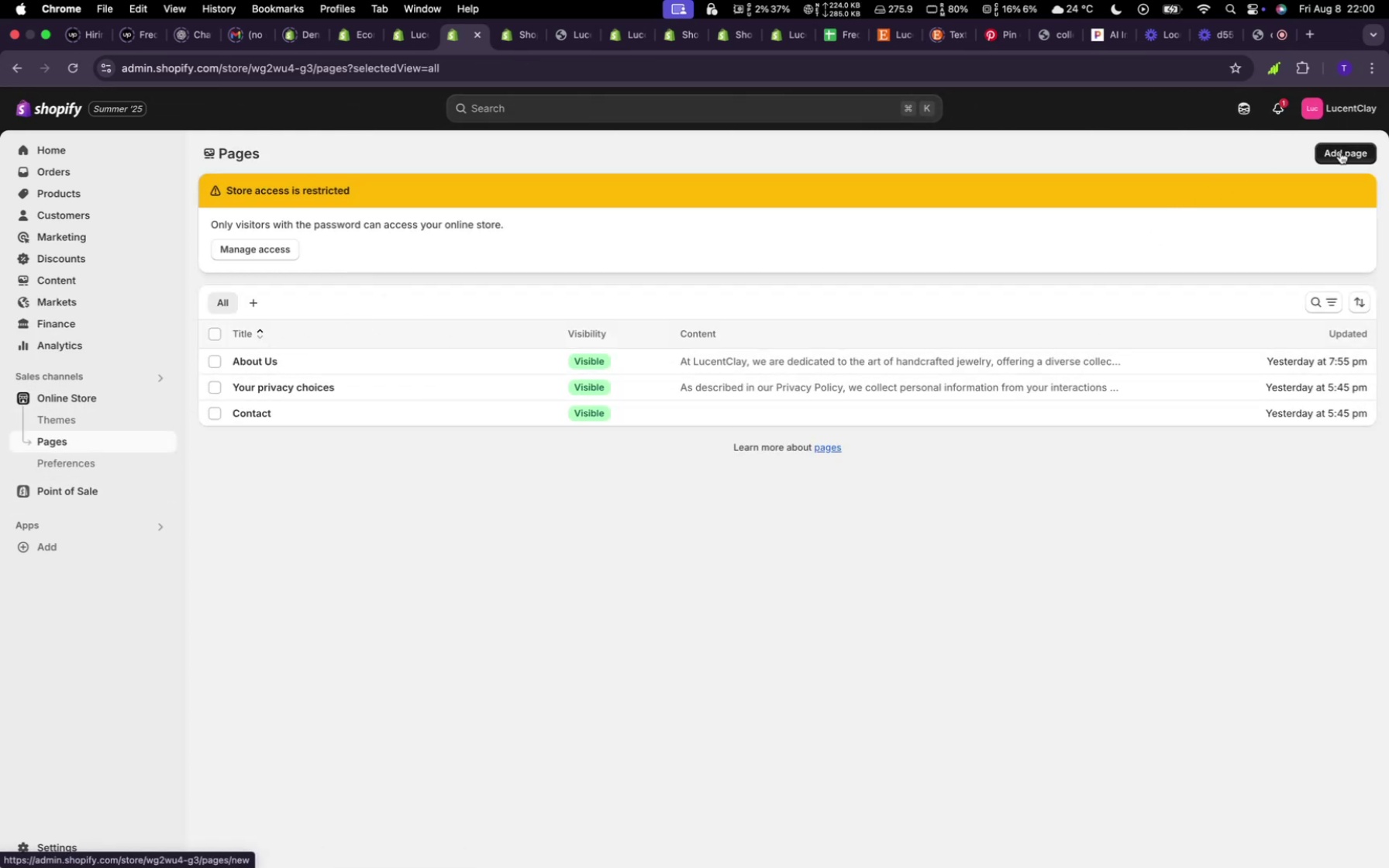 
wait(11.37)
 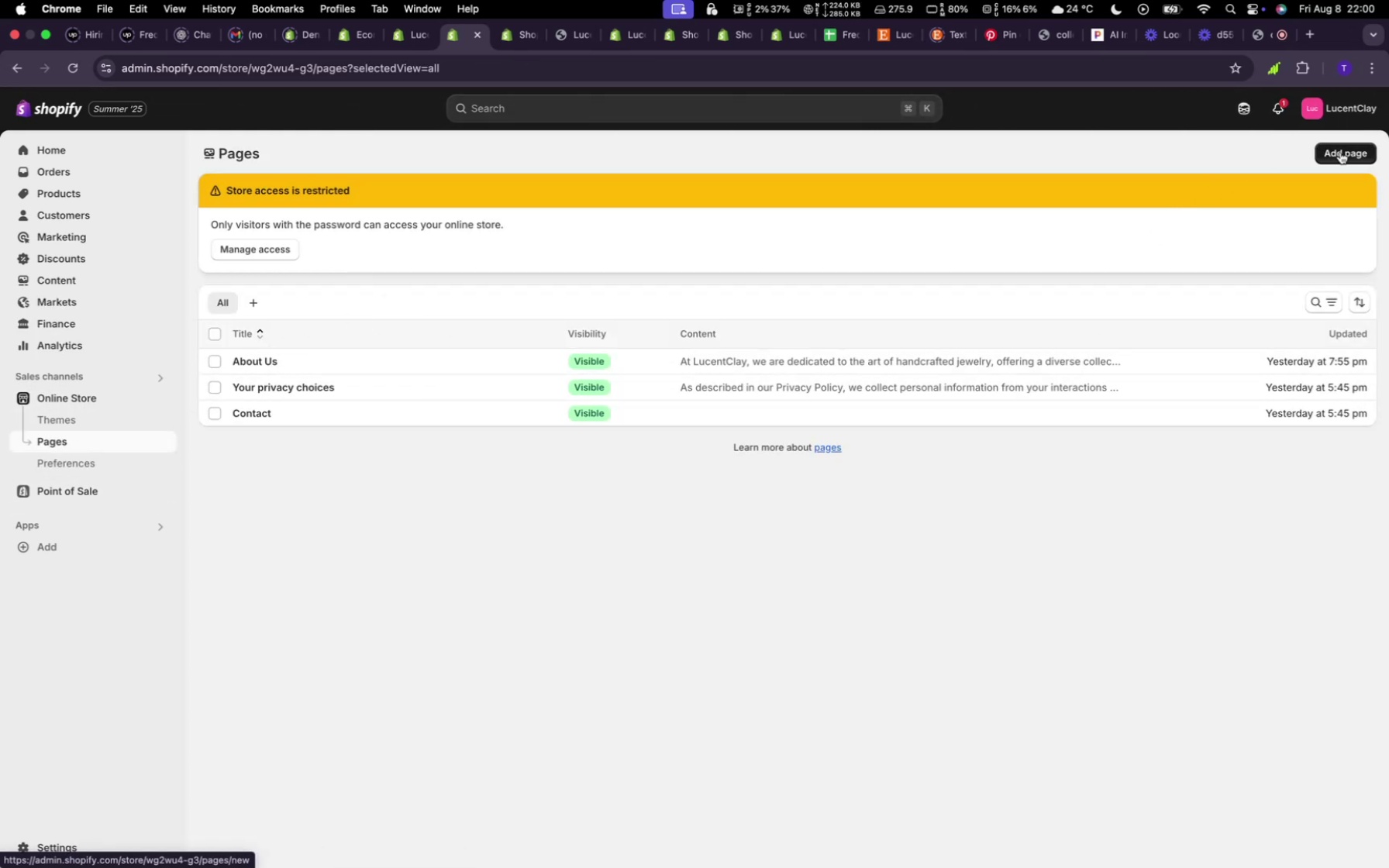 
left_click([1340, 152])
 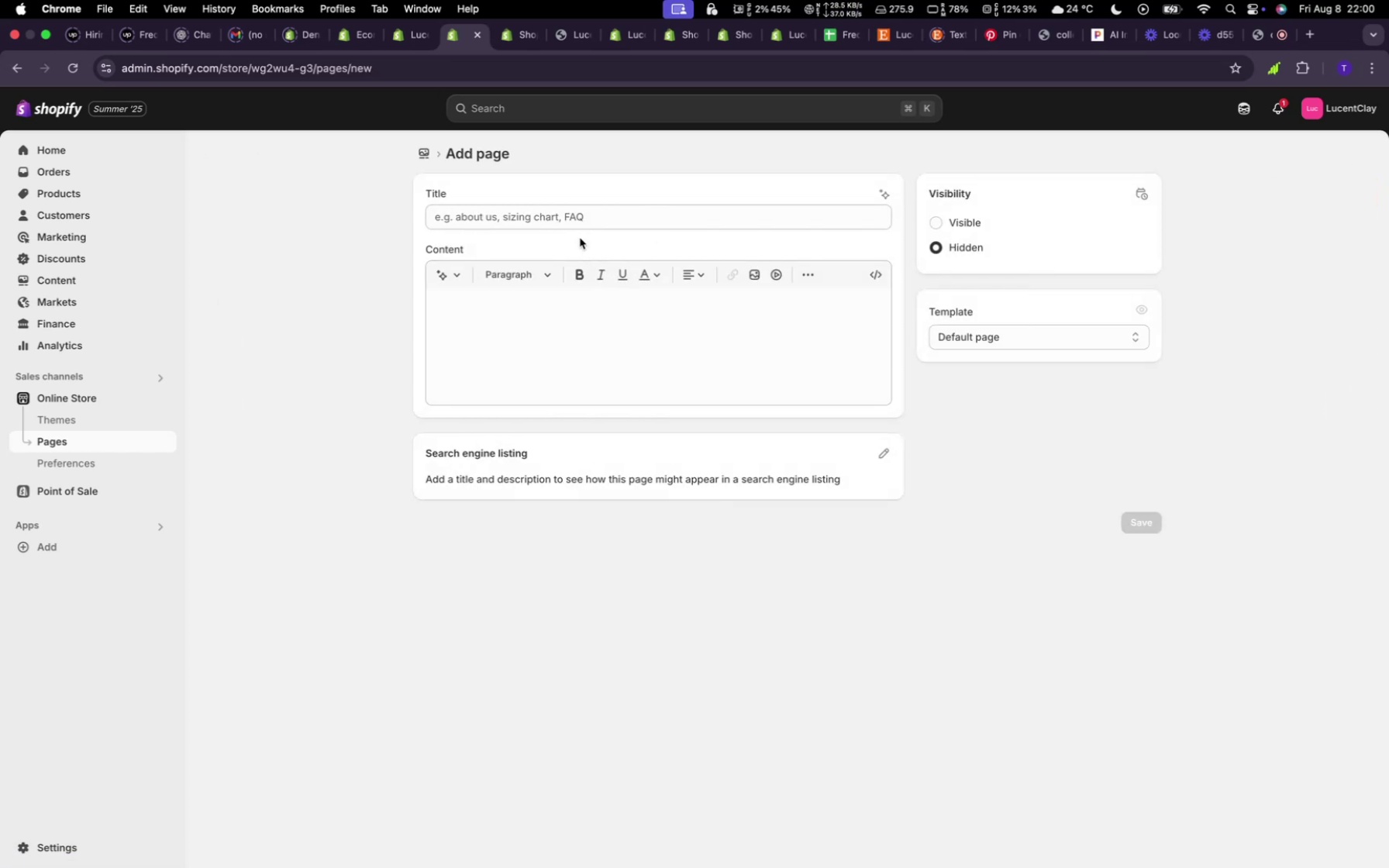 
left_click([576, 226])
 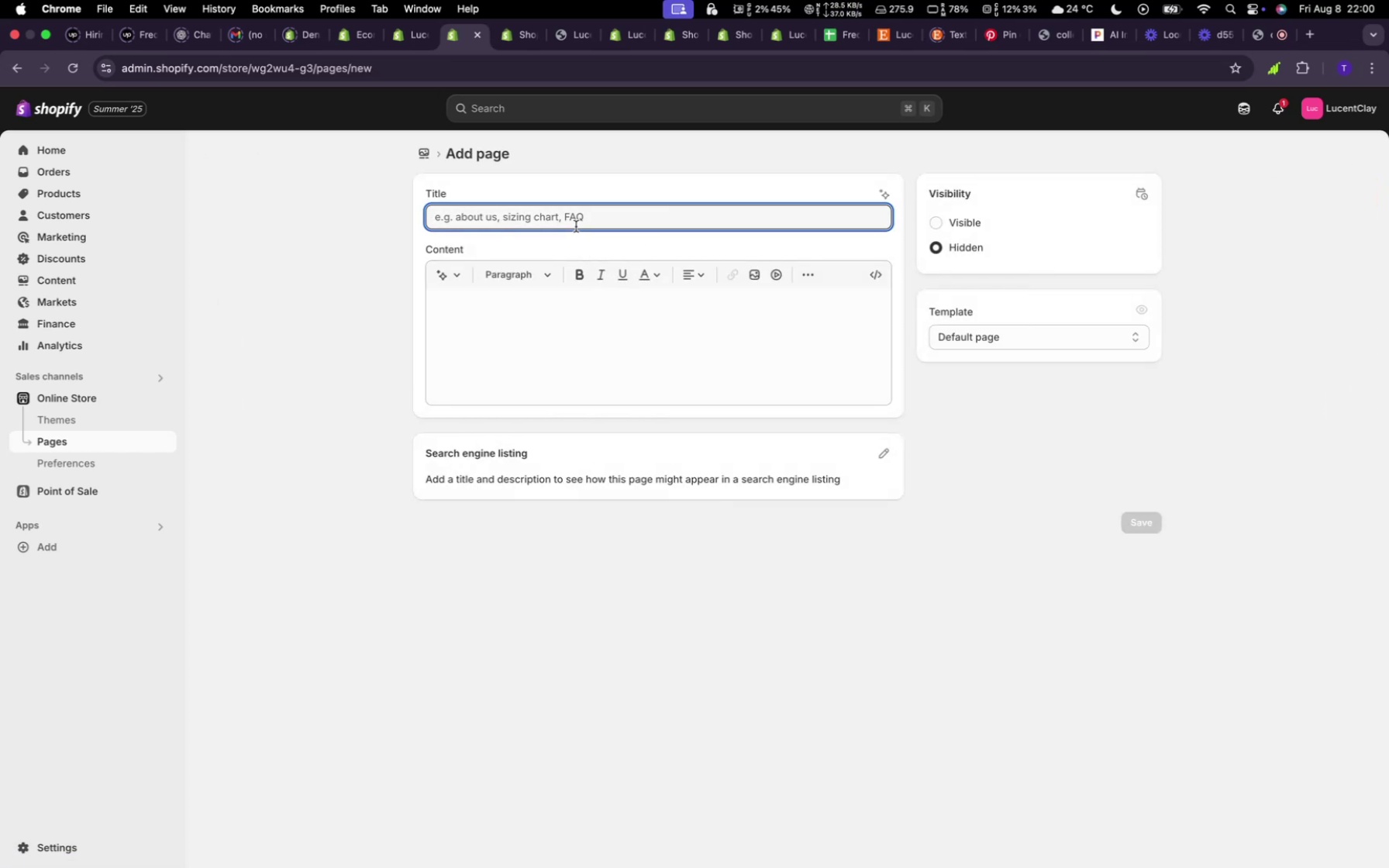 
type(Fa)
key(Backspace)
key(Backspace)
type(FAQs)
 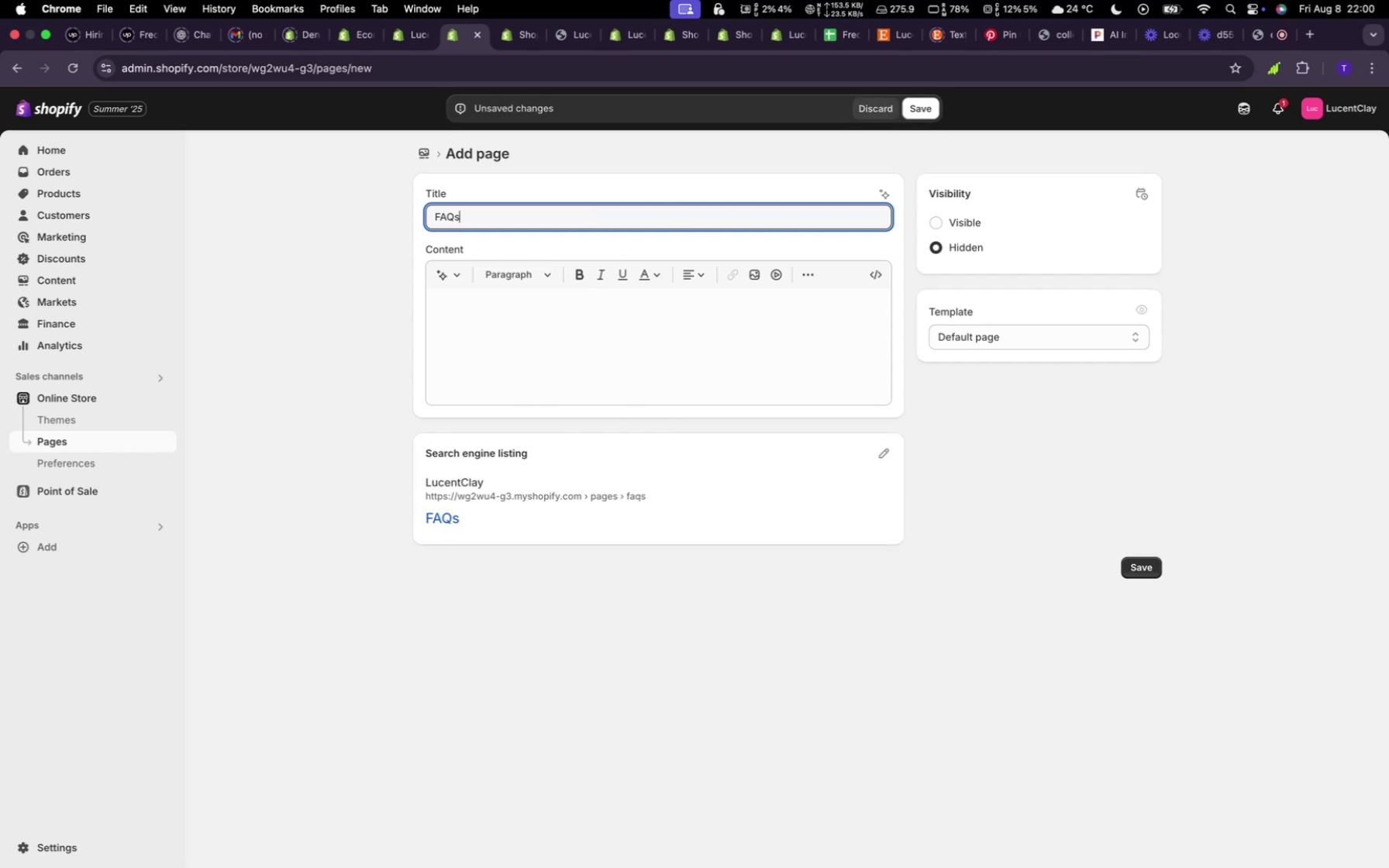 
left_click([941, 225])
 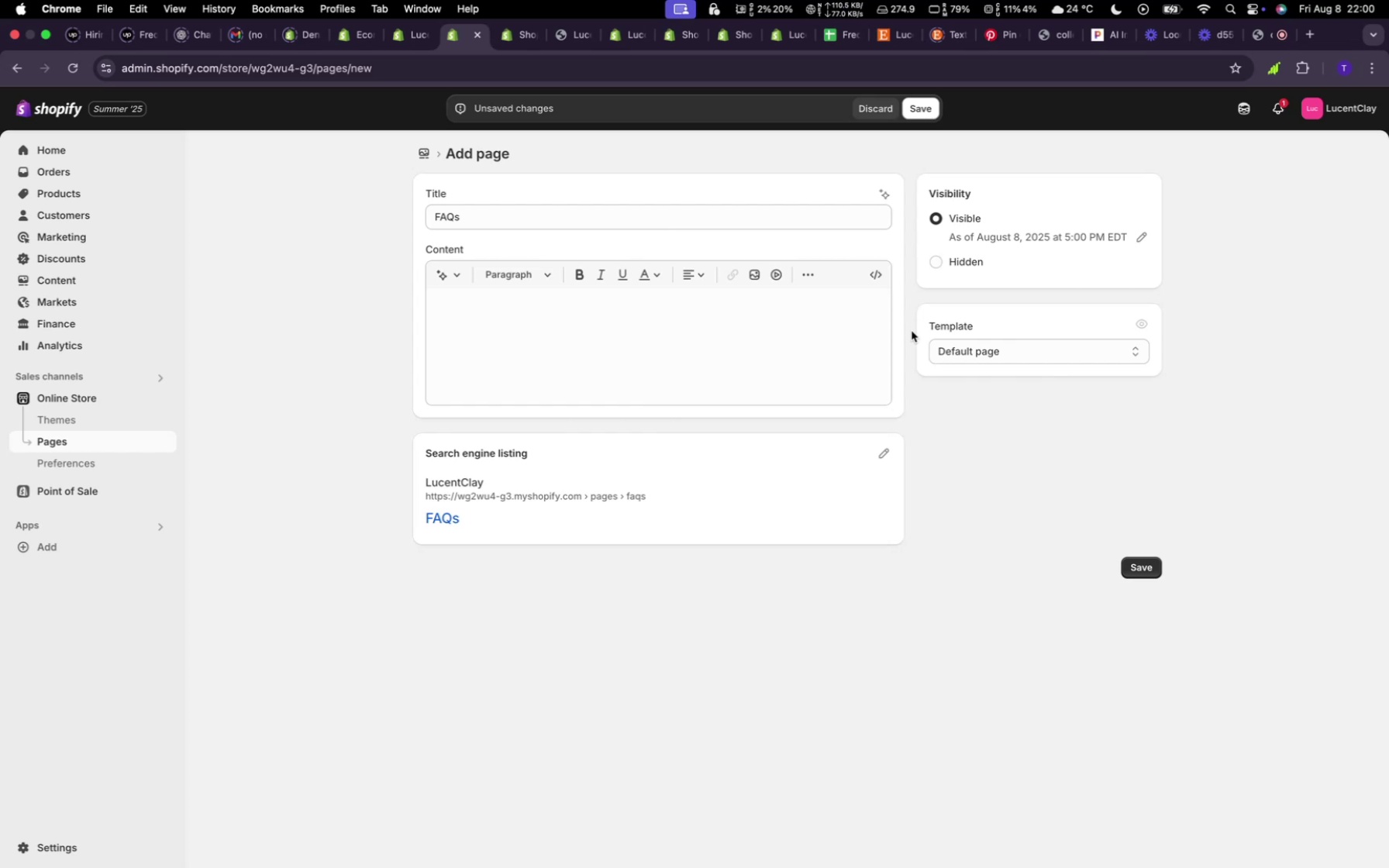 
wait(8.82)
 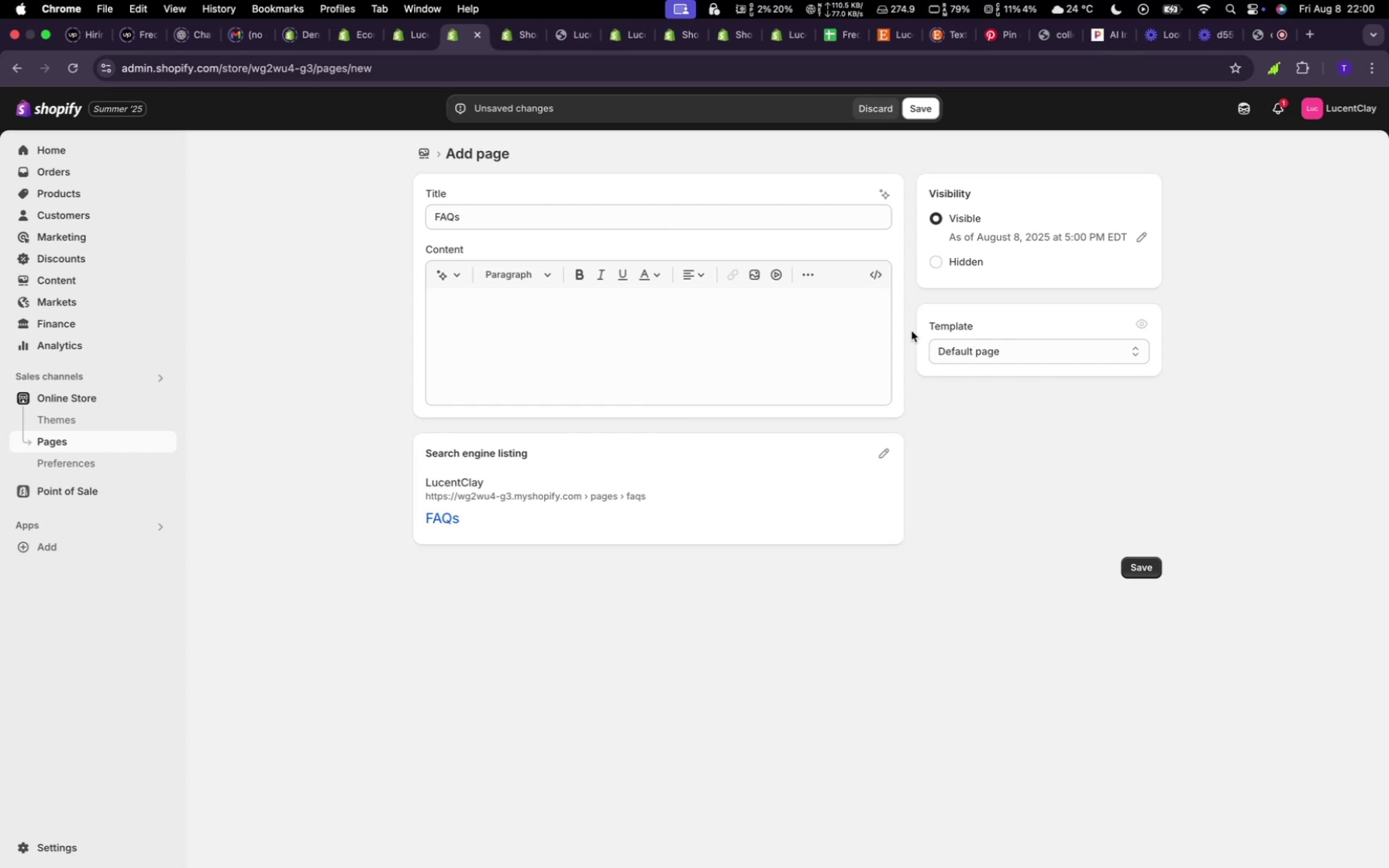 
left_click([1123, 564])
 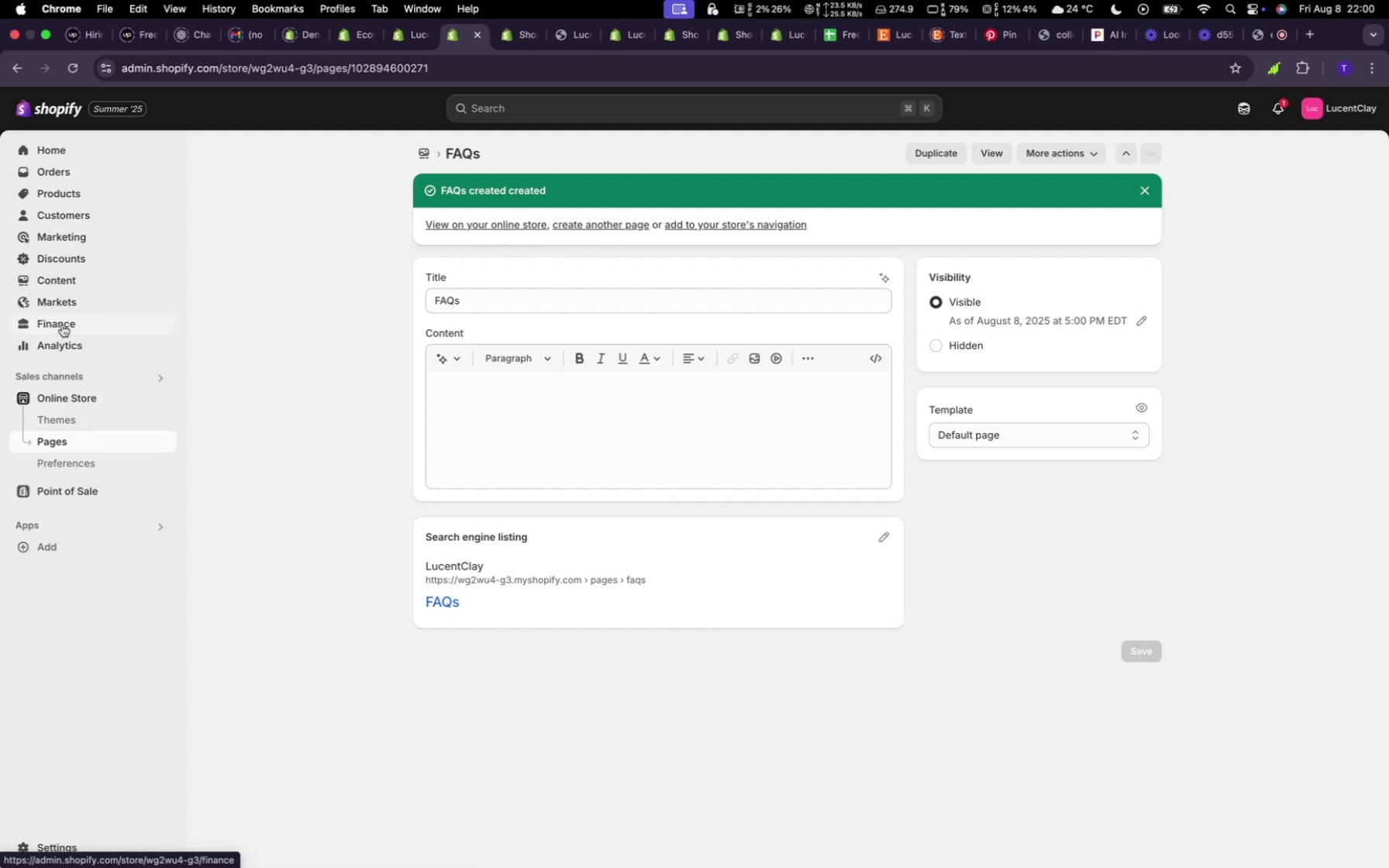 
wait(7.48)
 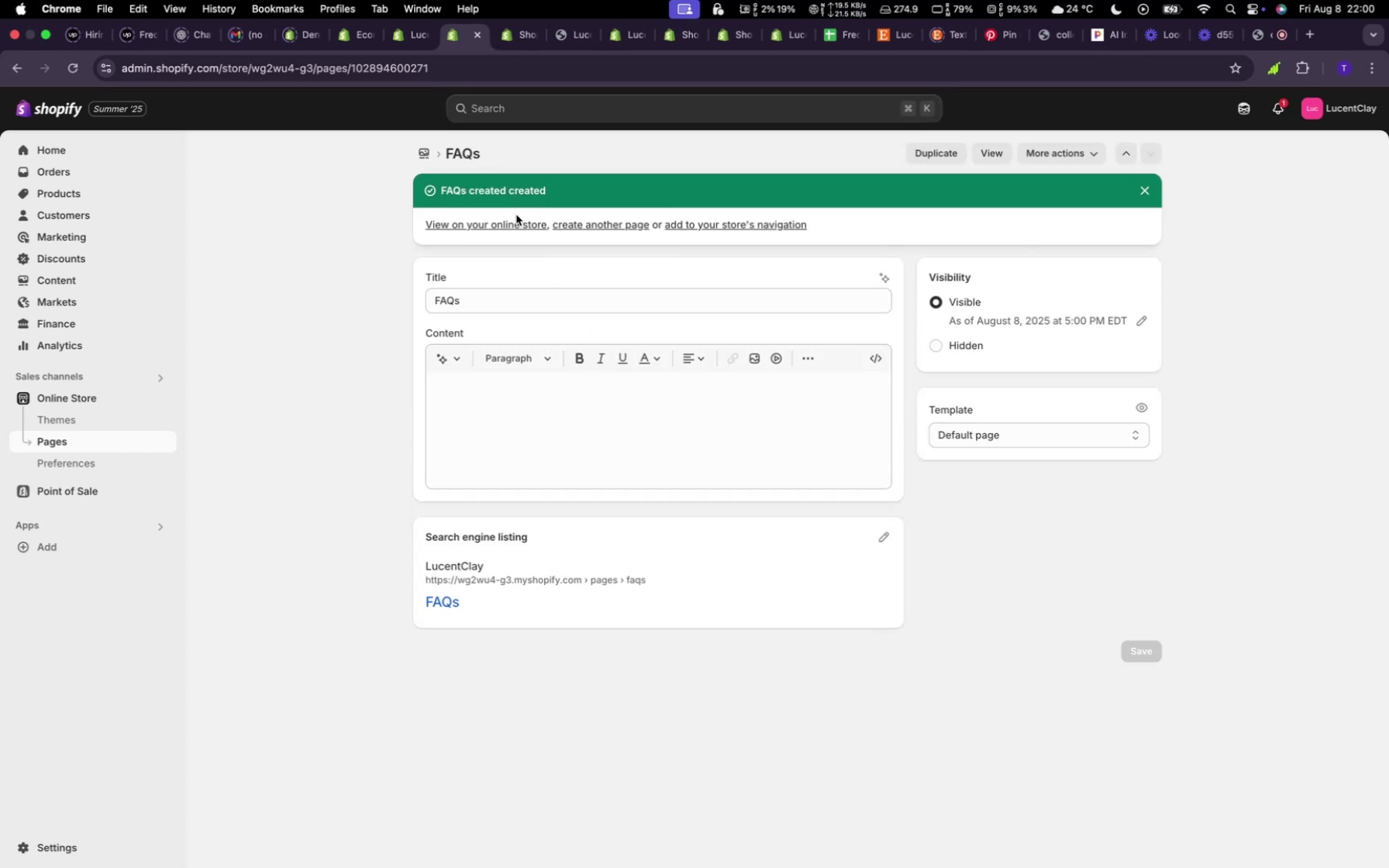 
left_click([415, 40])
 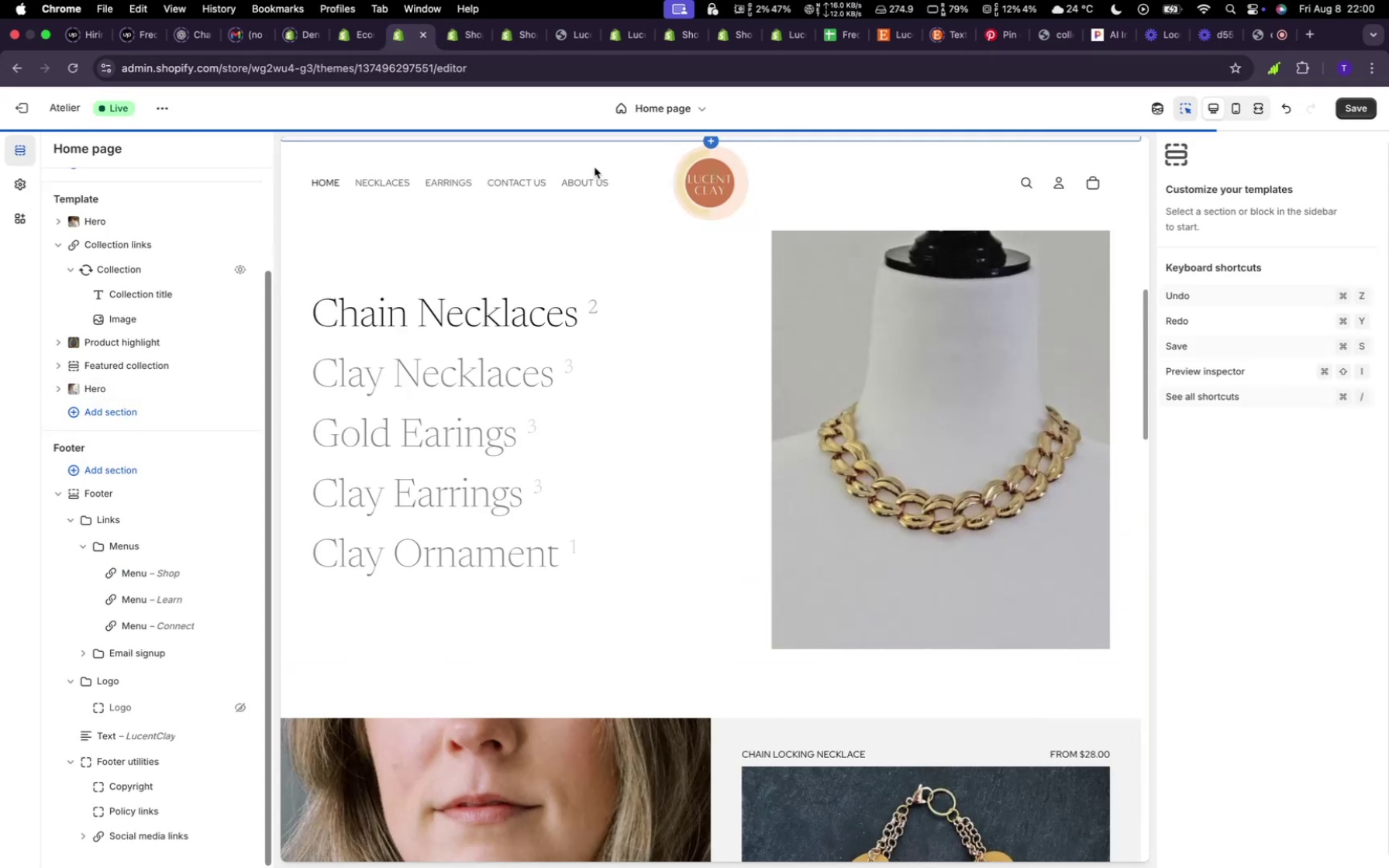 
left_click([583, 179])
 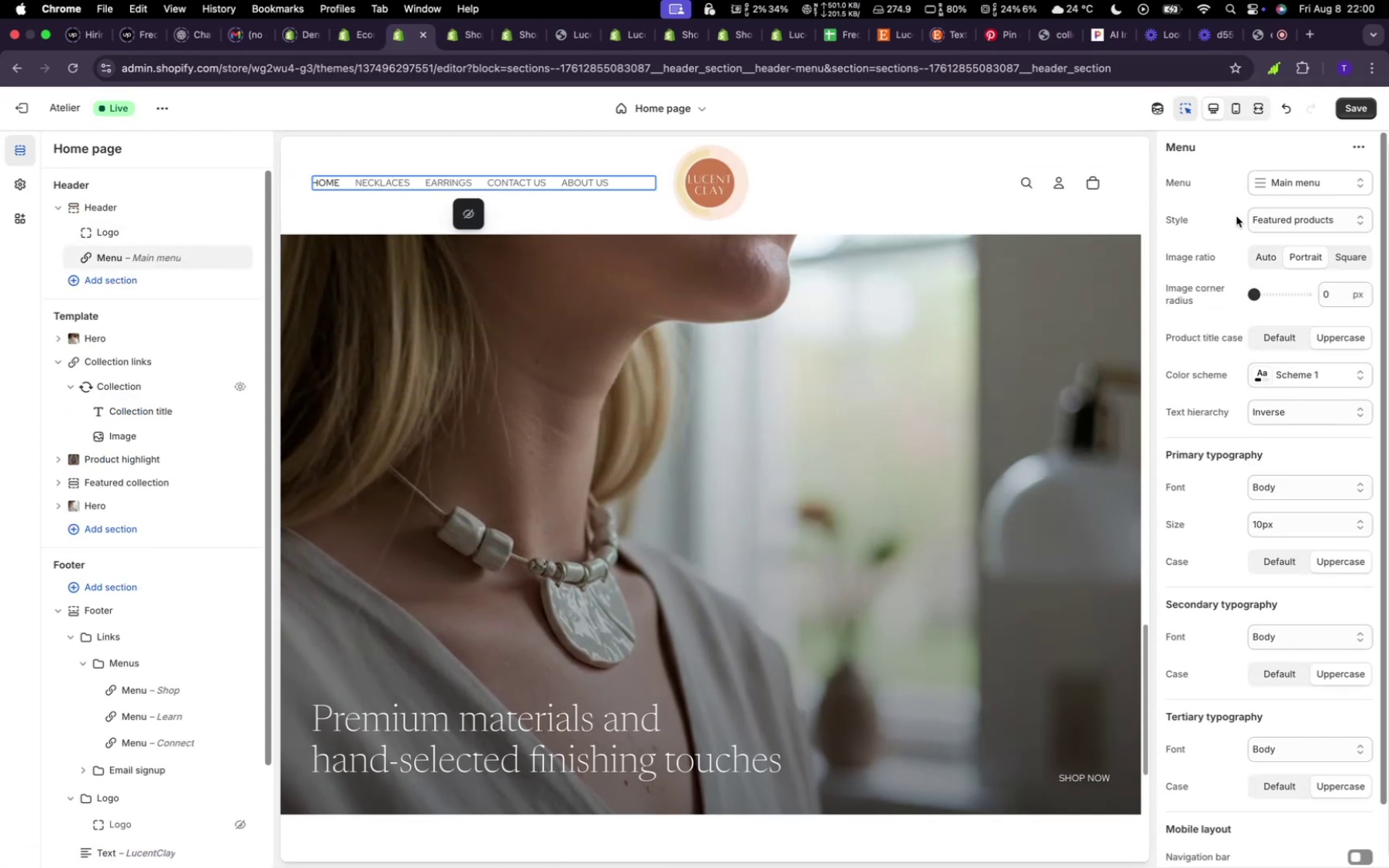 
left_click([1274, 187])
 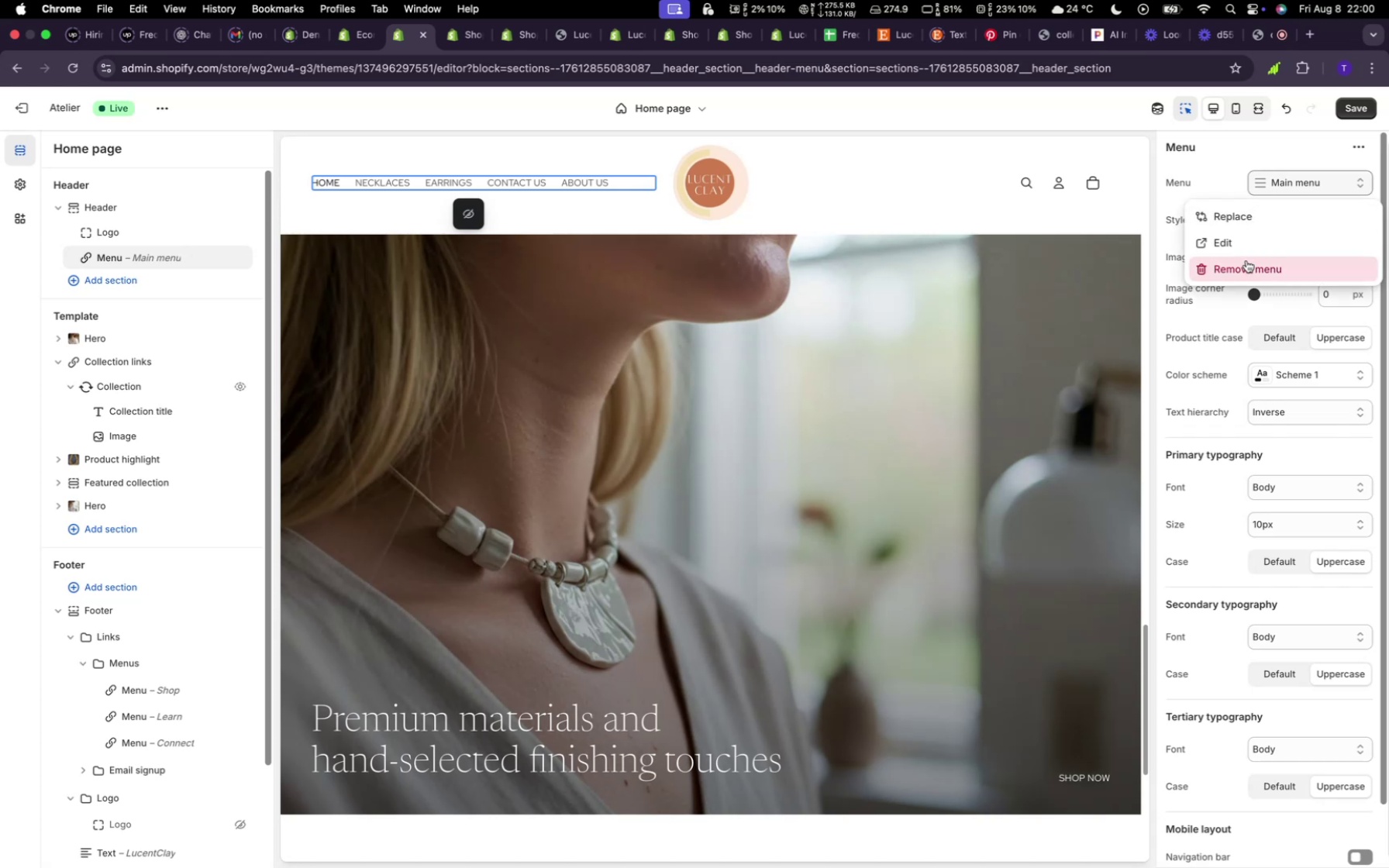 
left_click([1246, 248])
 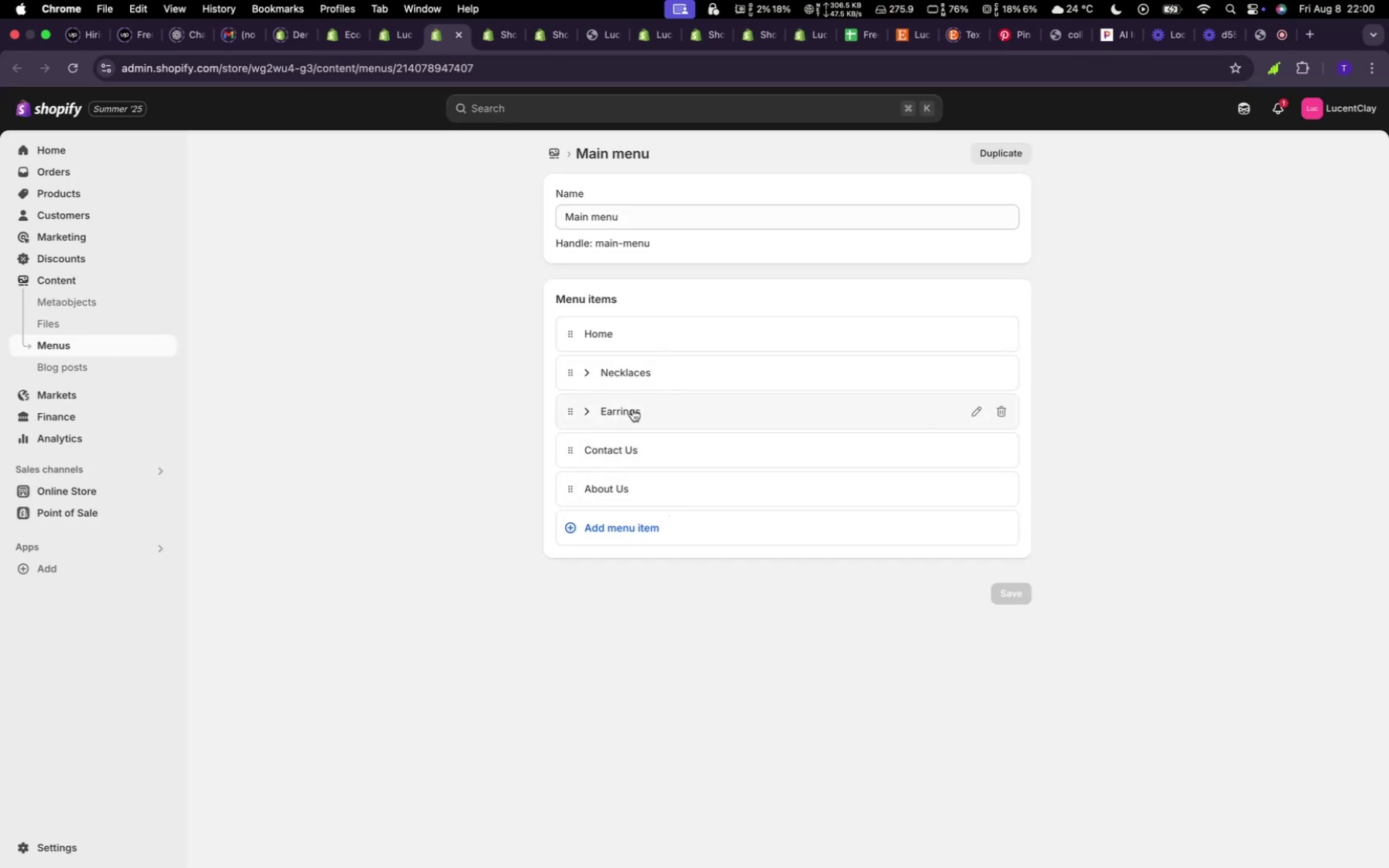 
wait(7.76)
 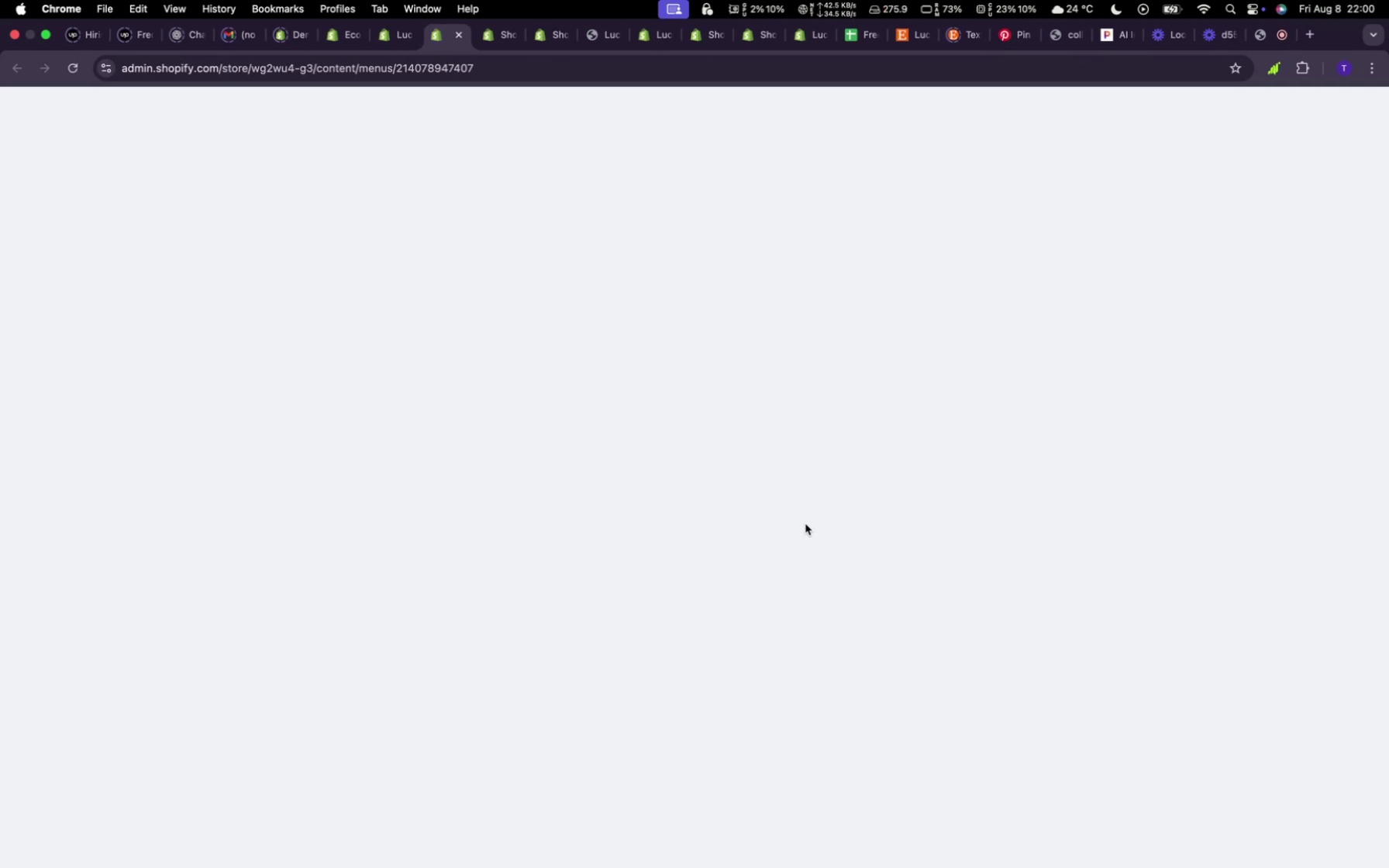 
left_click([629, 531])
 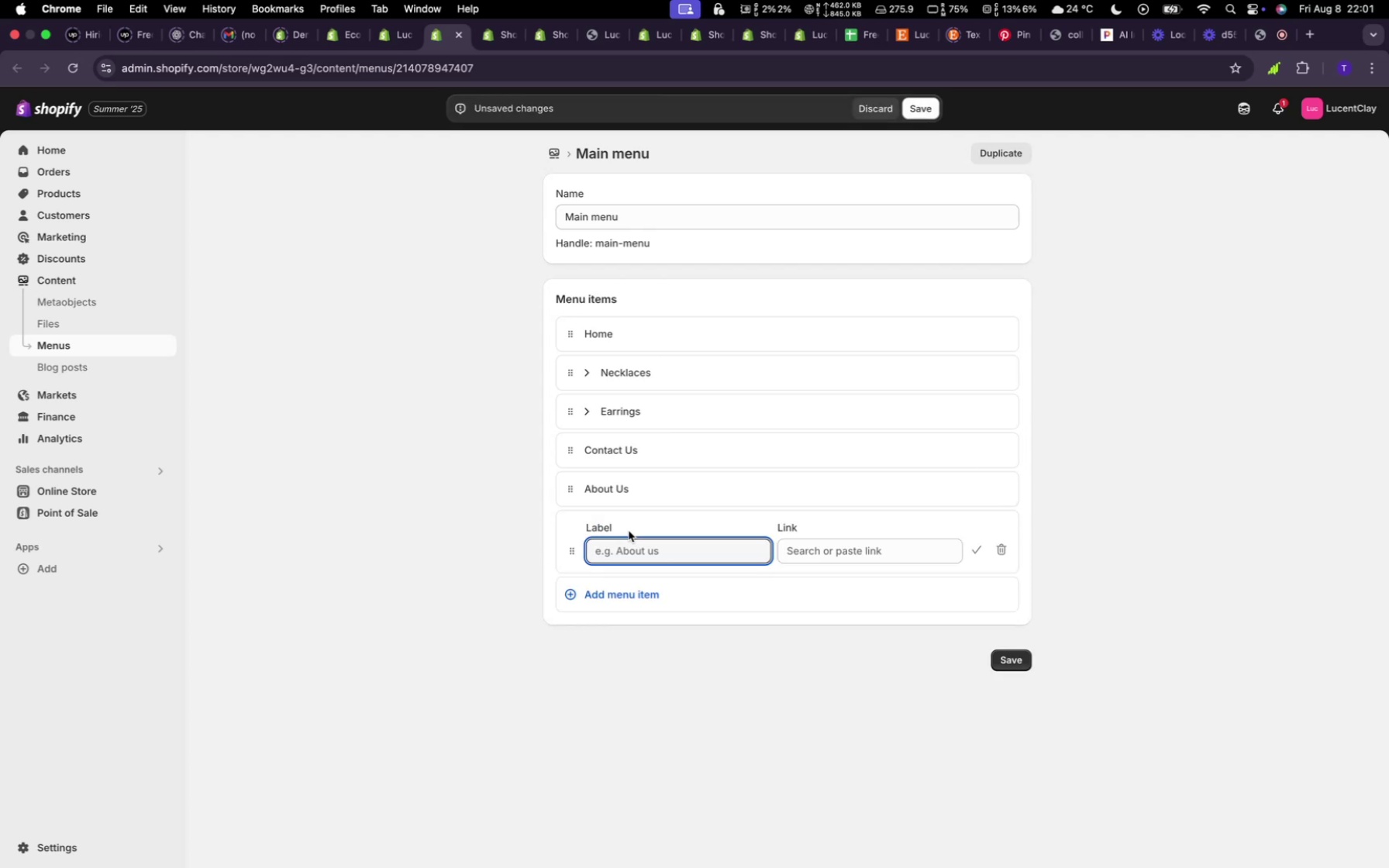 
type(FAQs)
 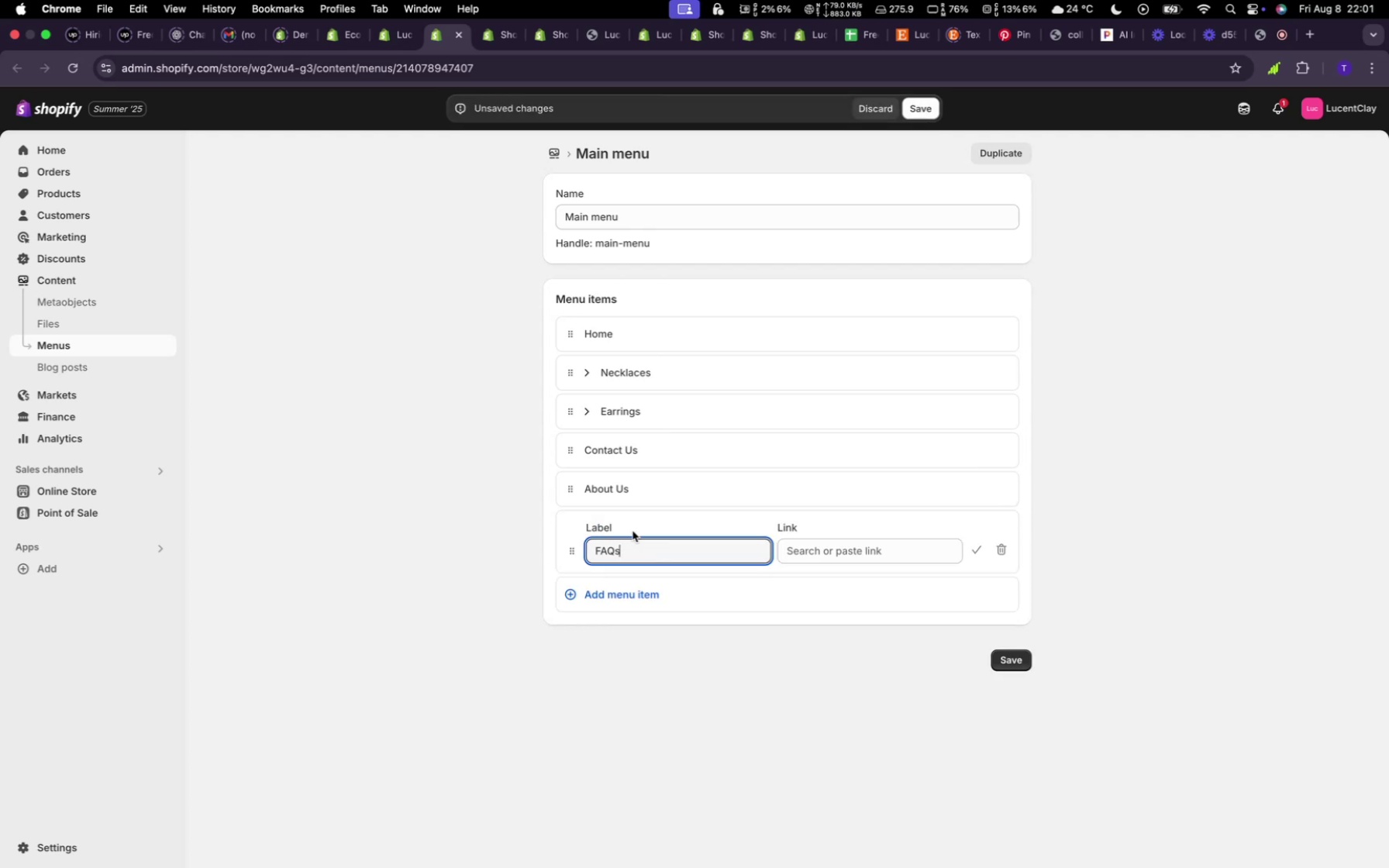 
left_click([851, 553])
 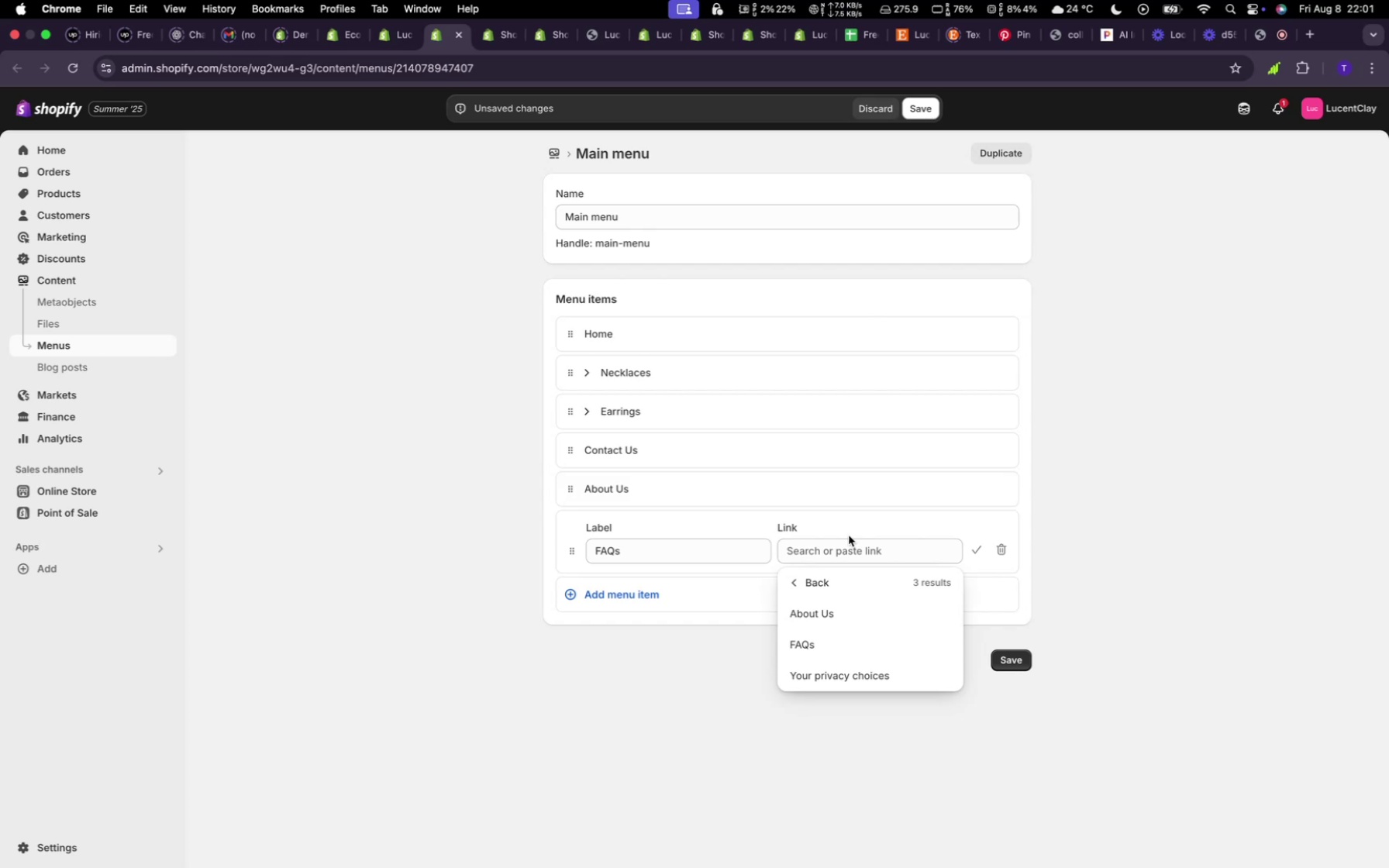 
left_click([839, 641])
 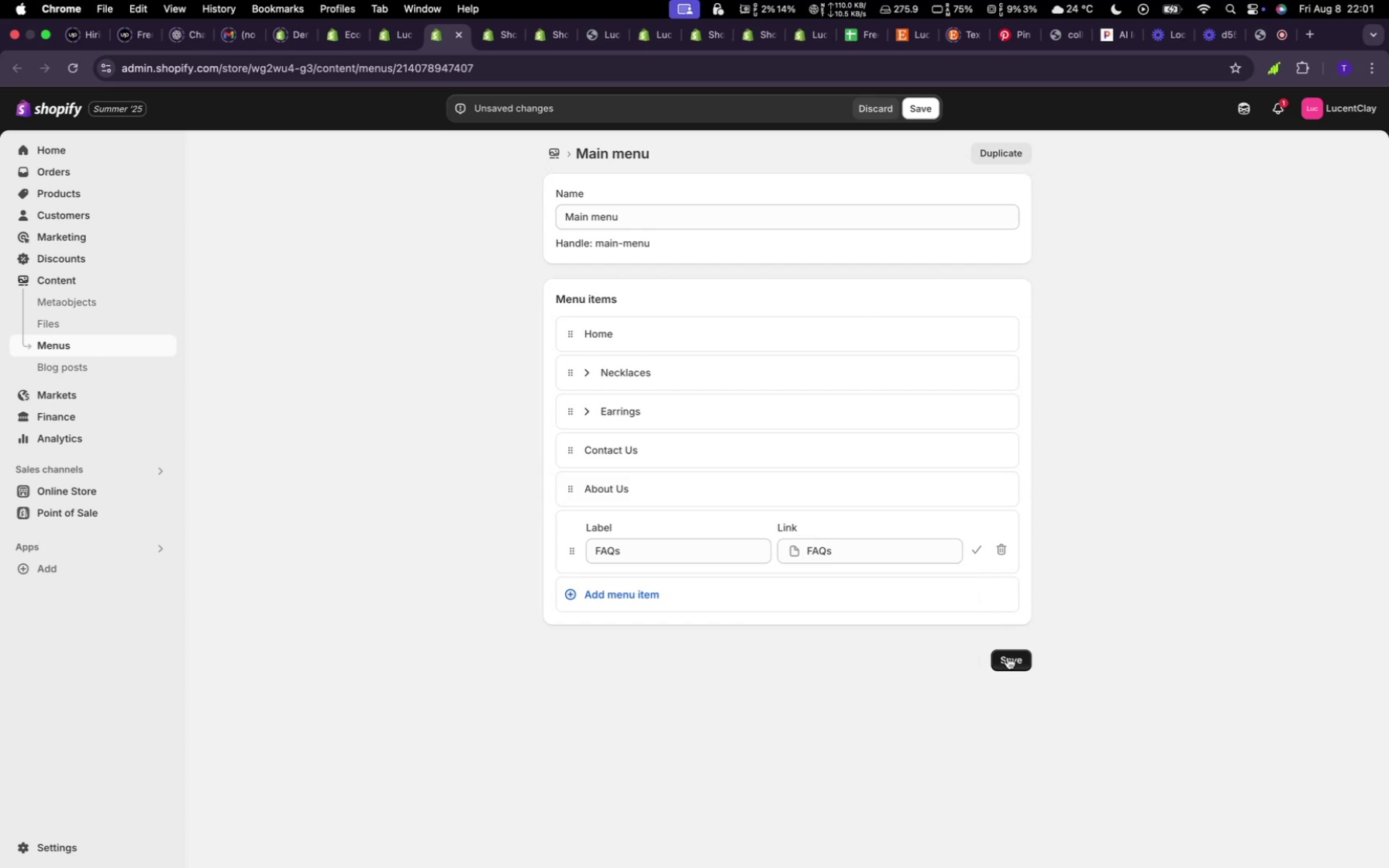 
left_click([1009, 657])
 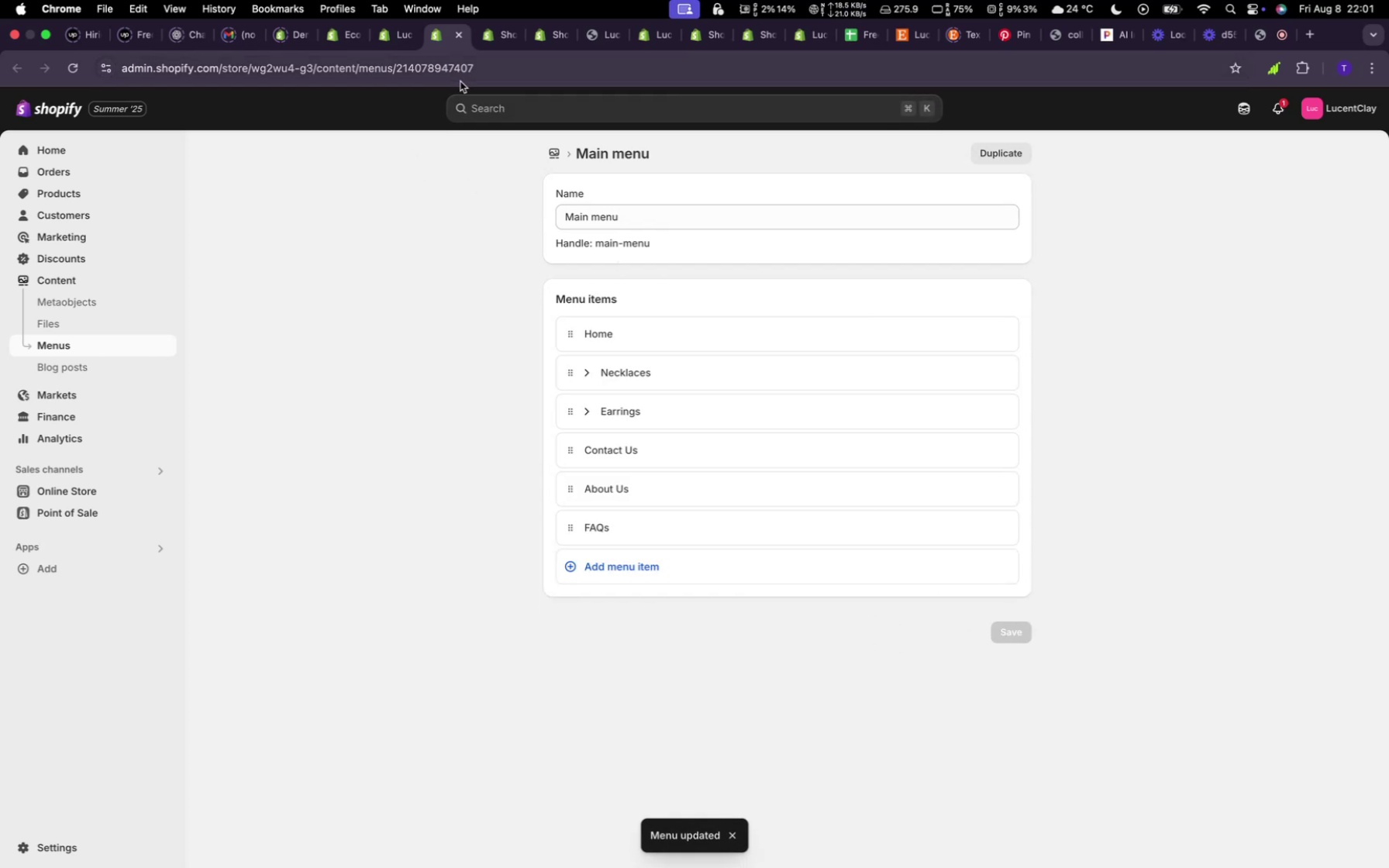 
left_click([400, 32])
 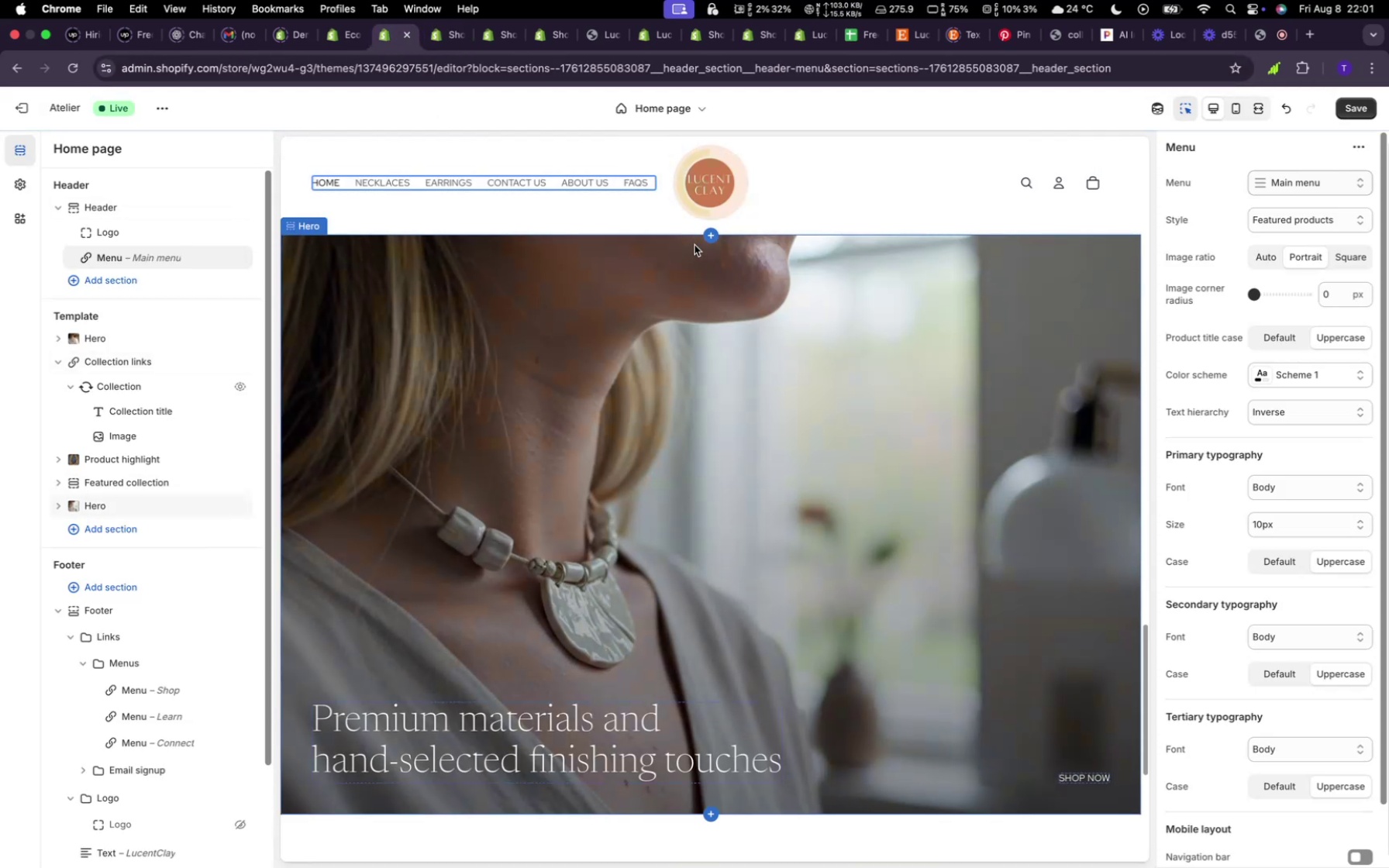 
left_click([642, 184])
 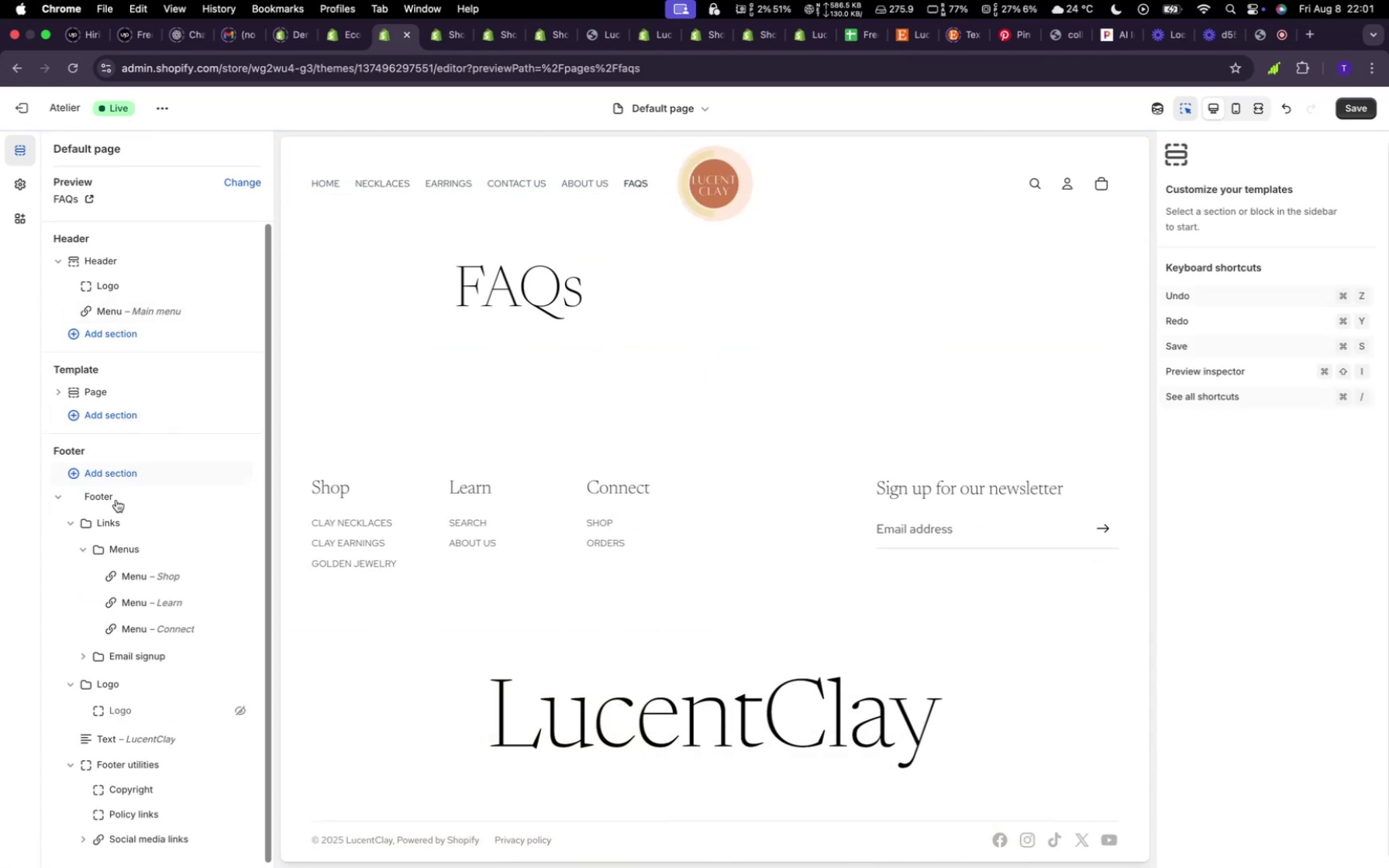 
wait(8.41)
 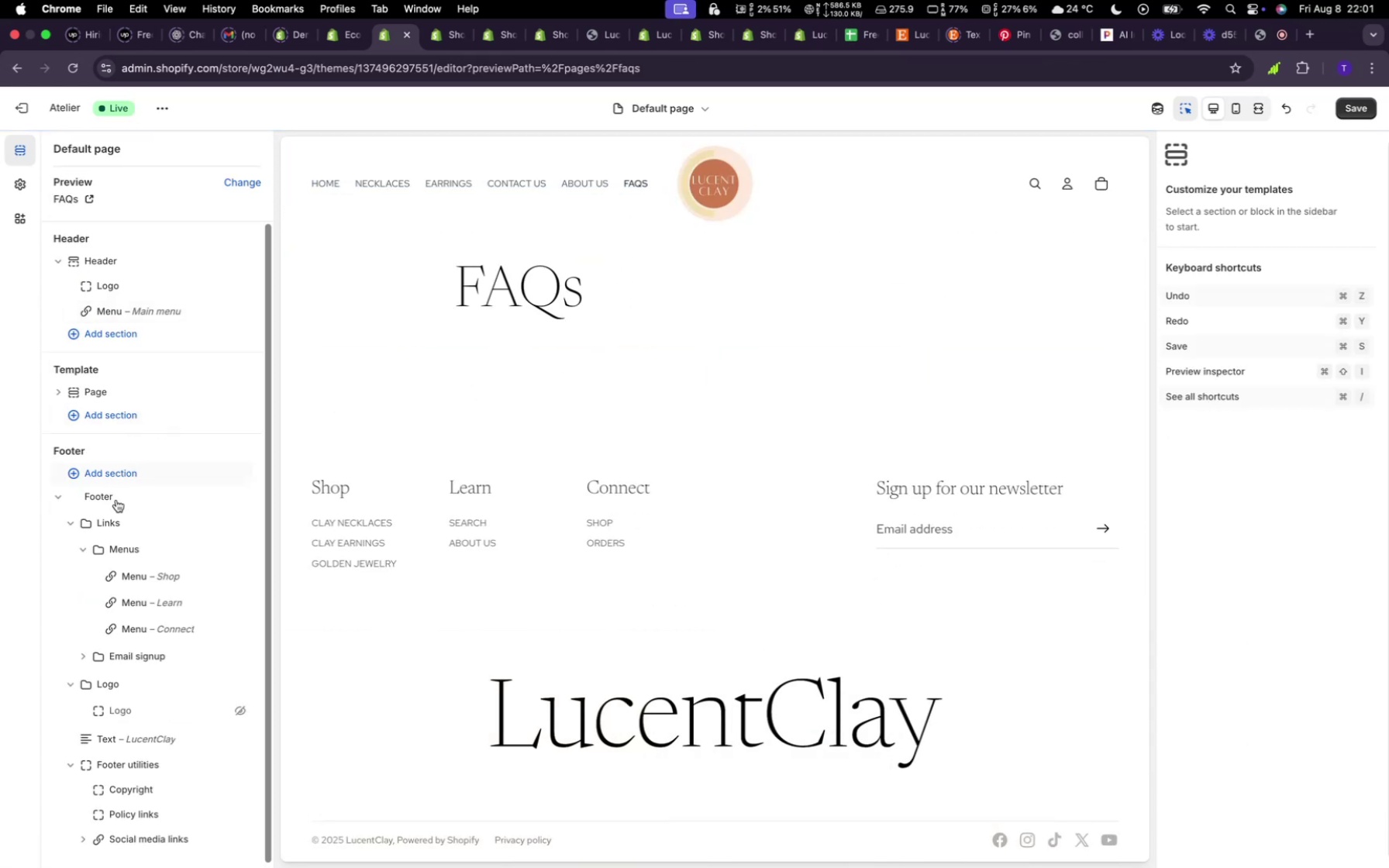 
left_click([147, 291])
 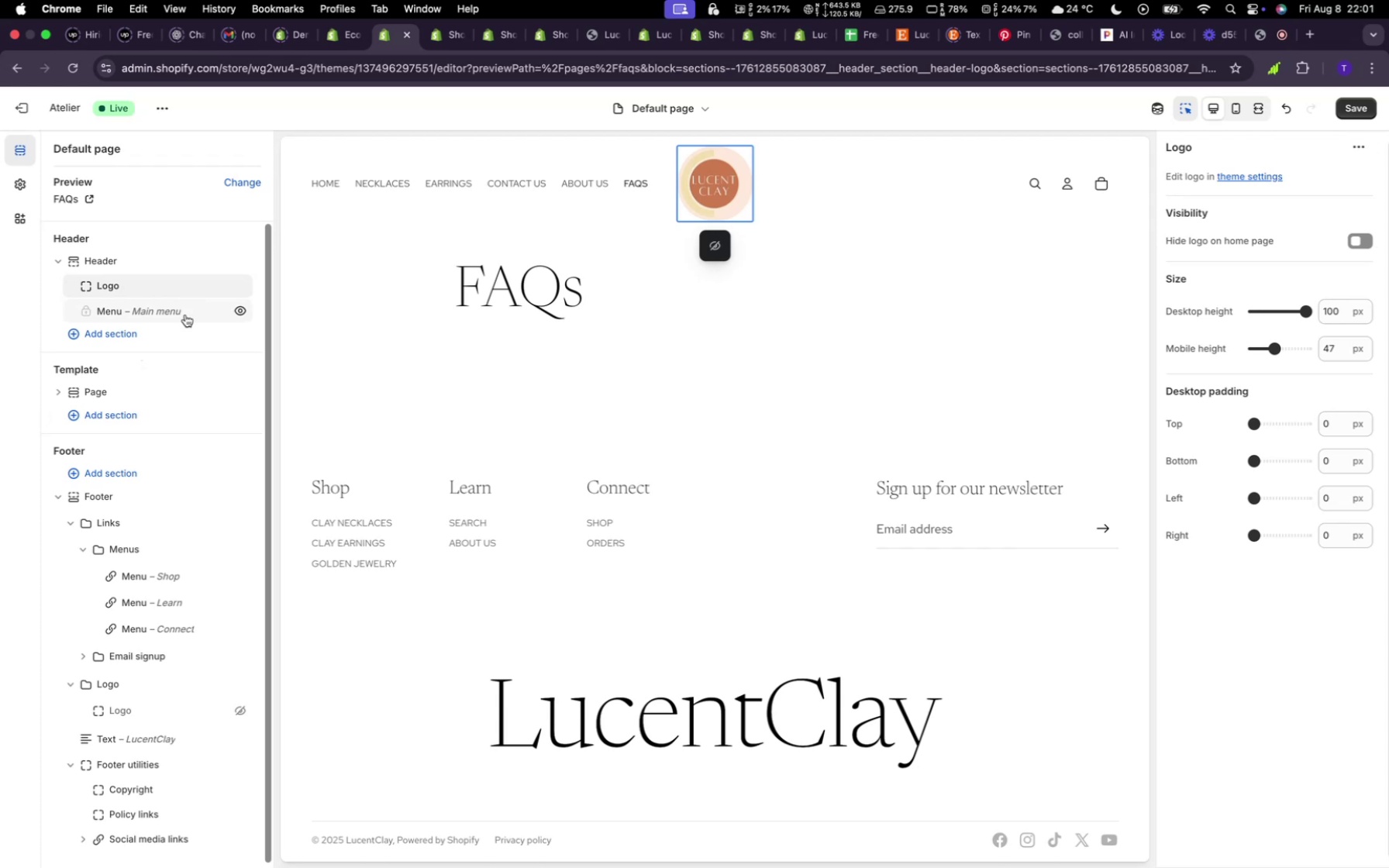 
left_click([185, 315])
 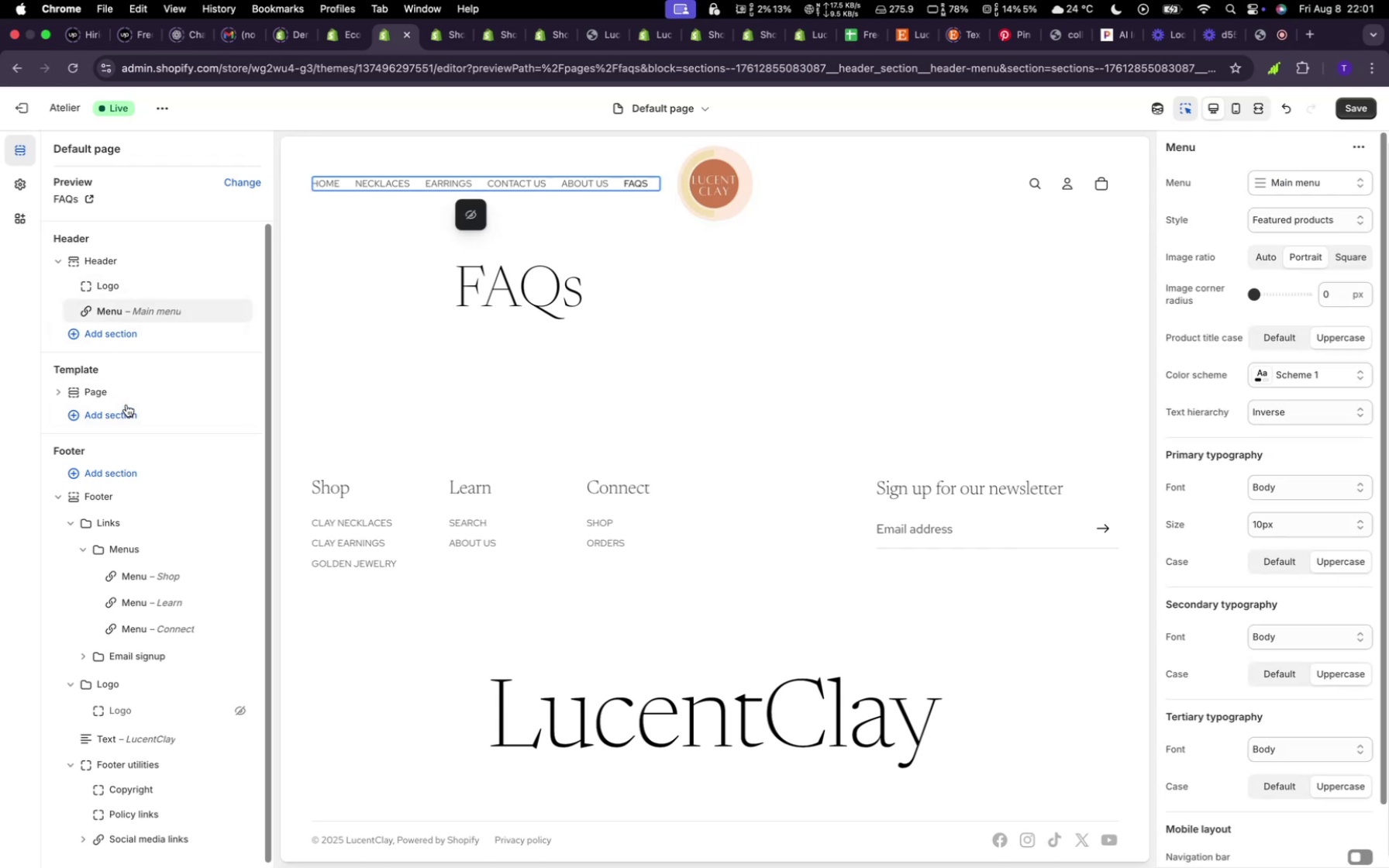 
left_click([125, 412])
 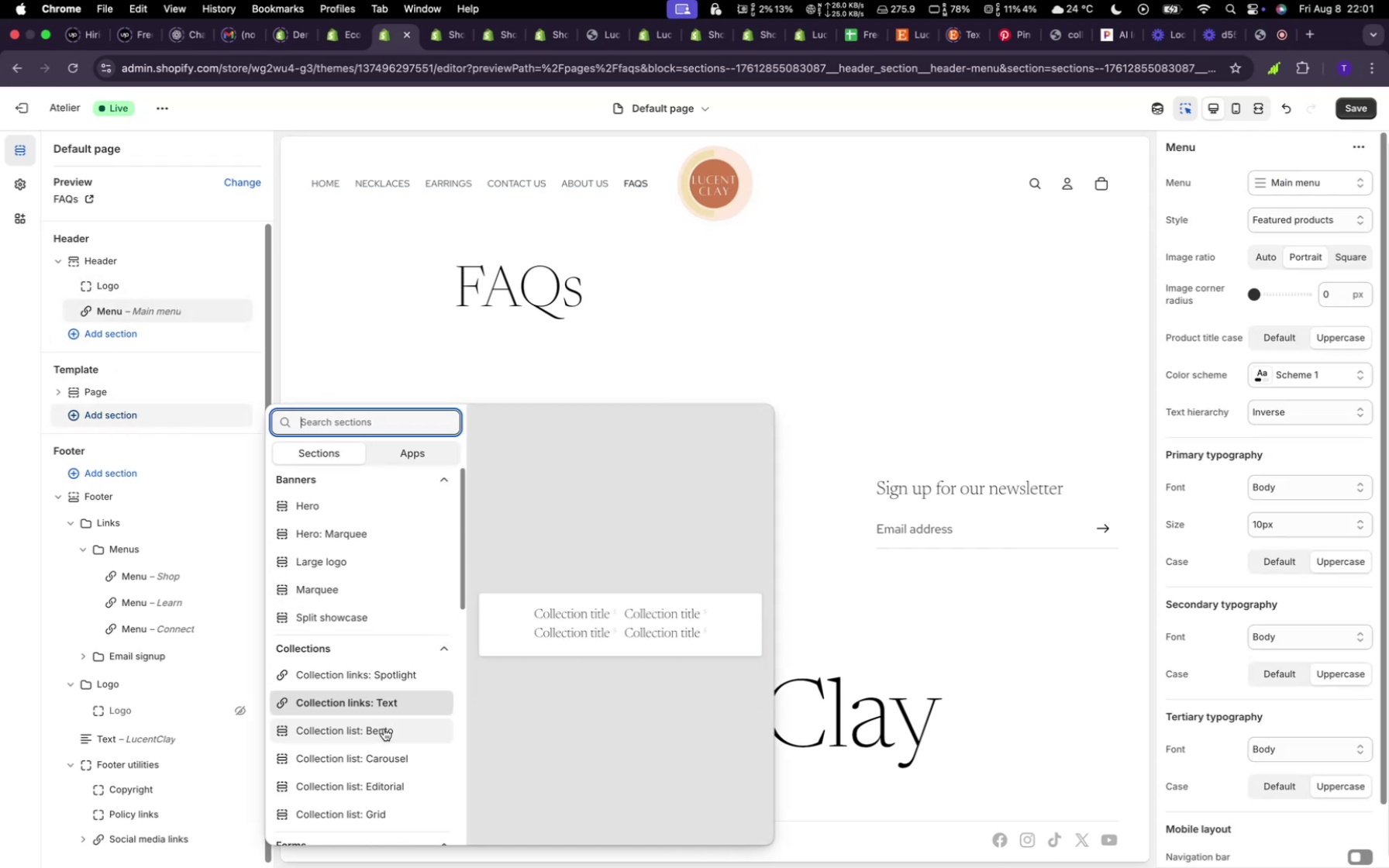 
scroll: coordinate [419, 593], scroll_direction: up, amount: 31.0
 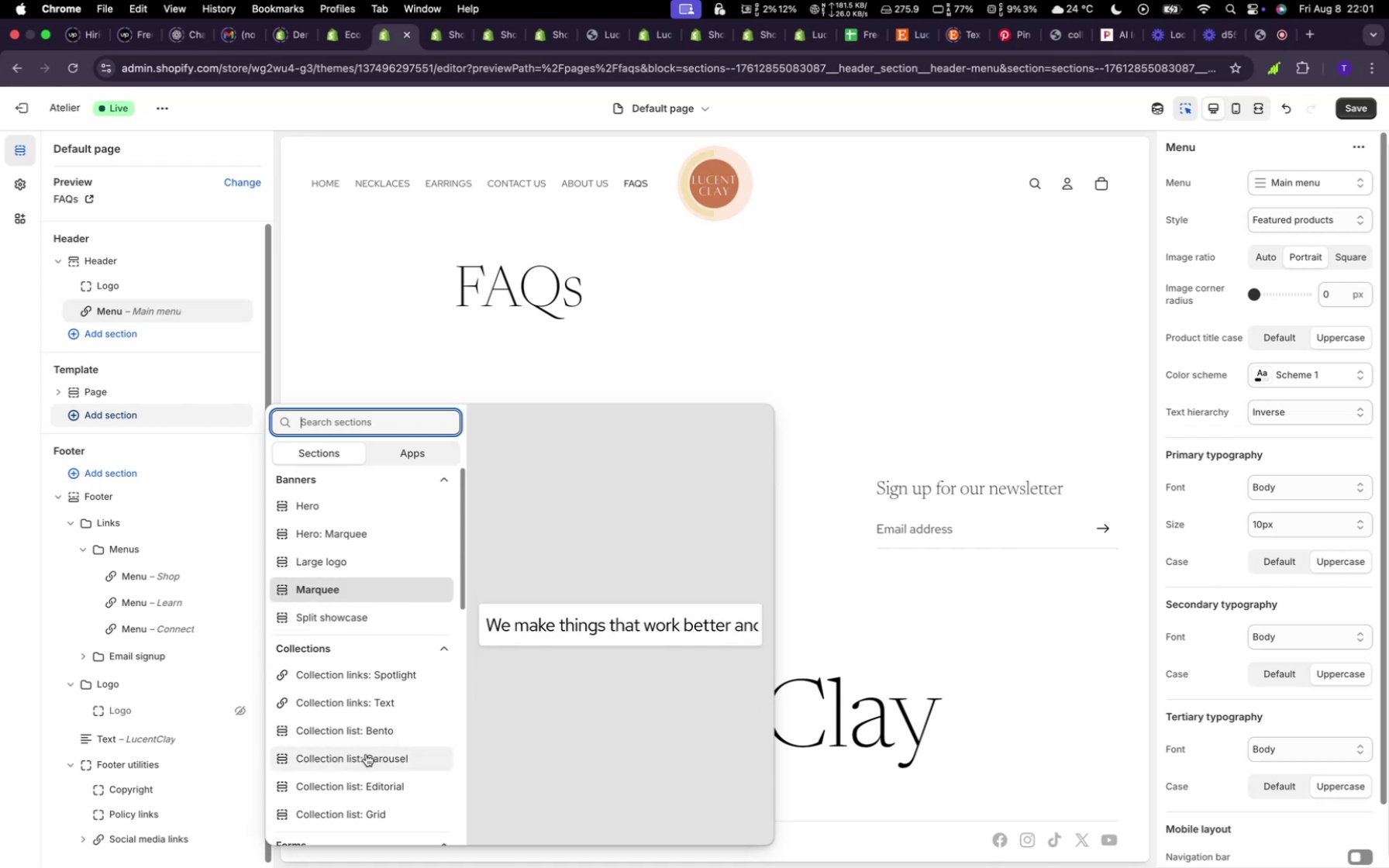 
scroll: coordinate [365, 760], scroll_direction: down, amount: 20.0
 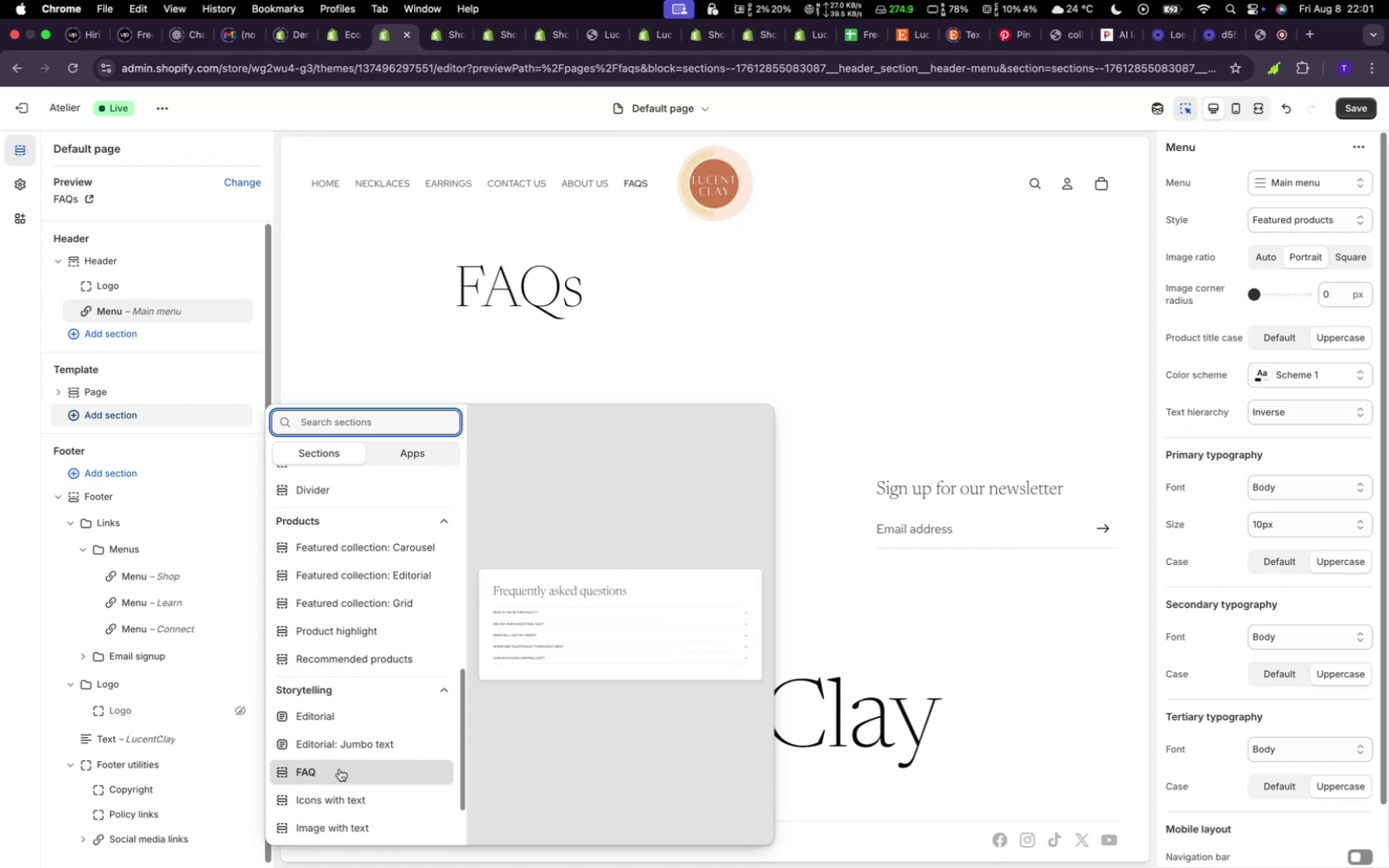 
left_click([339, 769])
 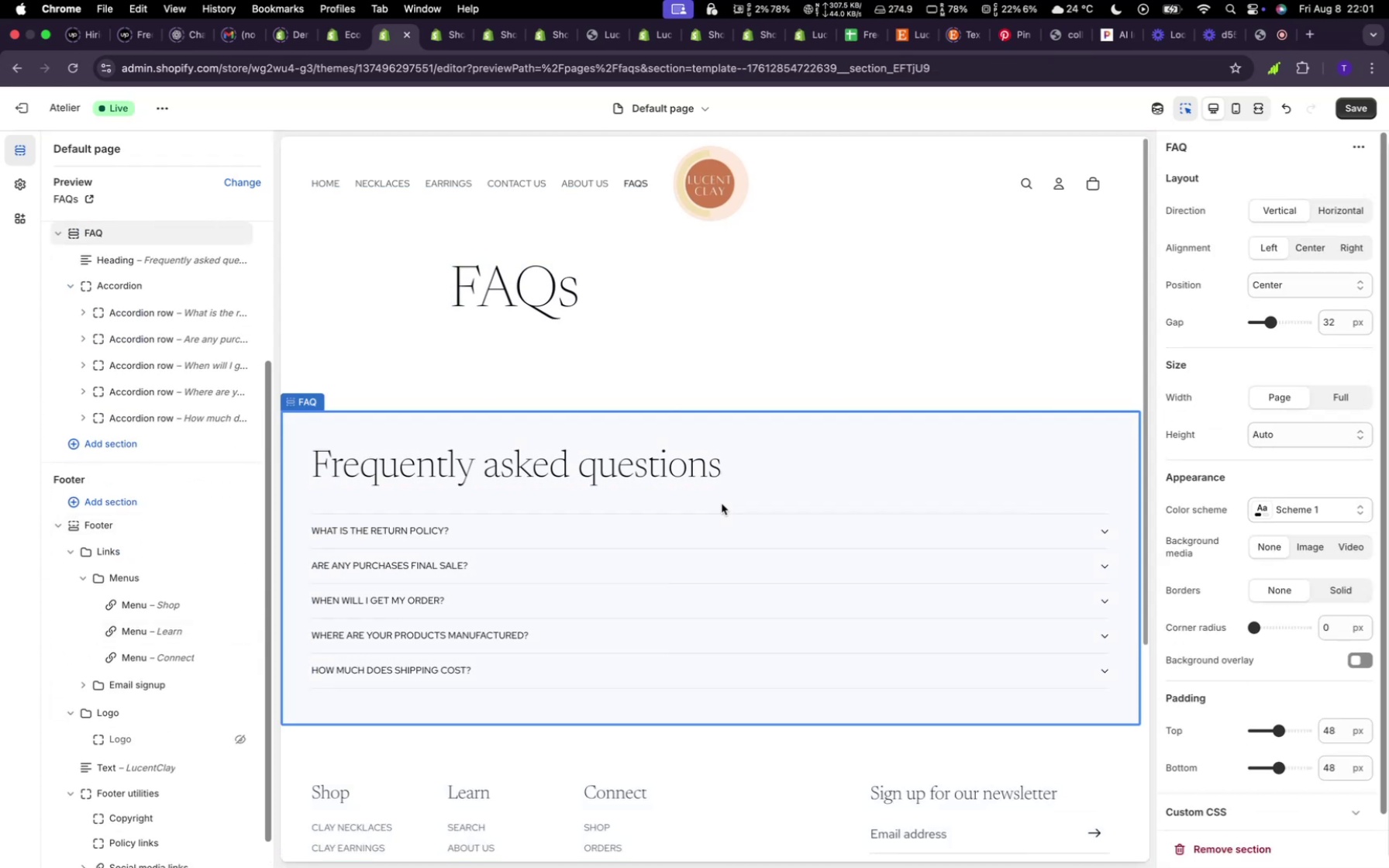 
wait(5.17)
 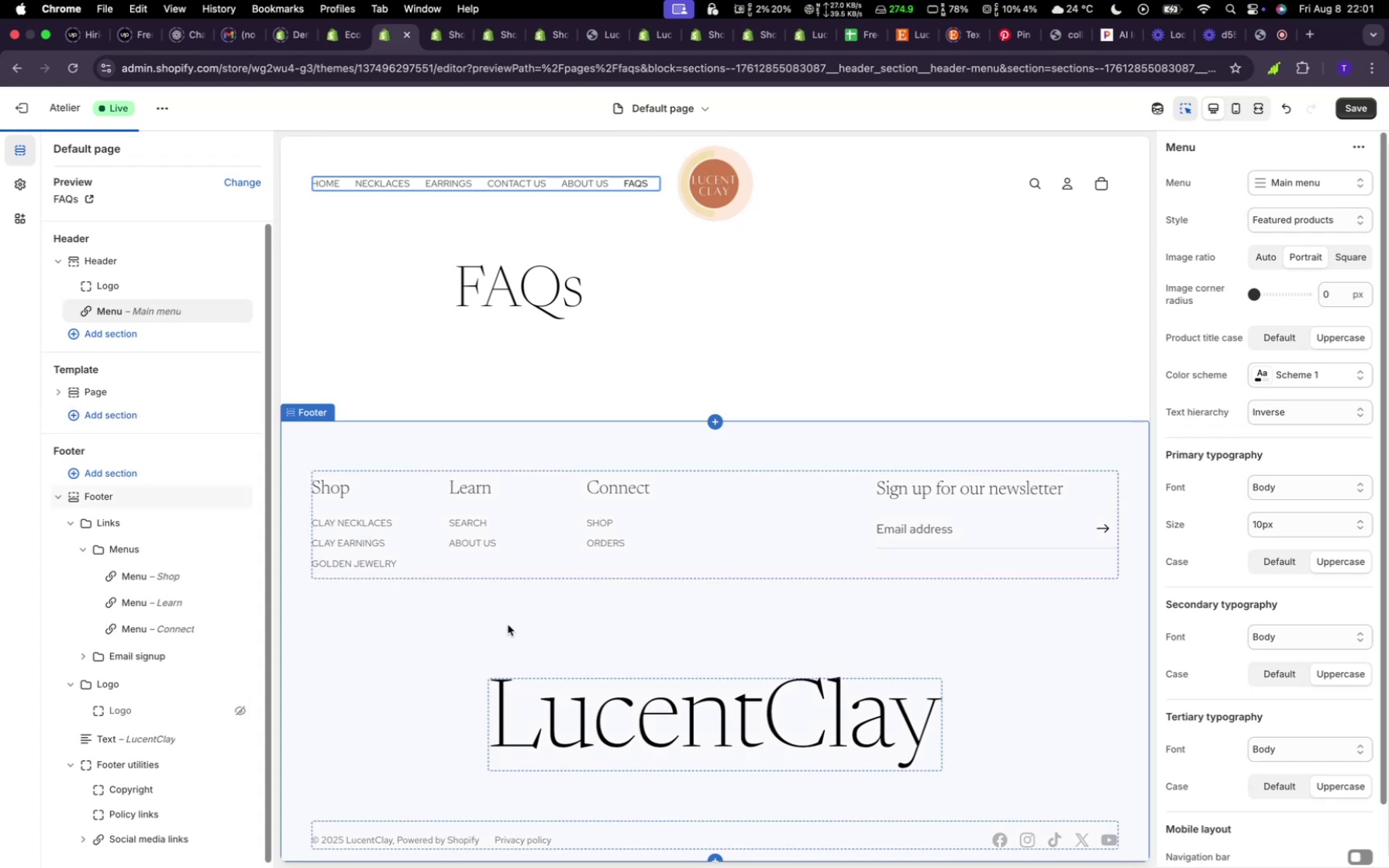 
left_click([832, 343])
 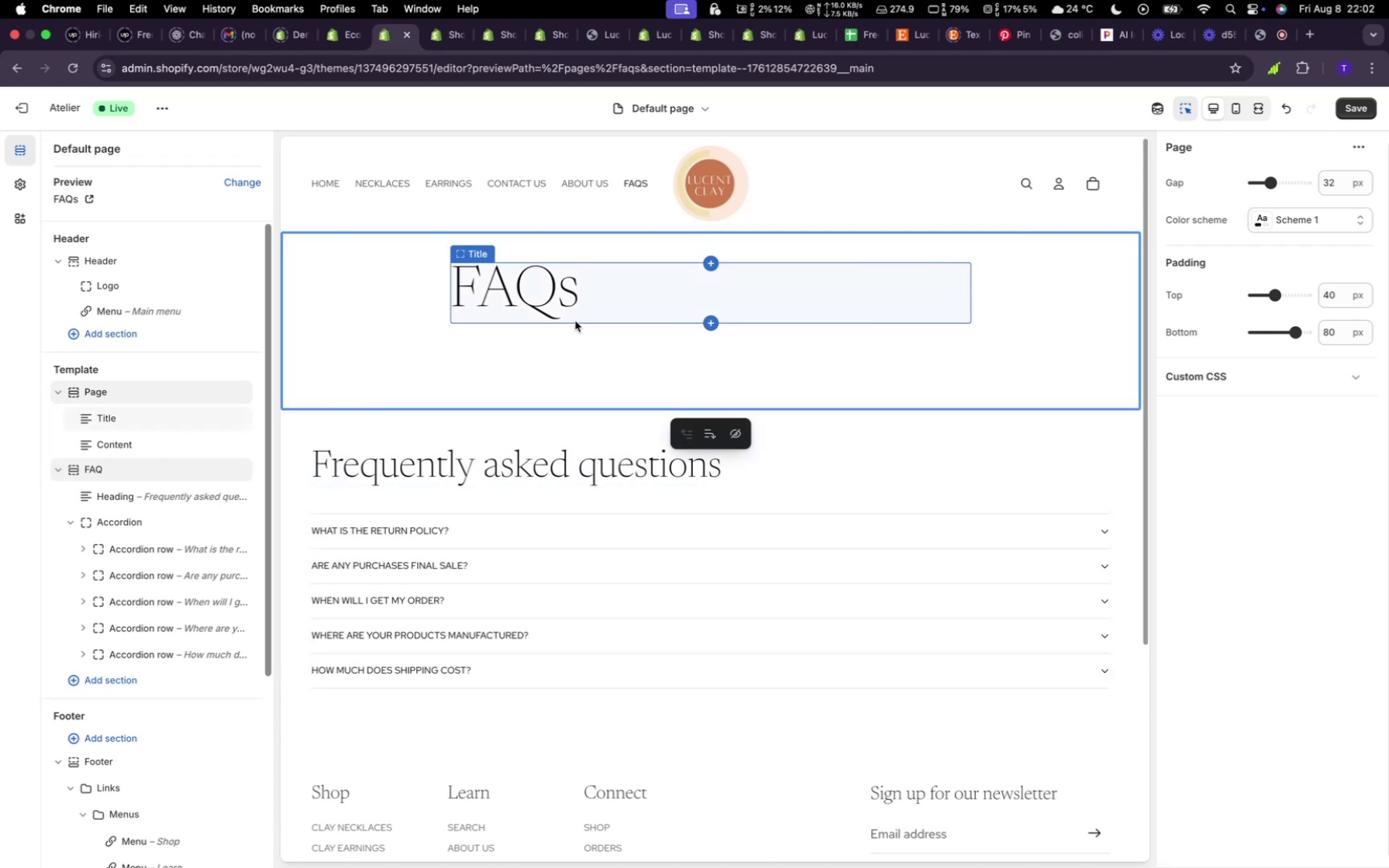 
wait(6.01)
 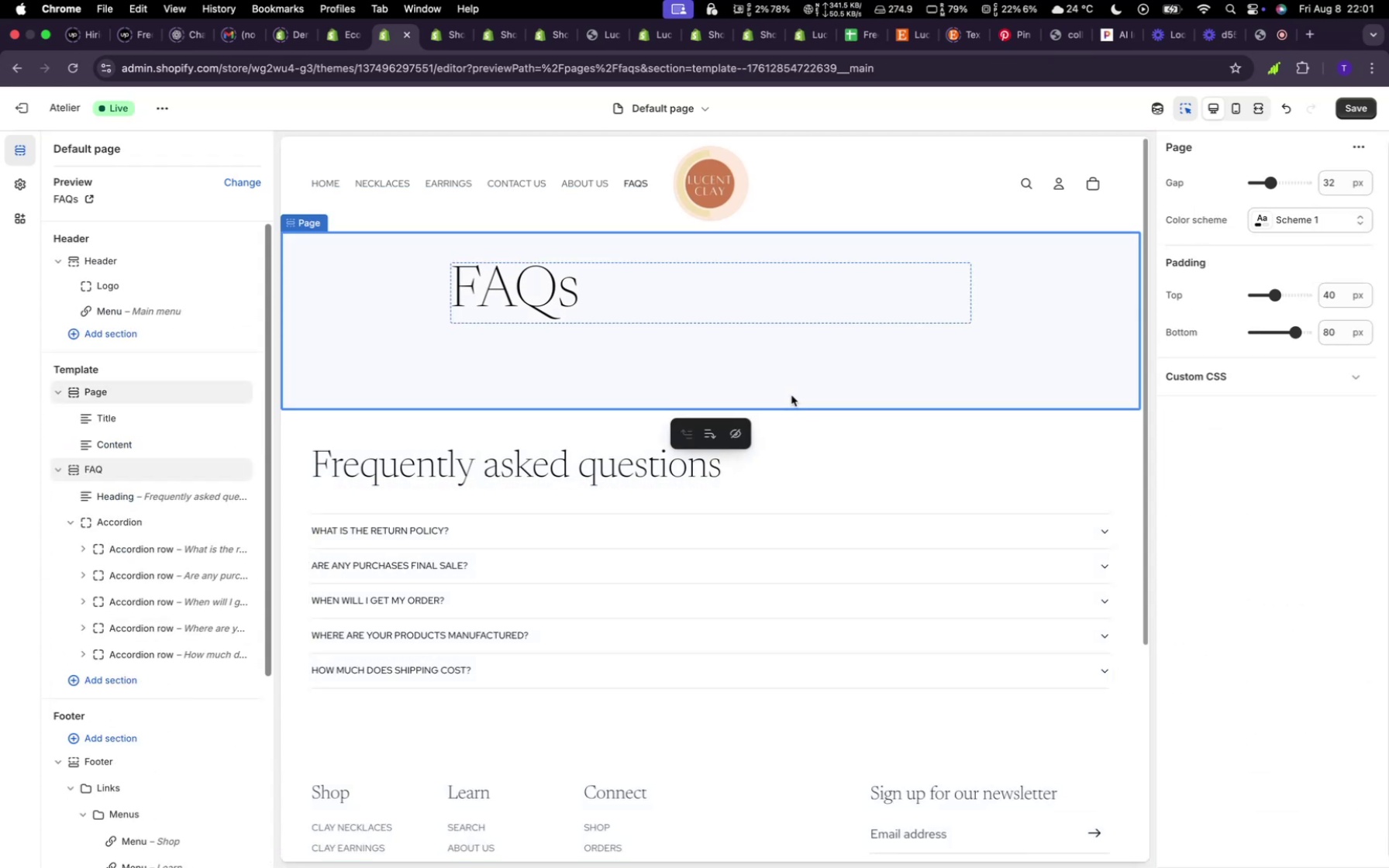 
left_click_drag(start_coordinate=[1274, 295], to_coordinate=[1234, 305])
 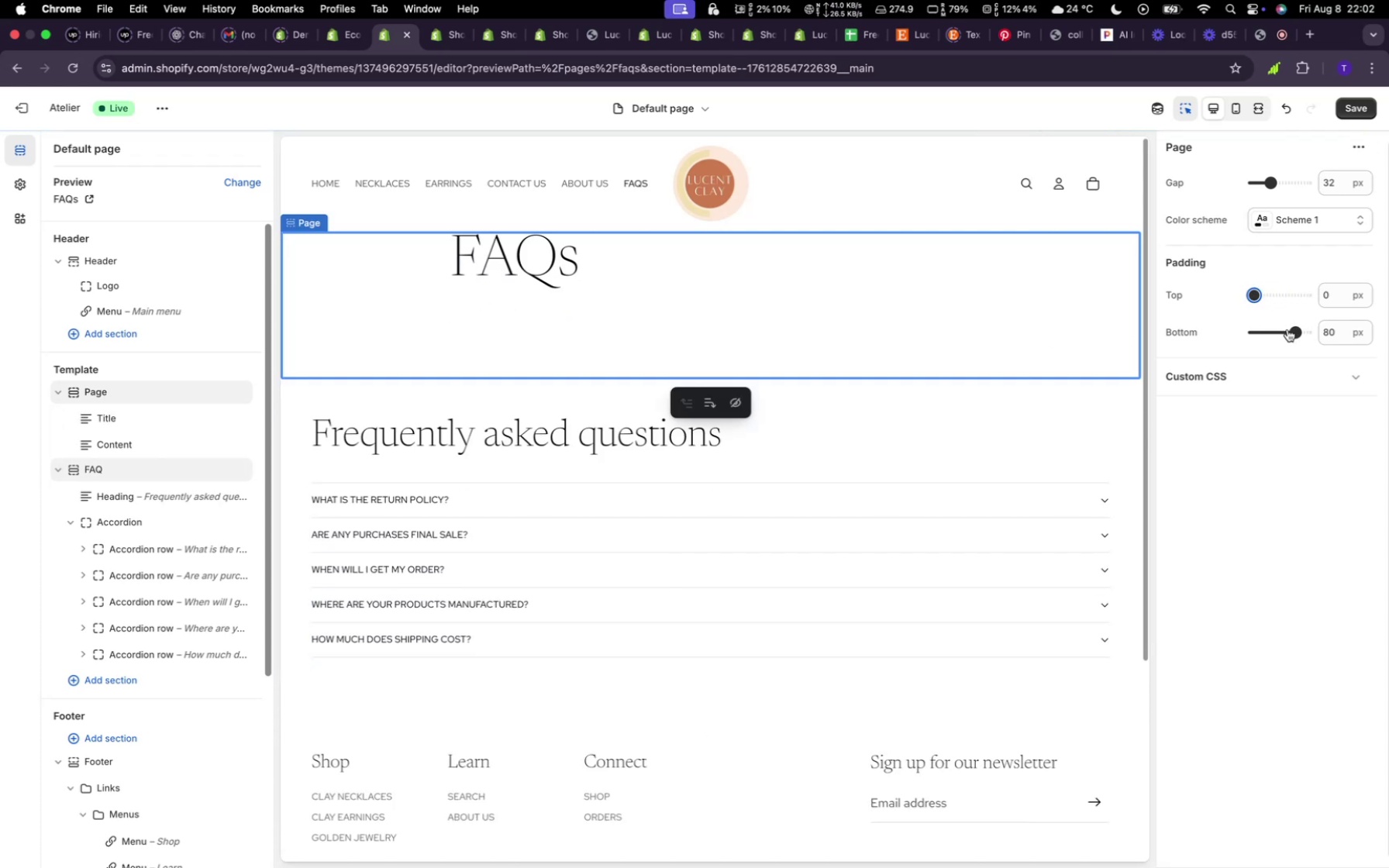 
left_click_drag(start_coordinate=[1289, 330], to_coordinate=[1211, 346])
 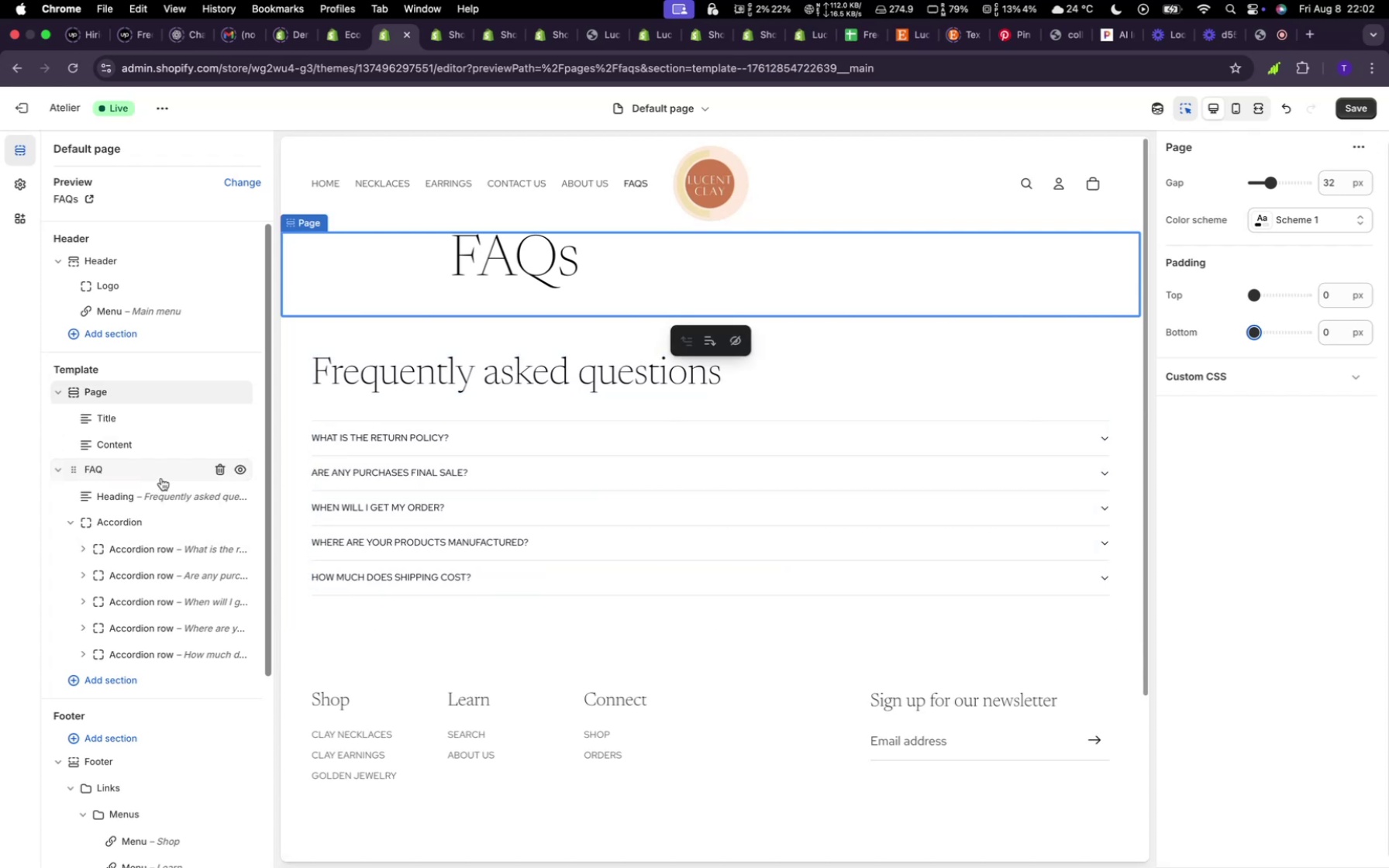 
wait(9.86)
 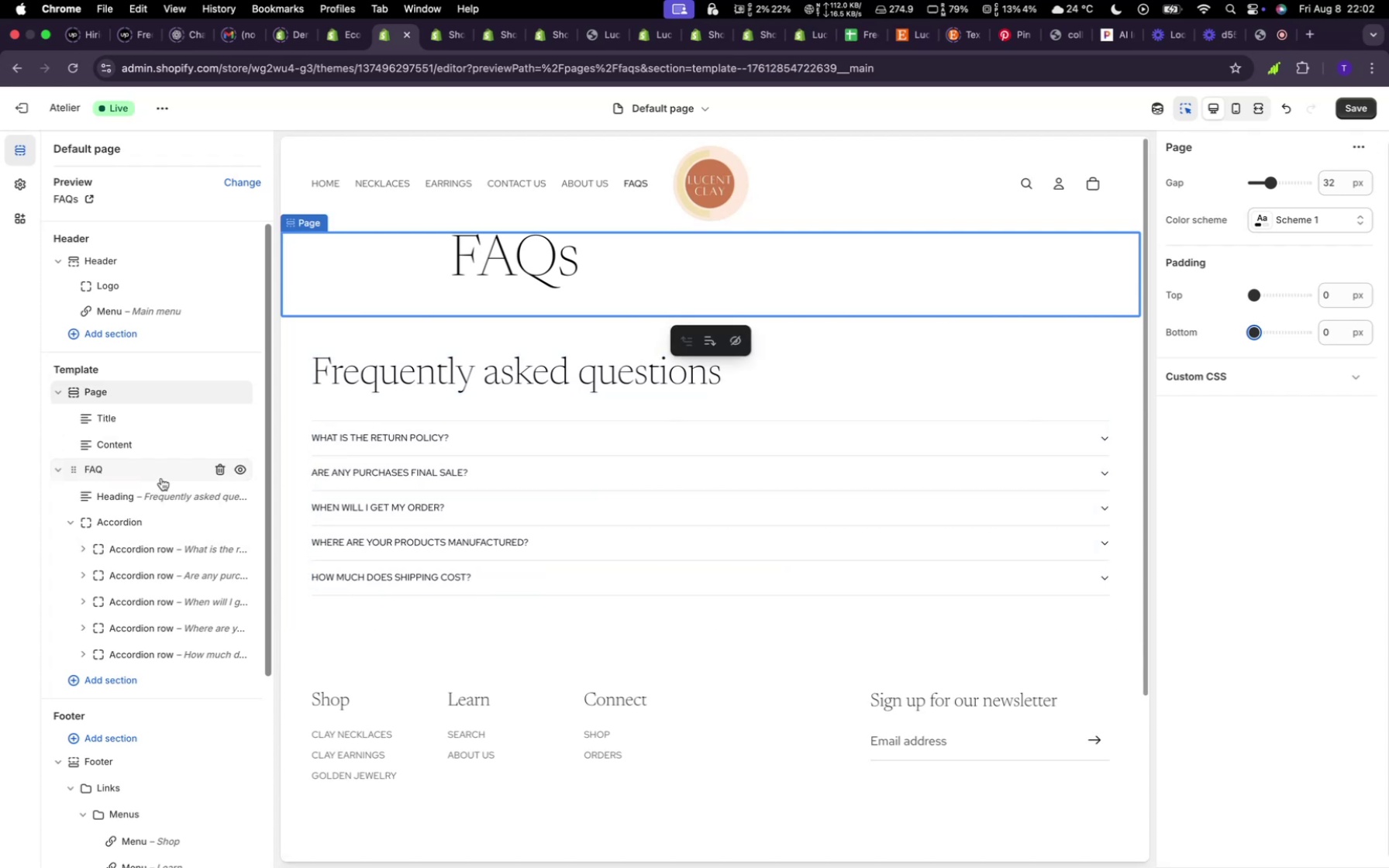 
left_click([413, 292])
 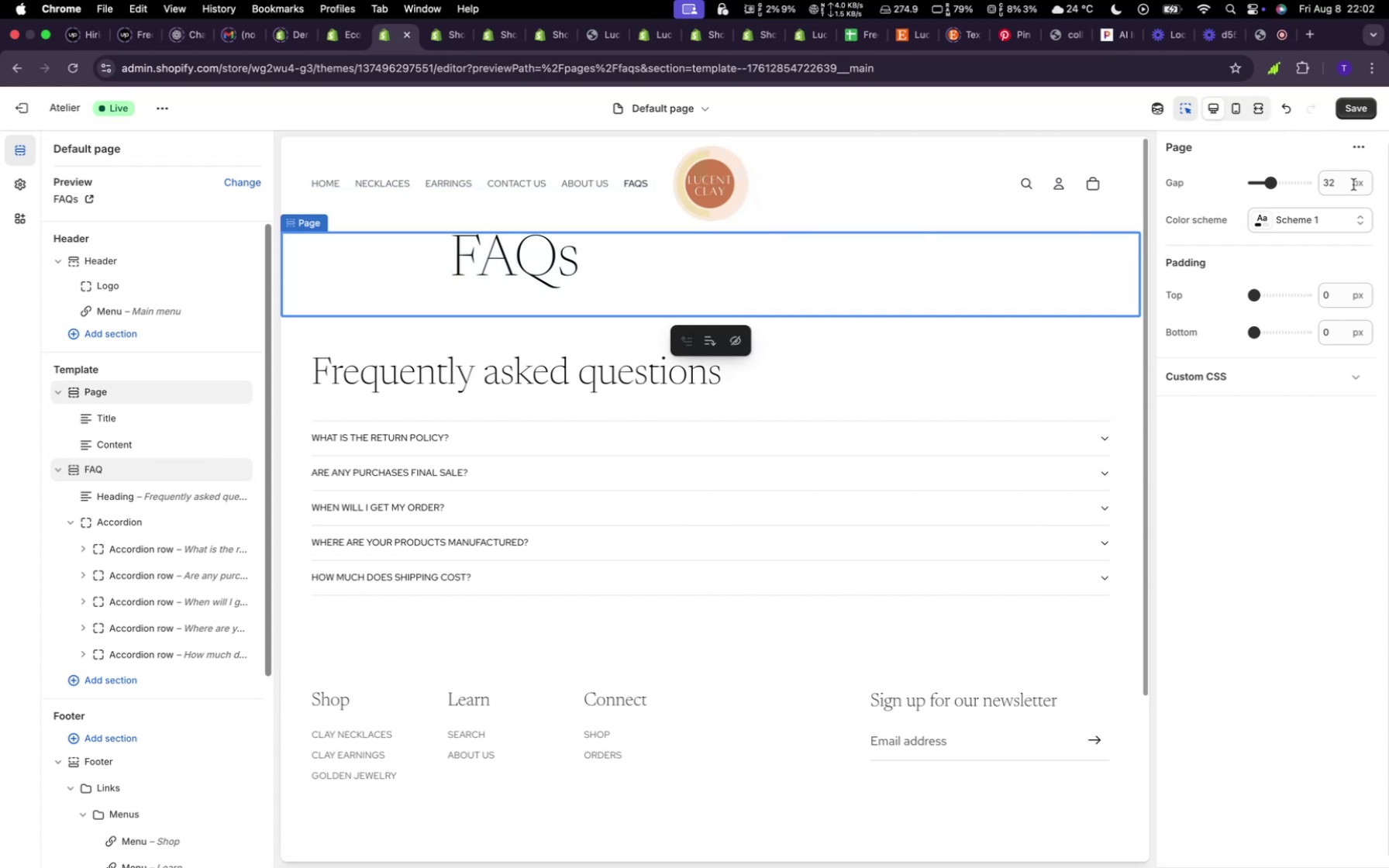 
left_click([1356, 153])
 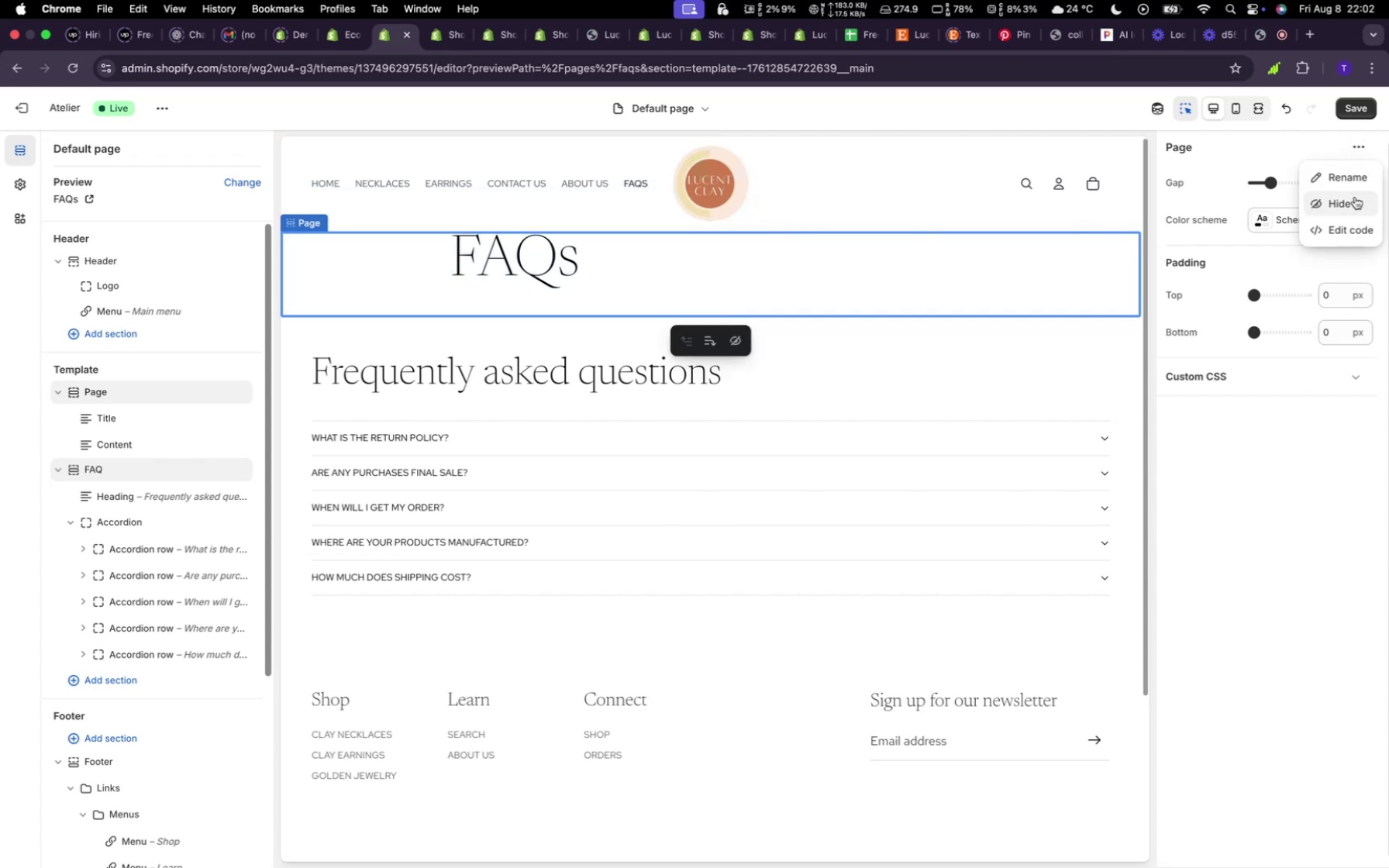 
left_click([1355, 199])
 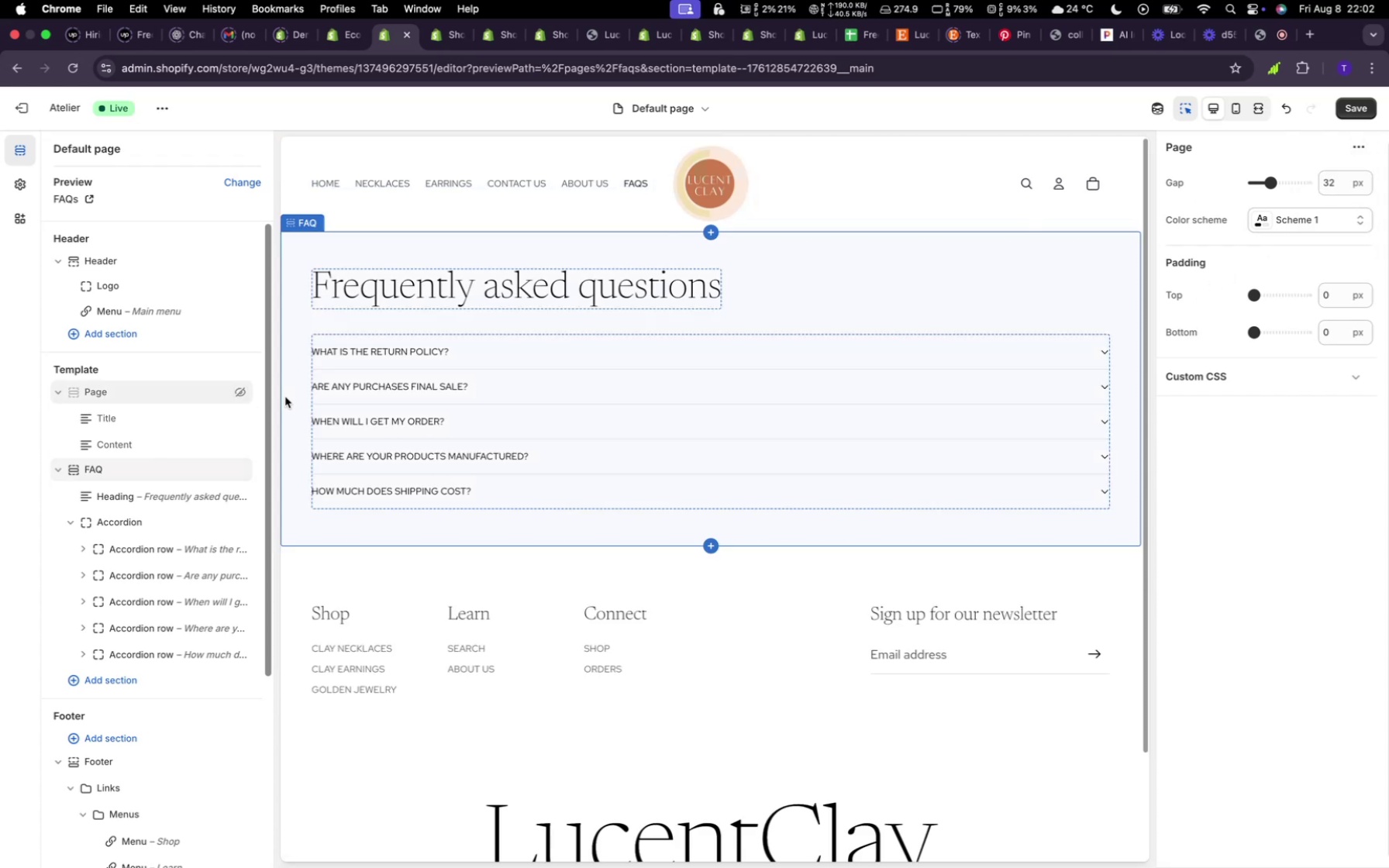 
left_click([243, 394])
 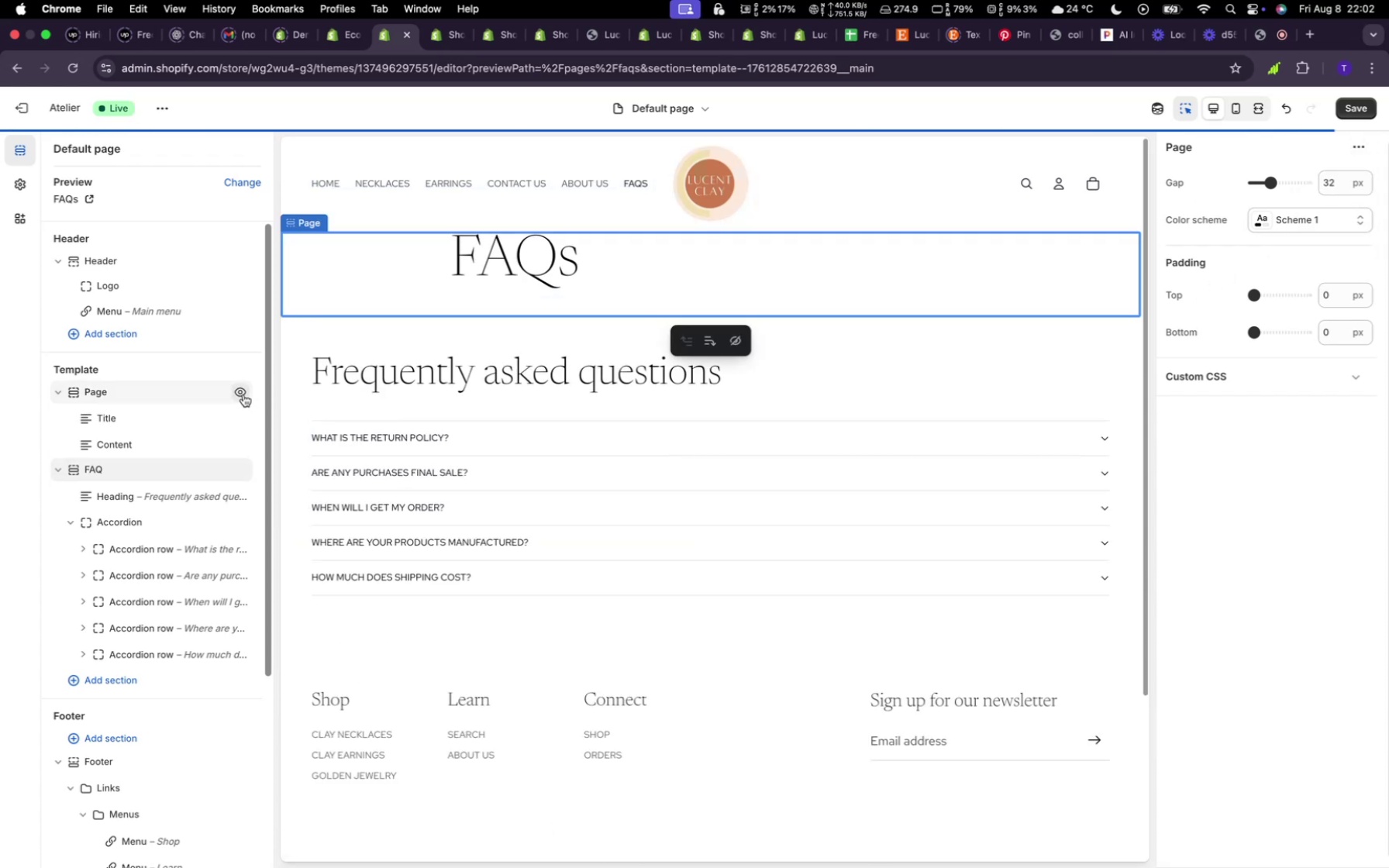 
left_click([243, 394])
 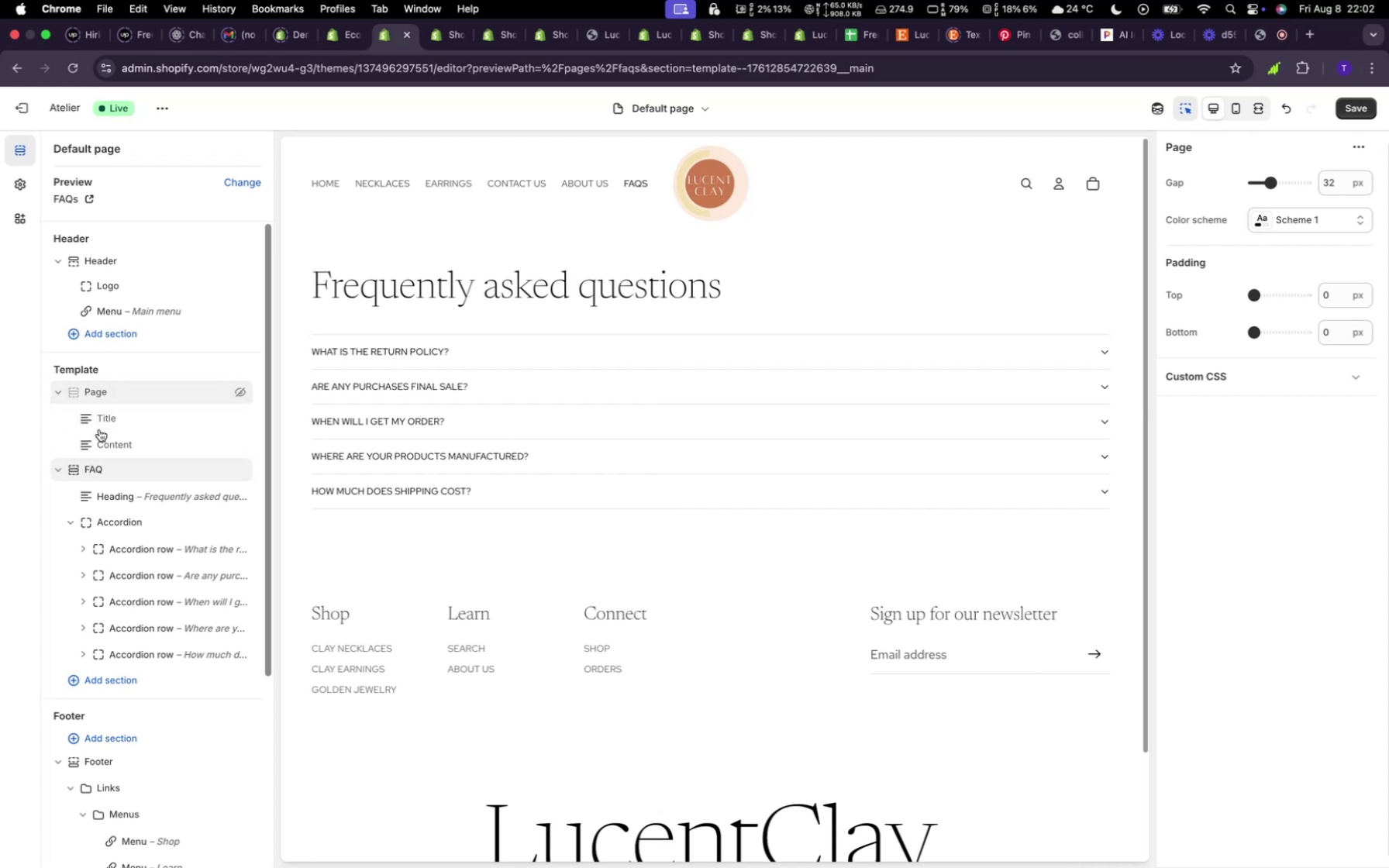 
wait(5.6)
 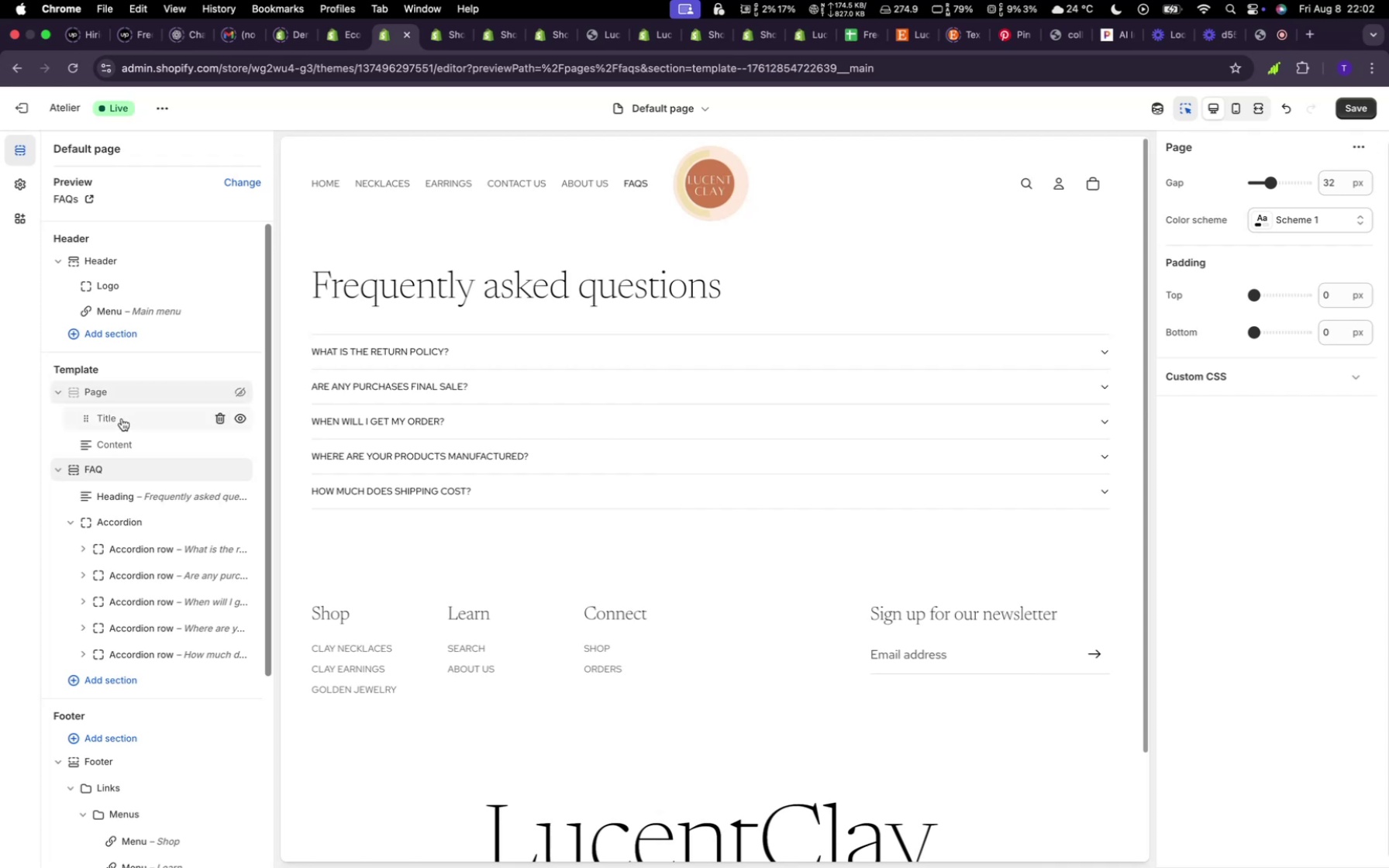 
left_click([100, 439])
 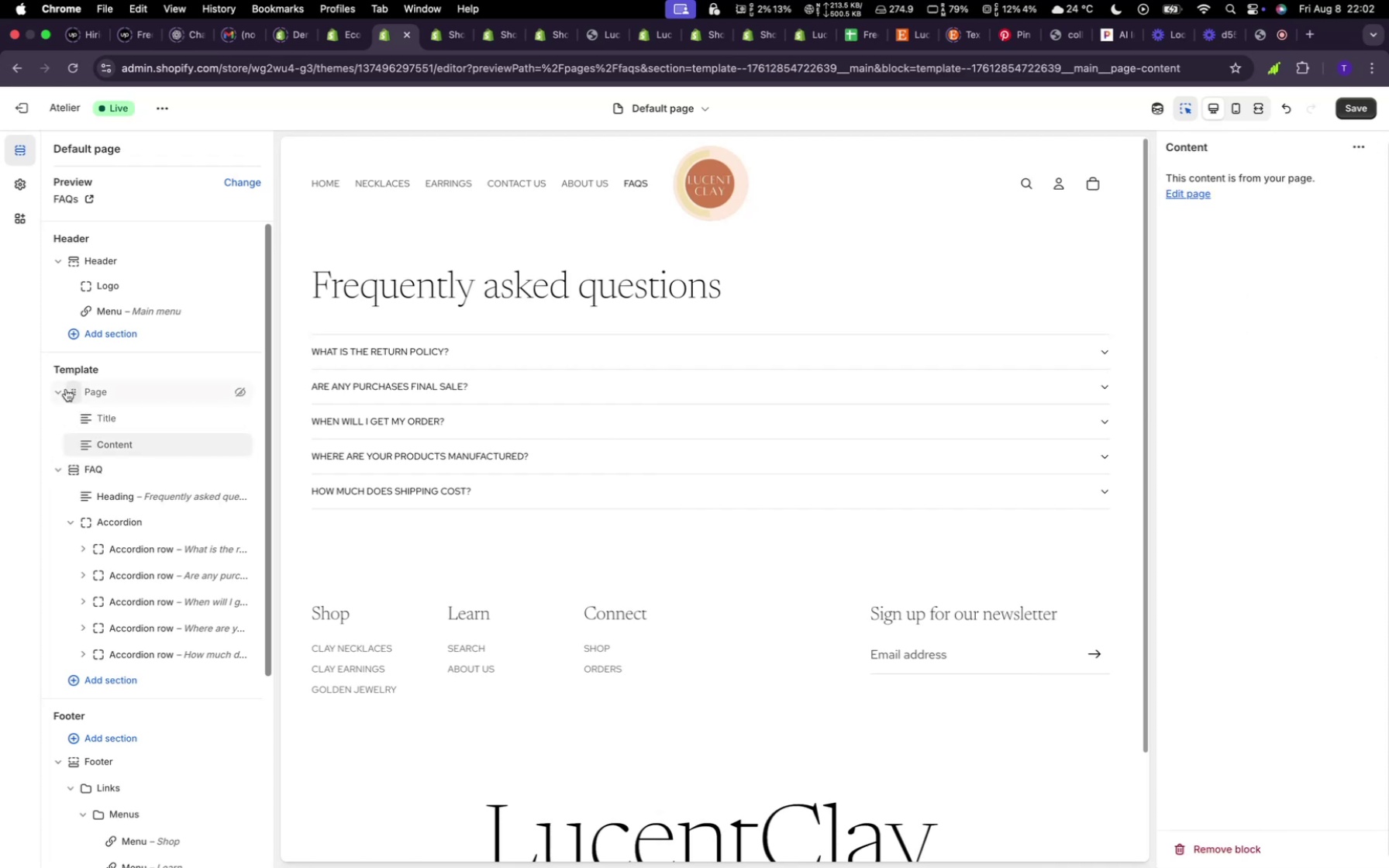 
left_click([63, 390])
 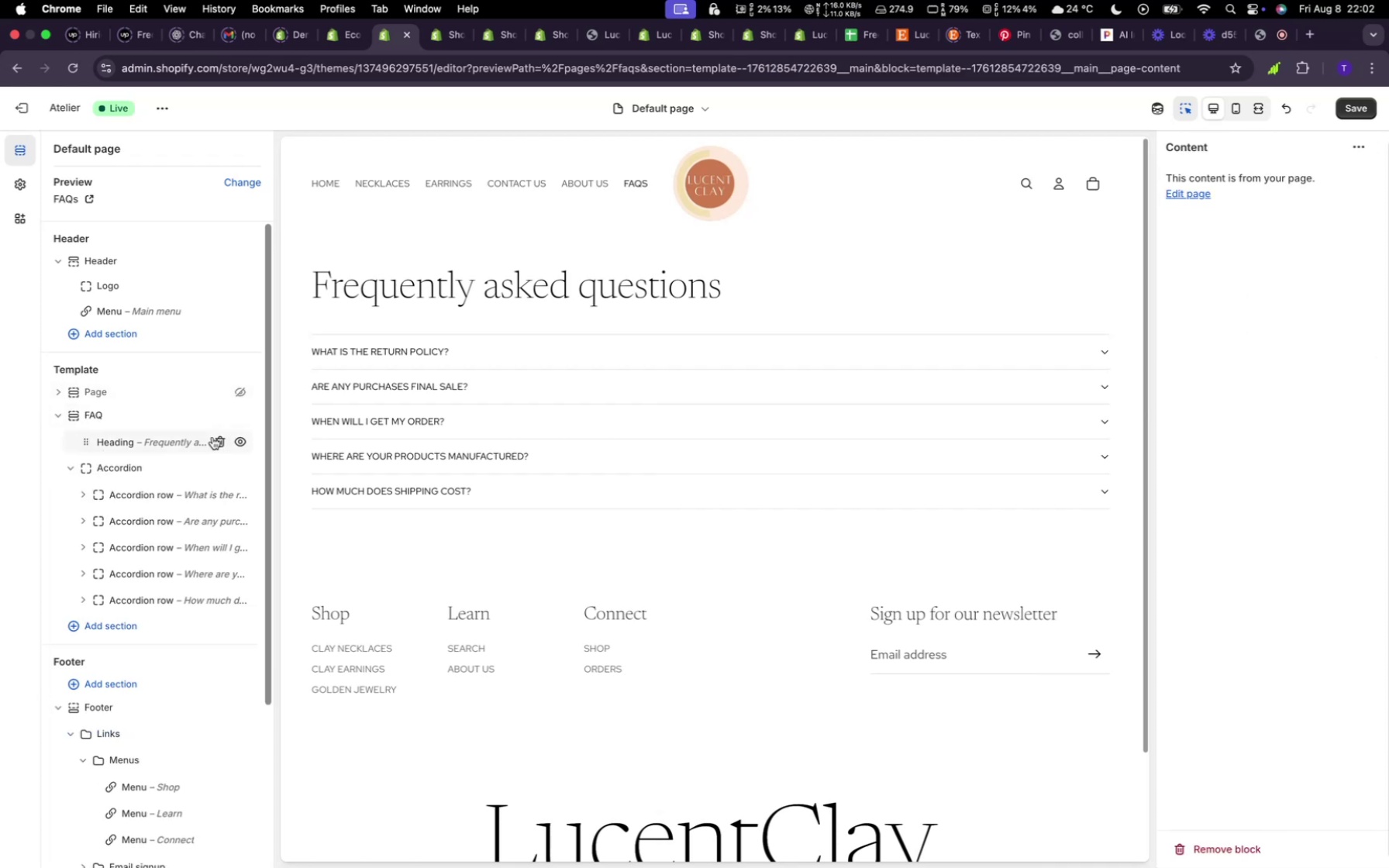 
left_click([146, 438])
 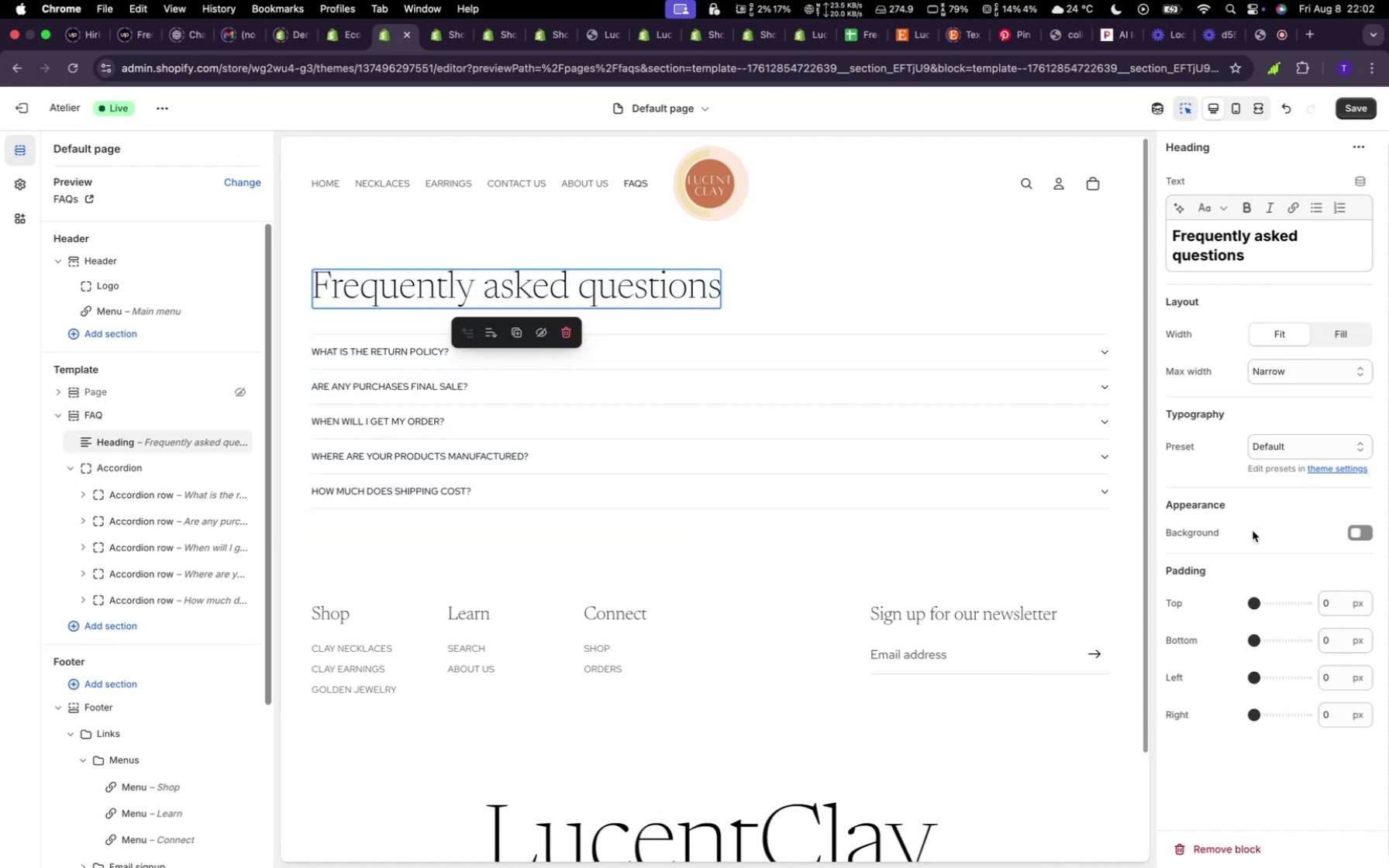 
wait(7.21)
 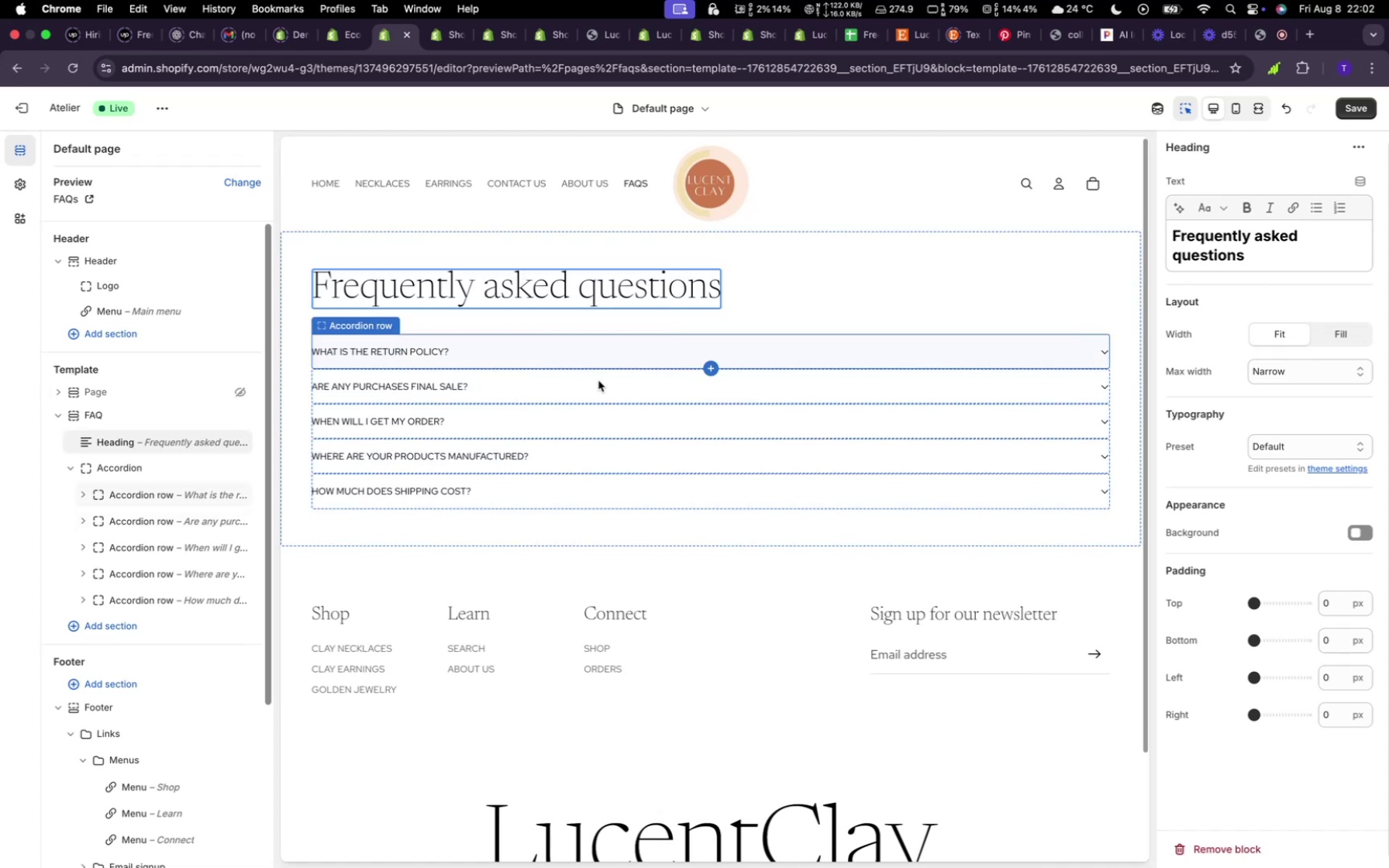 
left_click([1280, 453])
 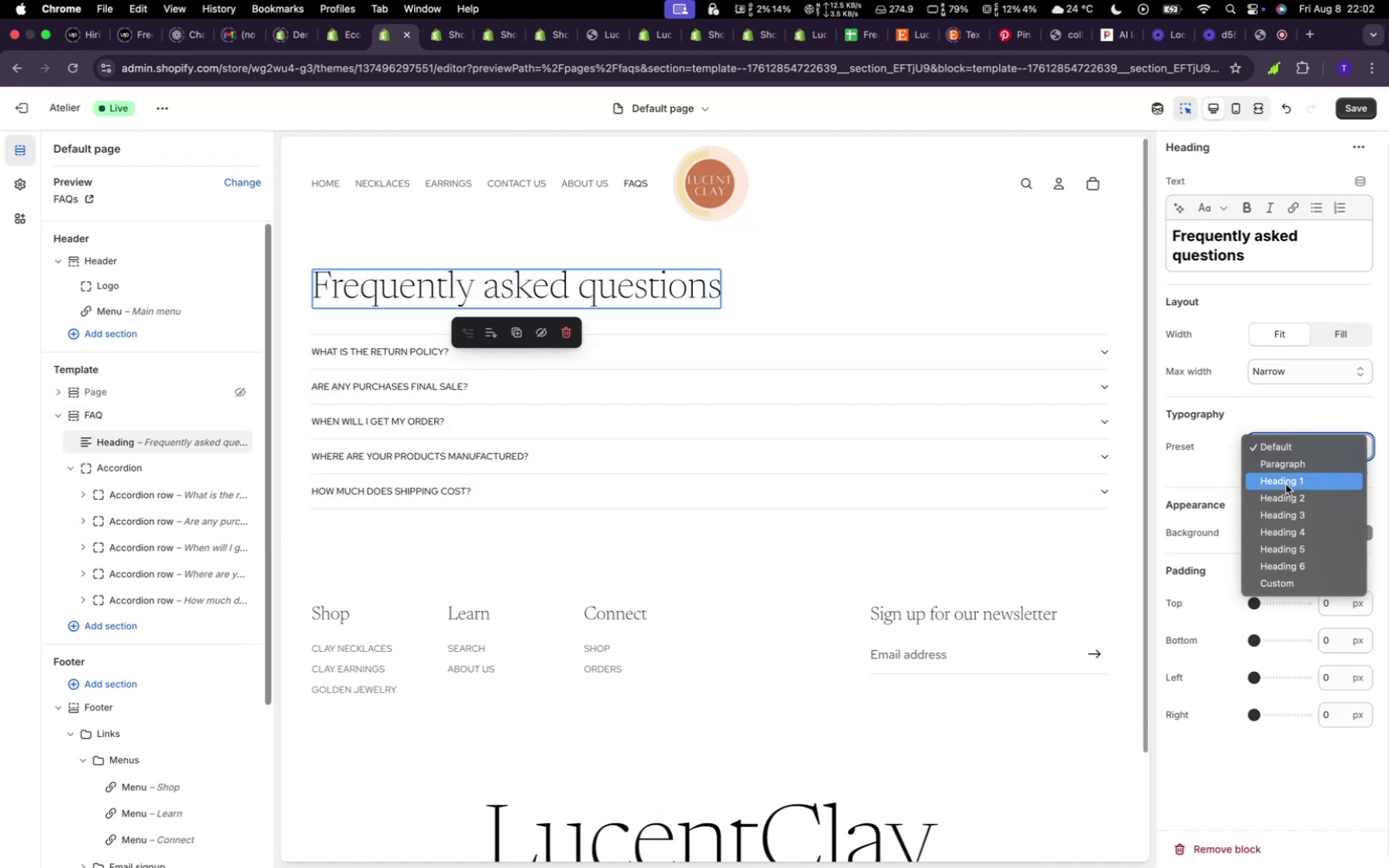 
left_click([1286, 484])
 